 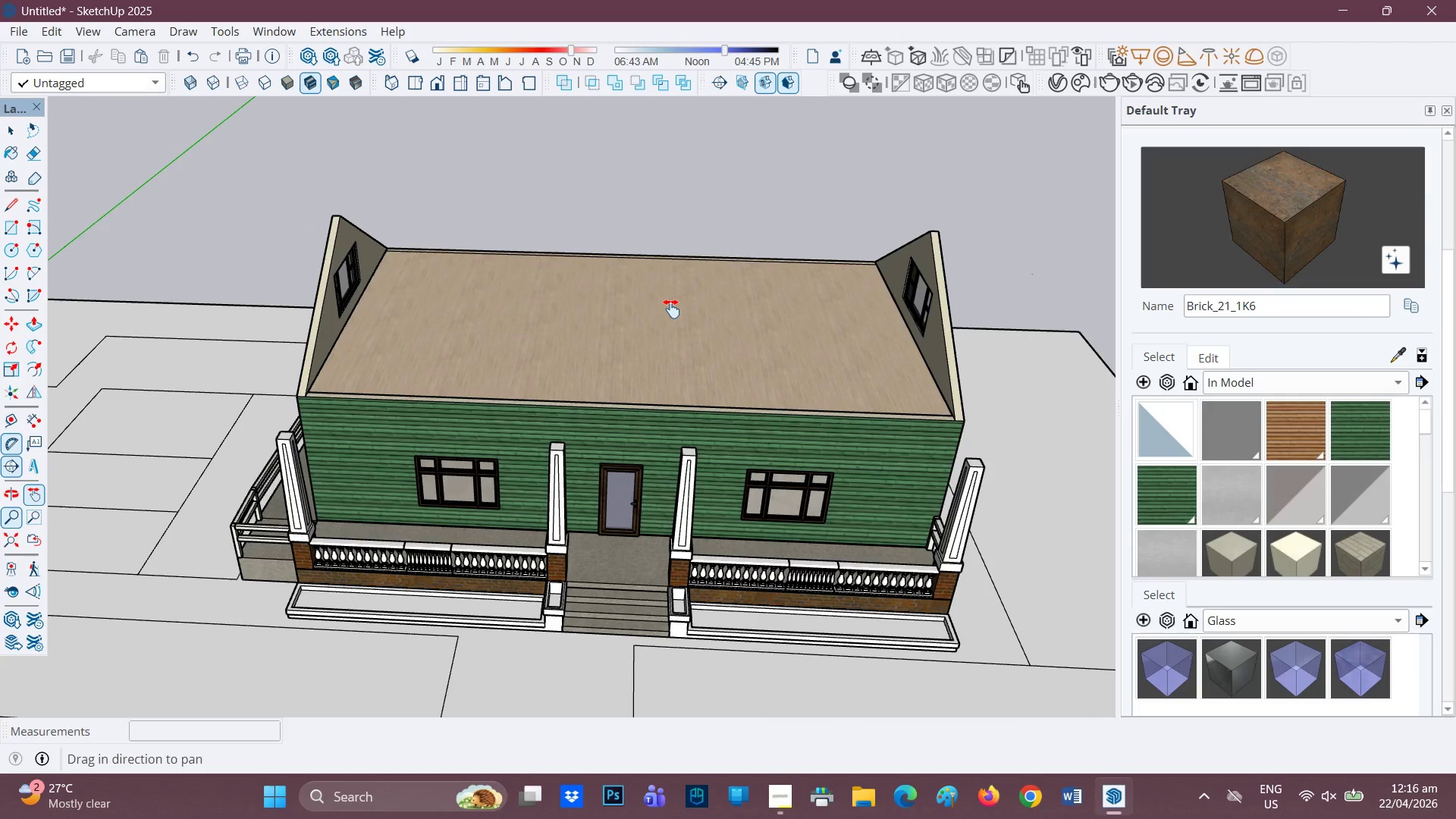 
scroll: coordinate [669, 309], scroll_direction: down, amount: 1.0
 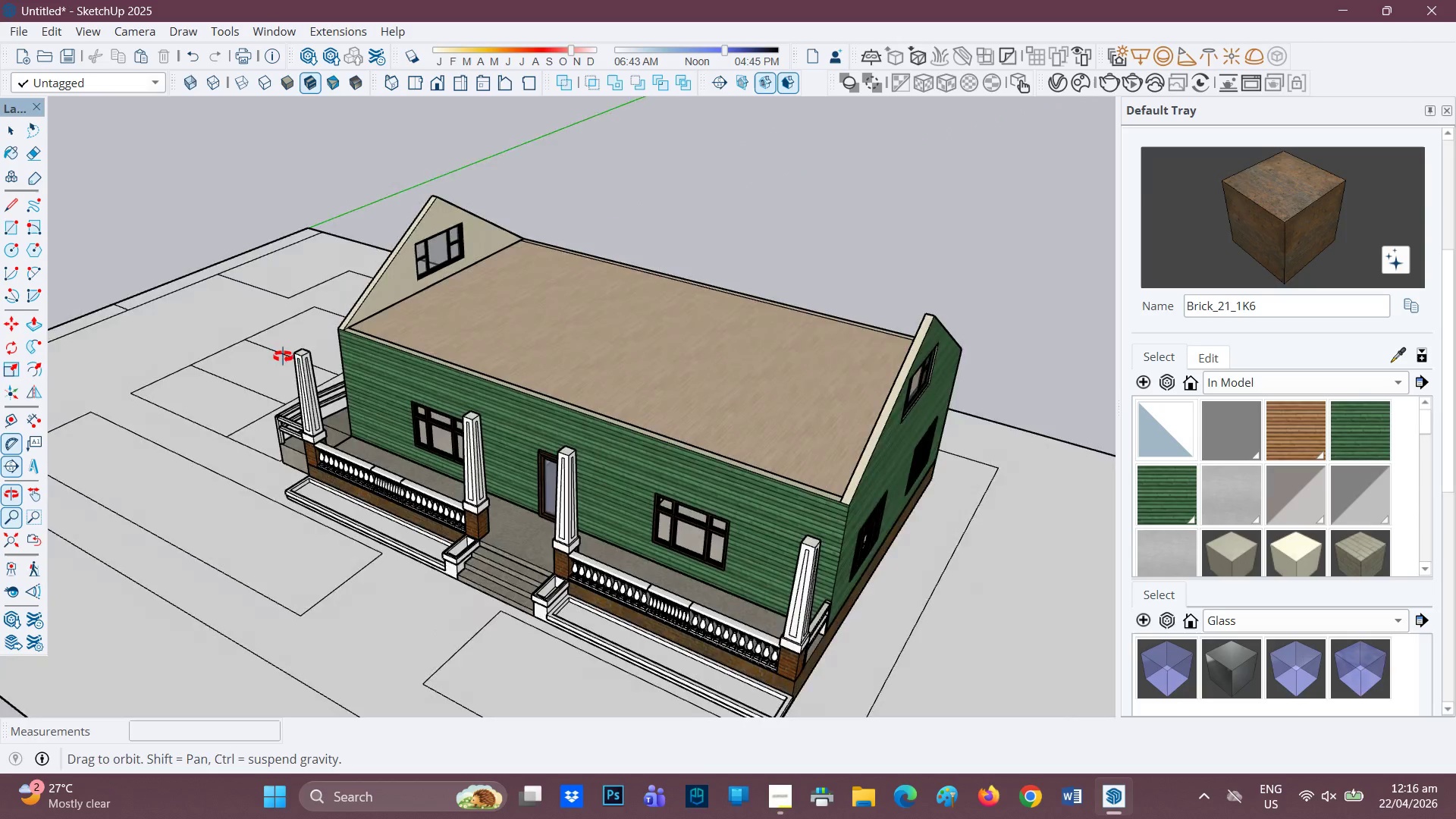 
scroll: coordinate [450, 363], scroll_direction: none, amount: 0.0
 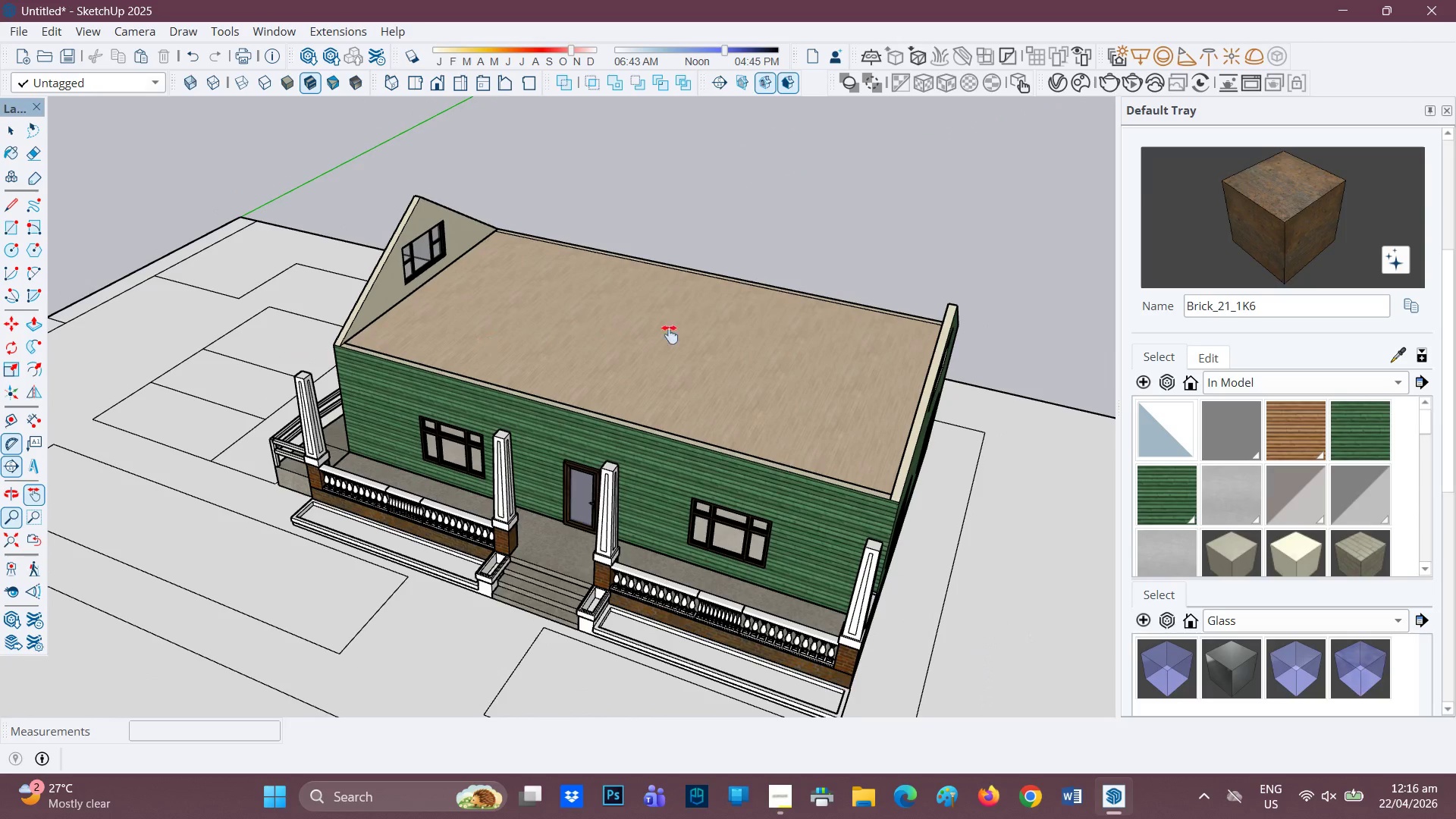 
type(HR)
 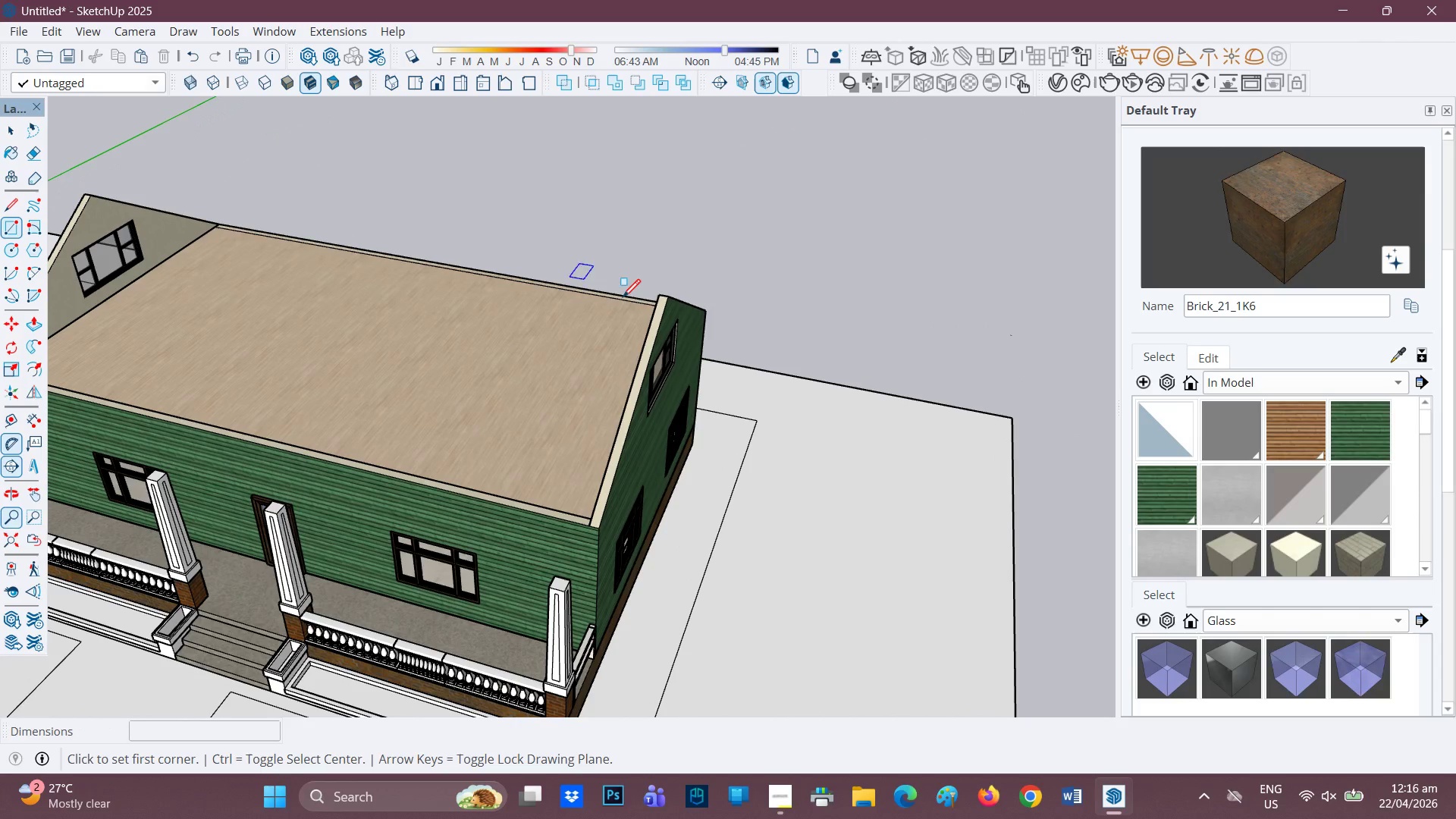 
left_click_drag(start_coordinate=[681, 334], to_coordinate=[411, 330])
 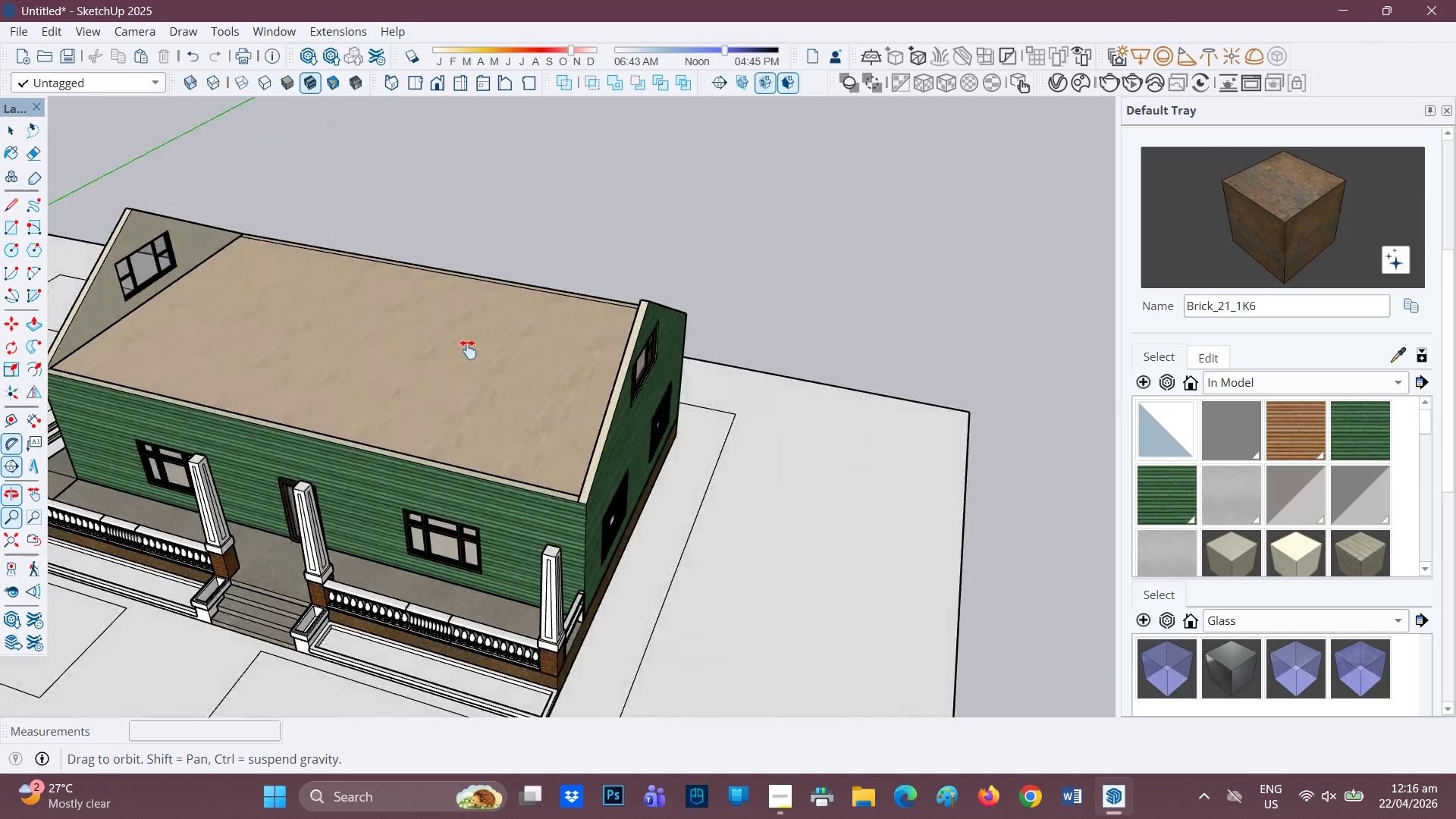 
scroll: coordinate [503, 340], scroll_direction: none, amount: 0.0
 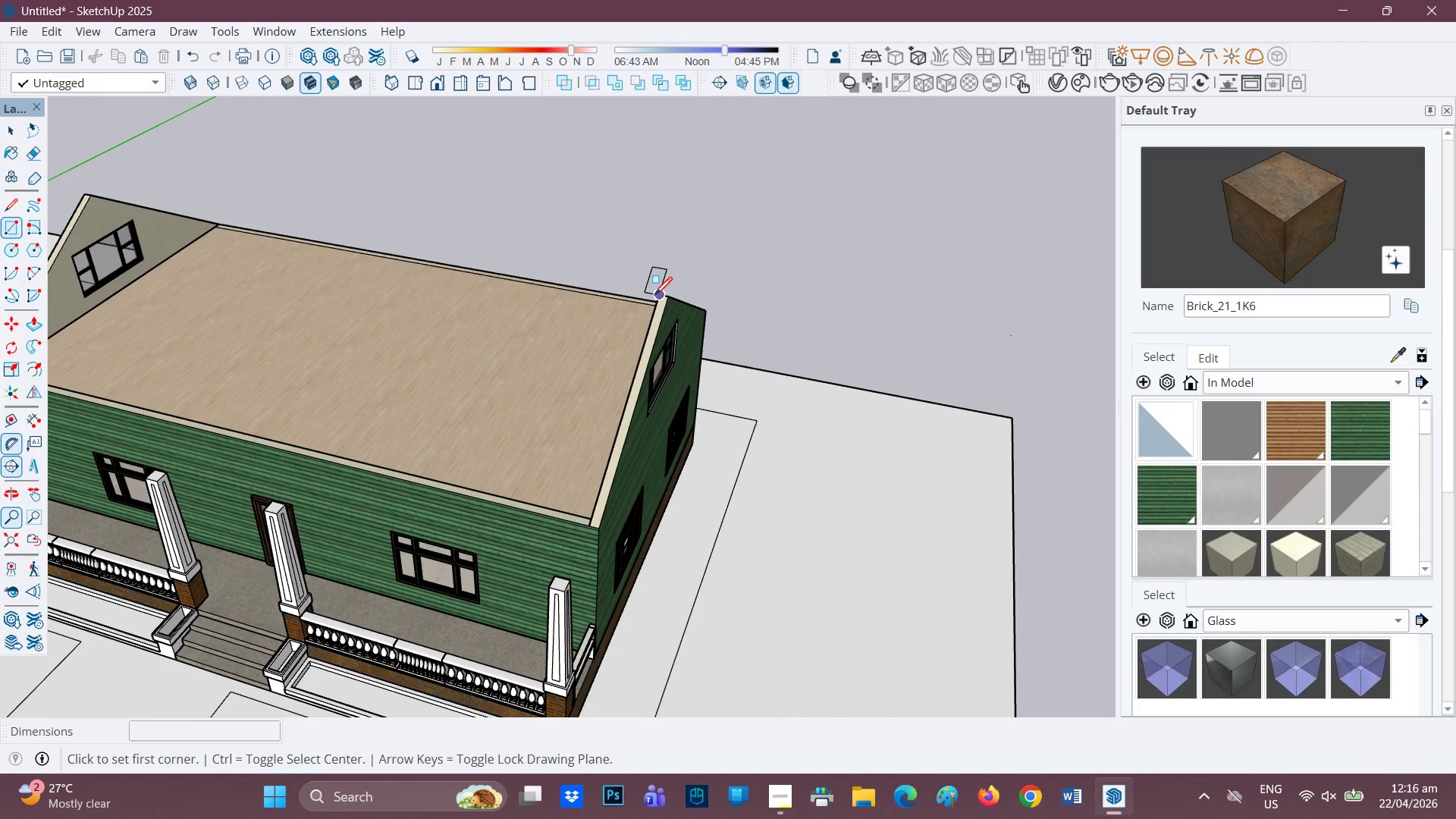 
left_click_drag(start_coordinate=[657, 298], to_coordinate=[654, 313])
 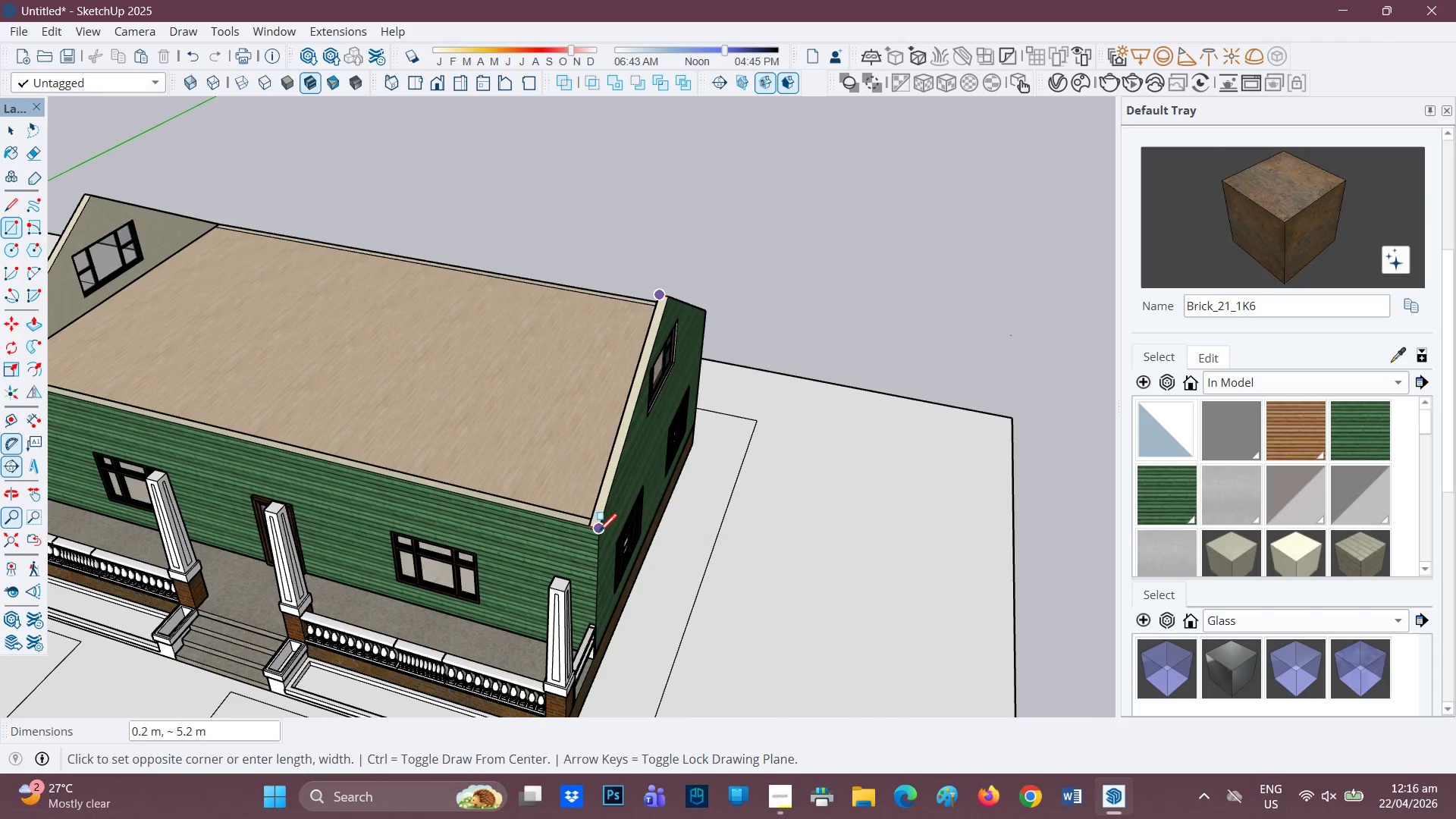 
left_click([601, 534])
 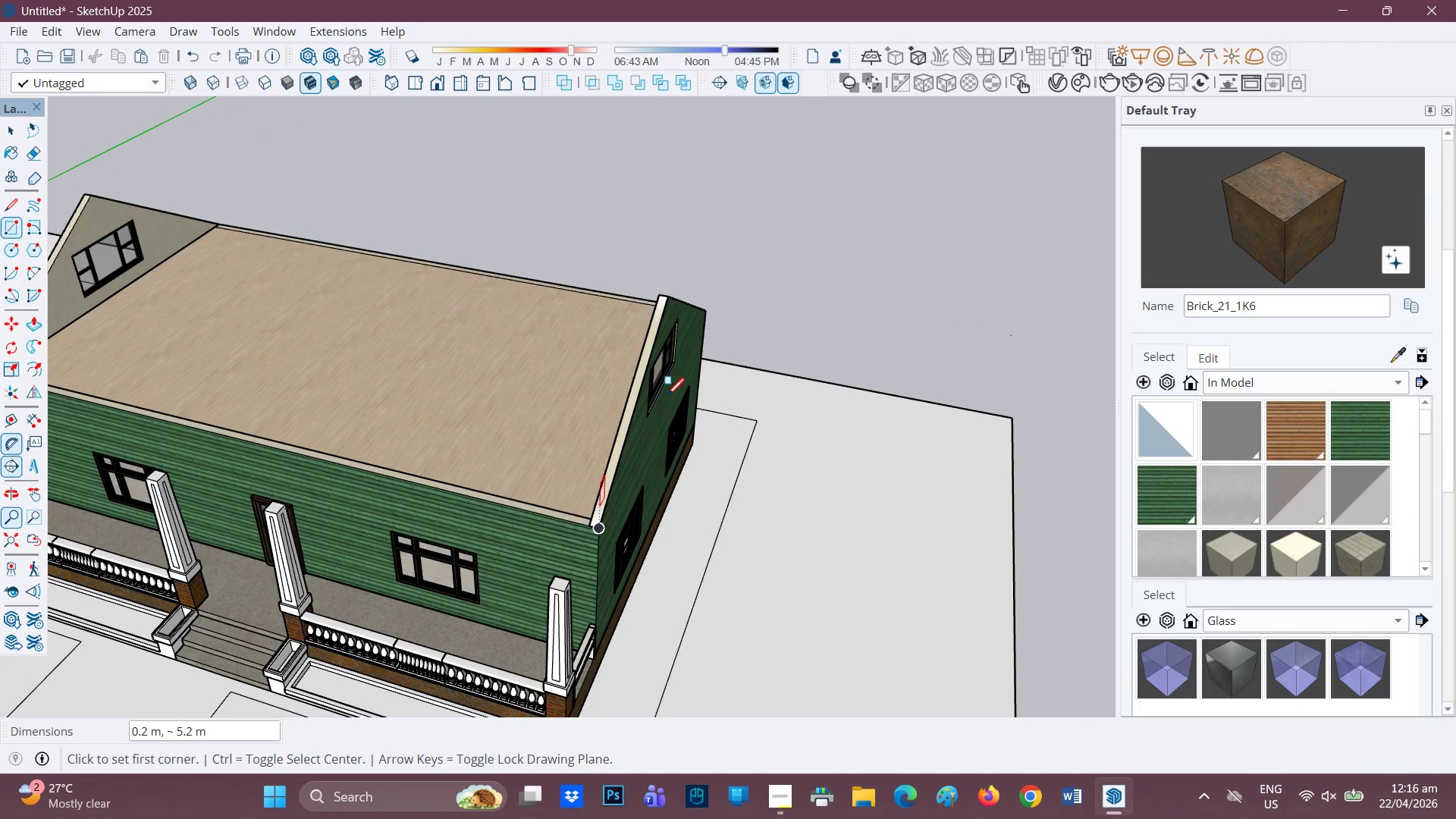 
scroll: coordinate [660, 380], scroll_direction: up, amount: 1.0
 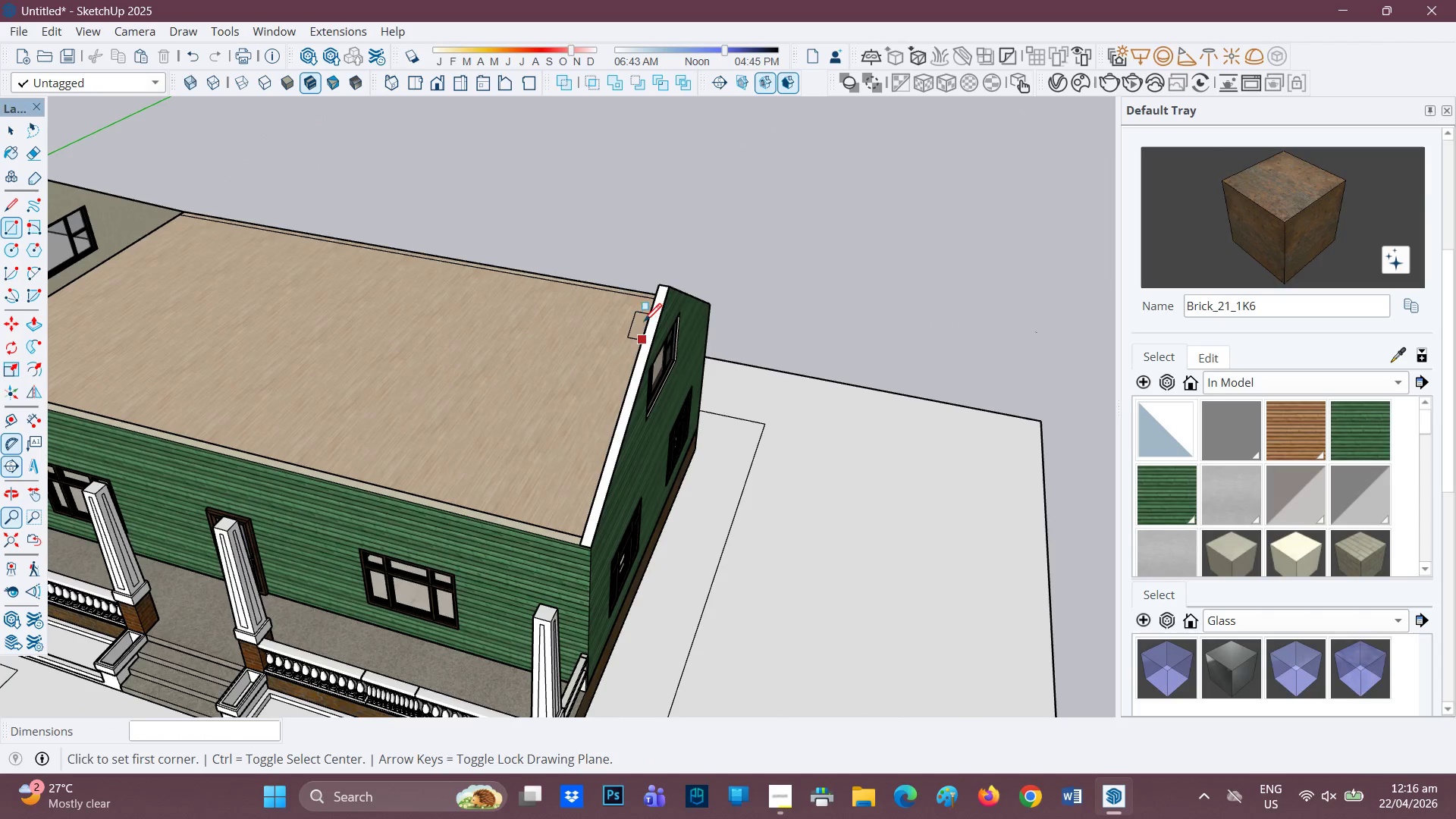 
scroll: coordinate [642, 325], scroll_direction: none, amount: 0.0
 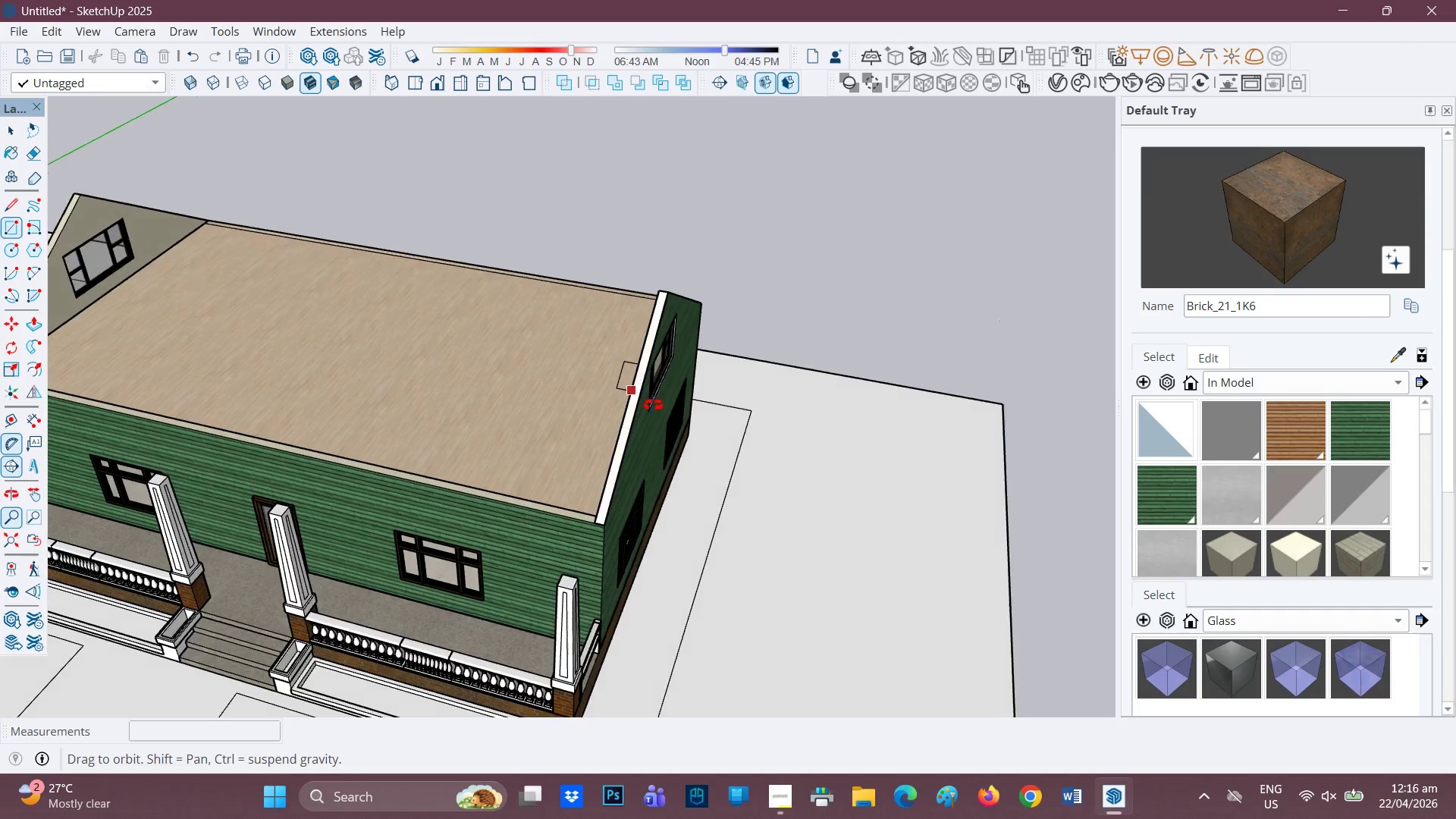 
key(Space)
 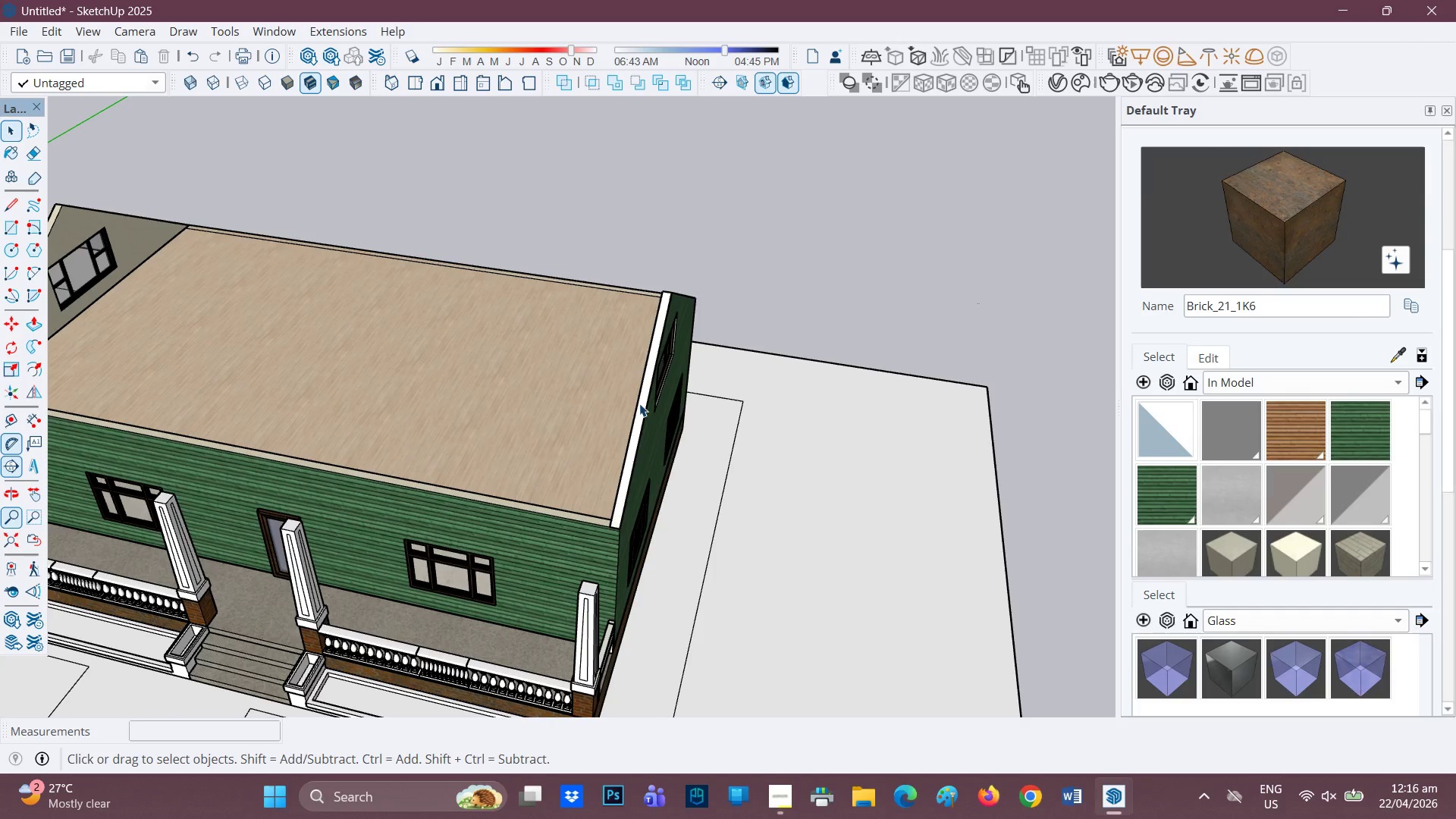 
double_click([639, 403])
 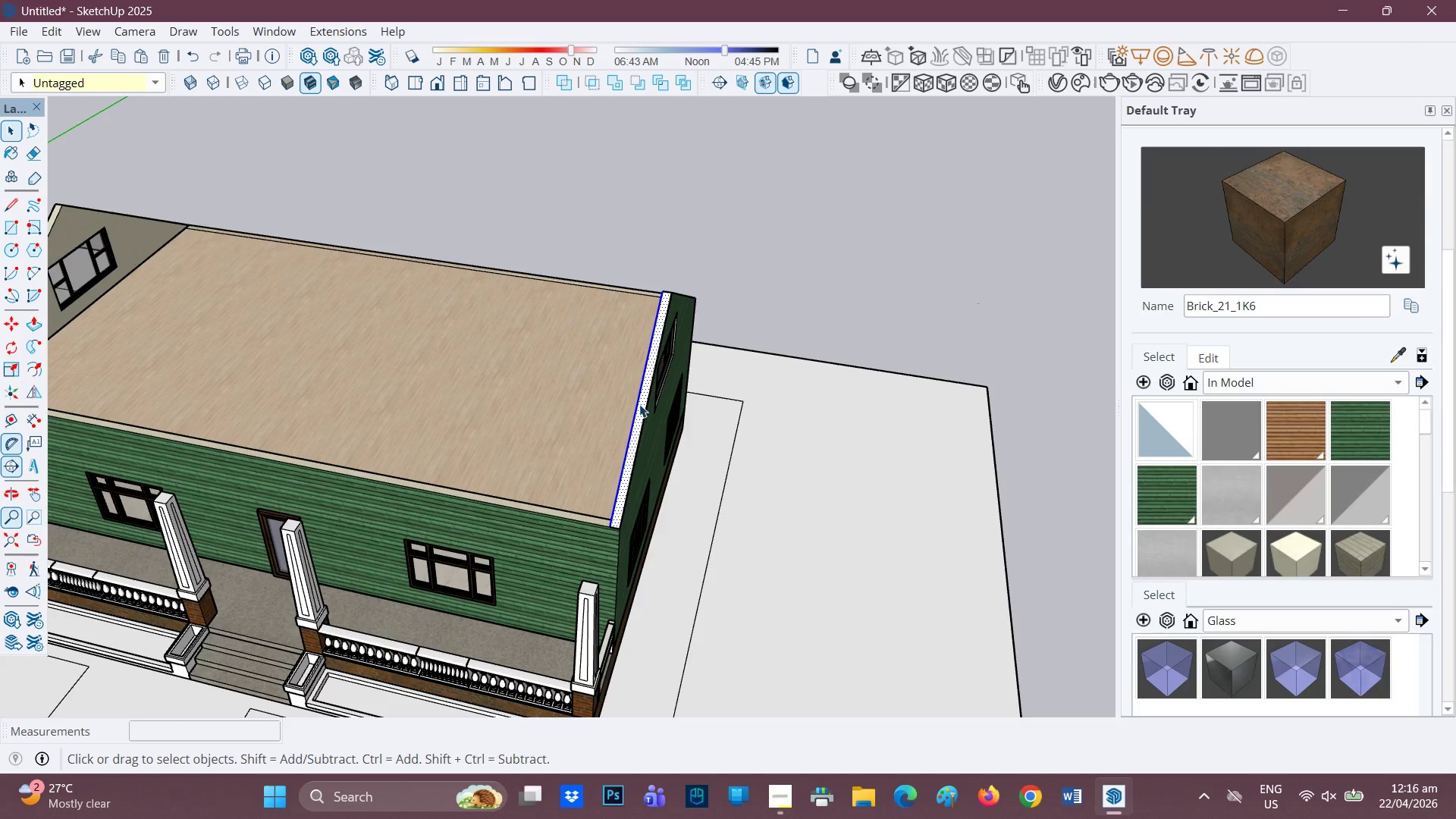 
right_click([639, 404])
 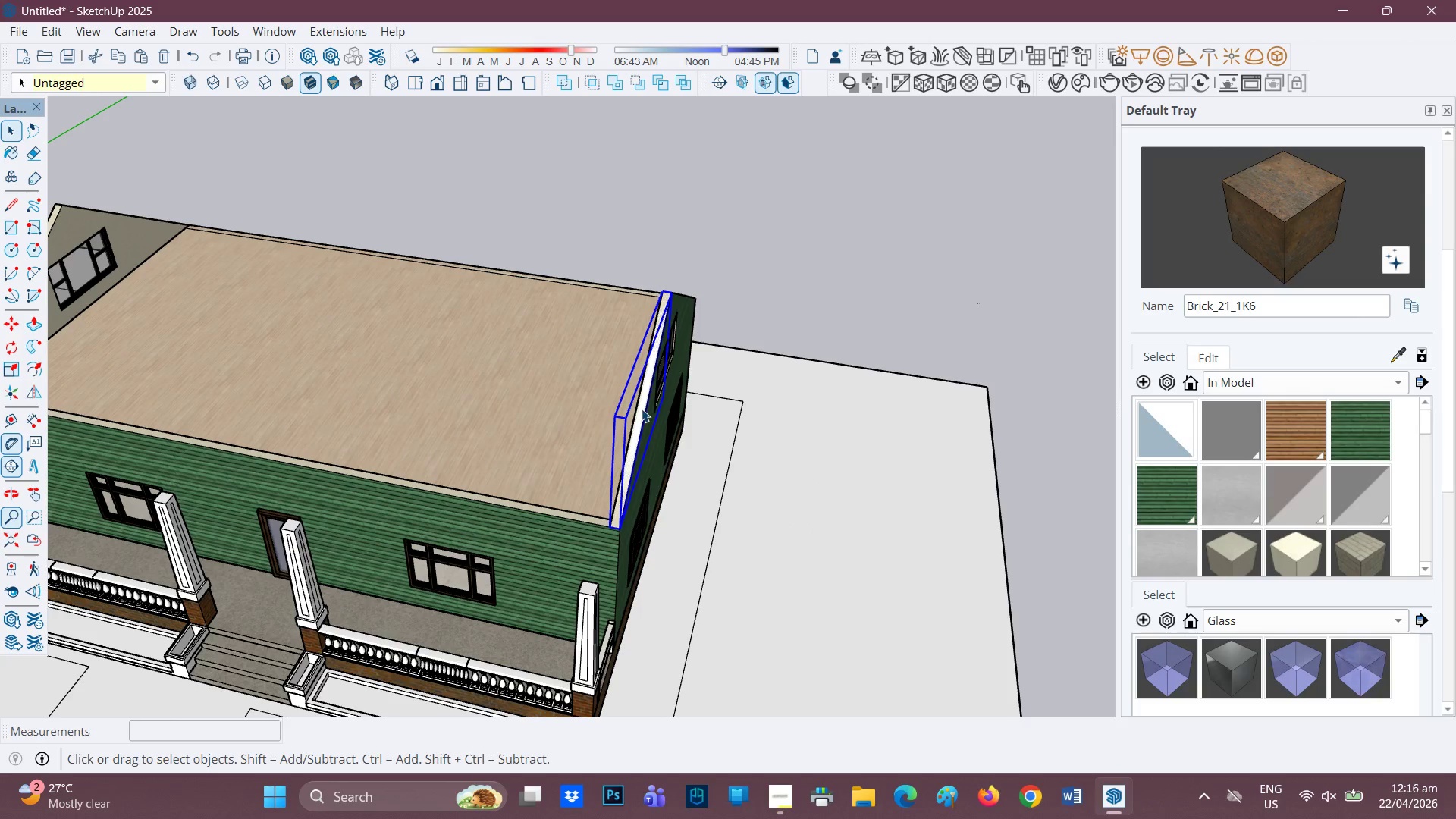 
double_click([642, 409])
 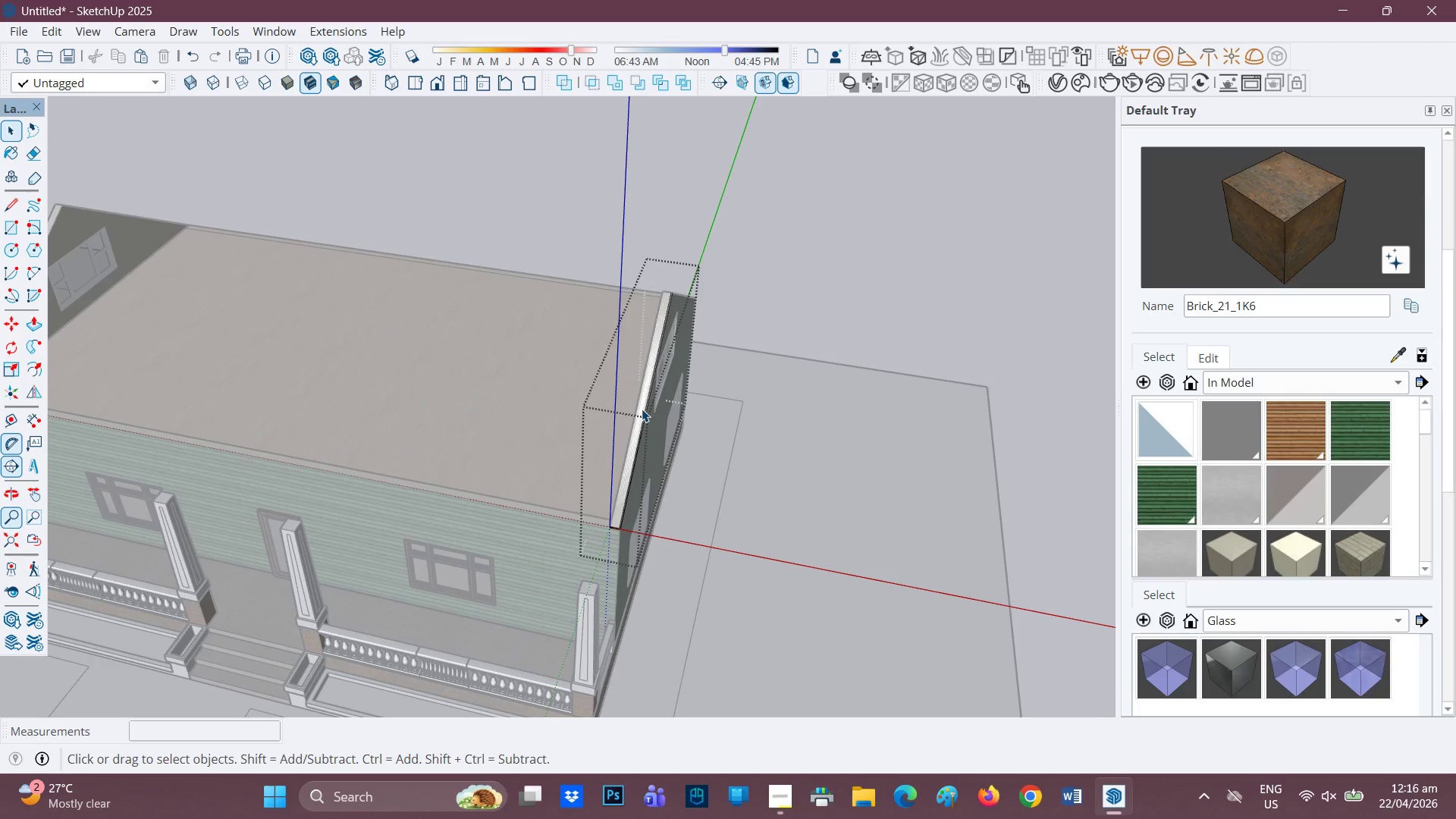 
scroll: coordinate [628, 417], scroll_direction: up, amount: 1.0
 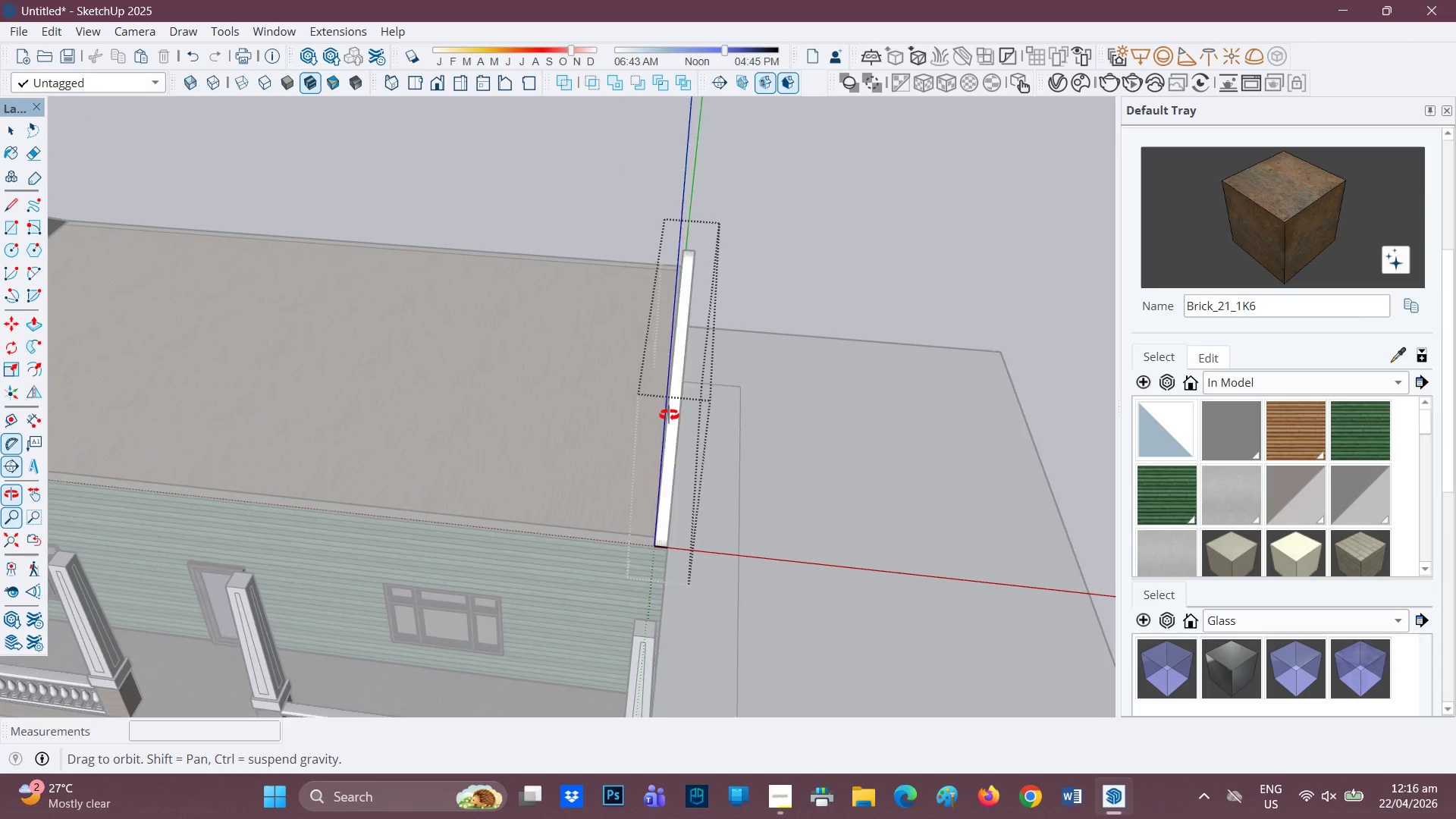 
scroll: coordinate [670, 413], scroll_direction: down, amount: 2.0
 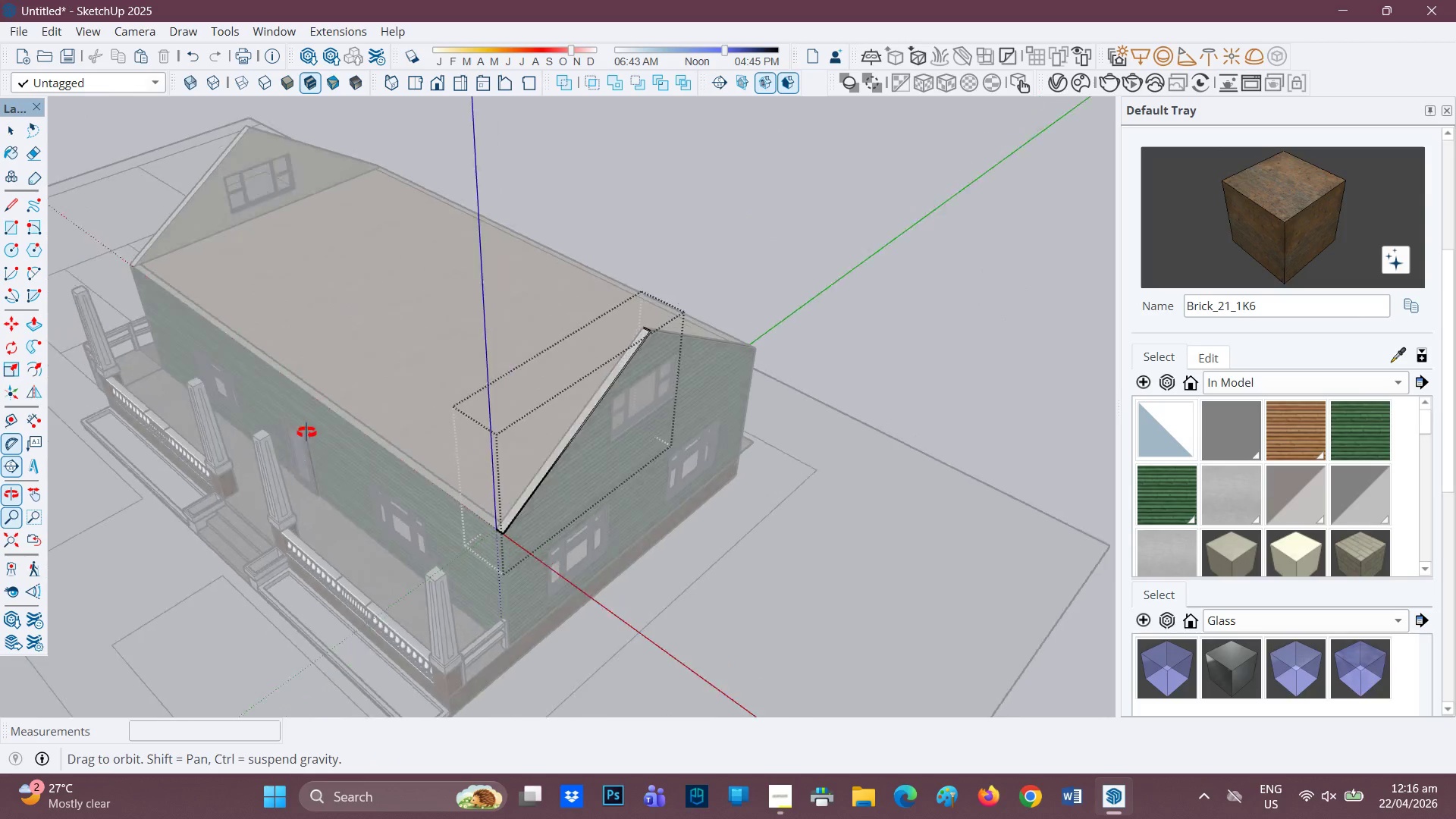 
scroll: coordinate [482, 453], scroll_direction: up, amount: 2.0
 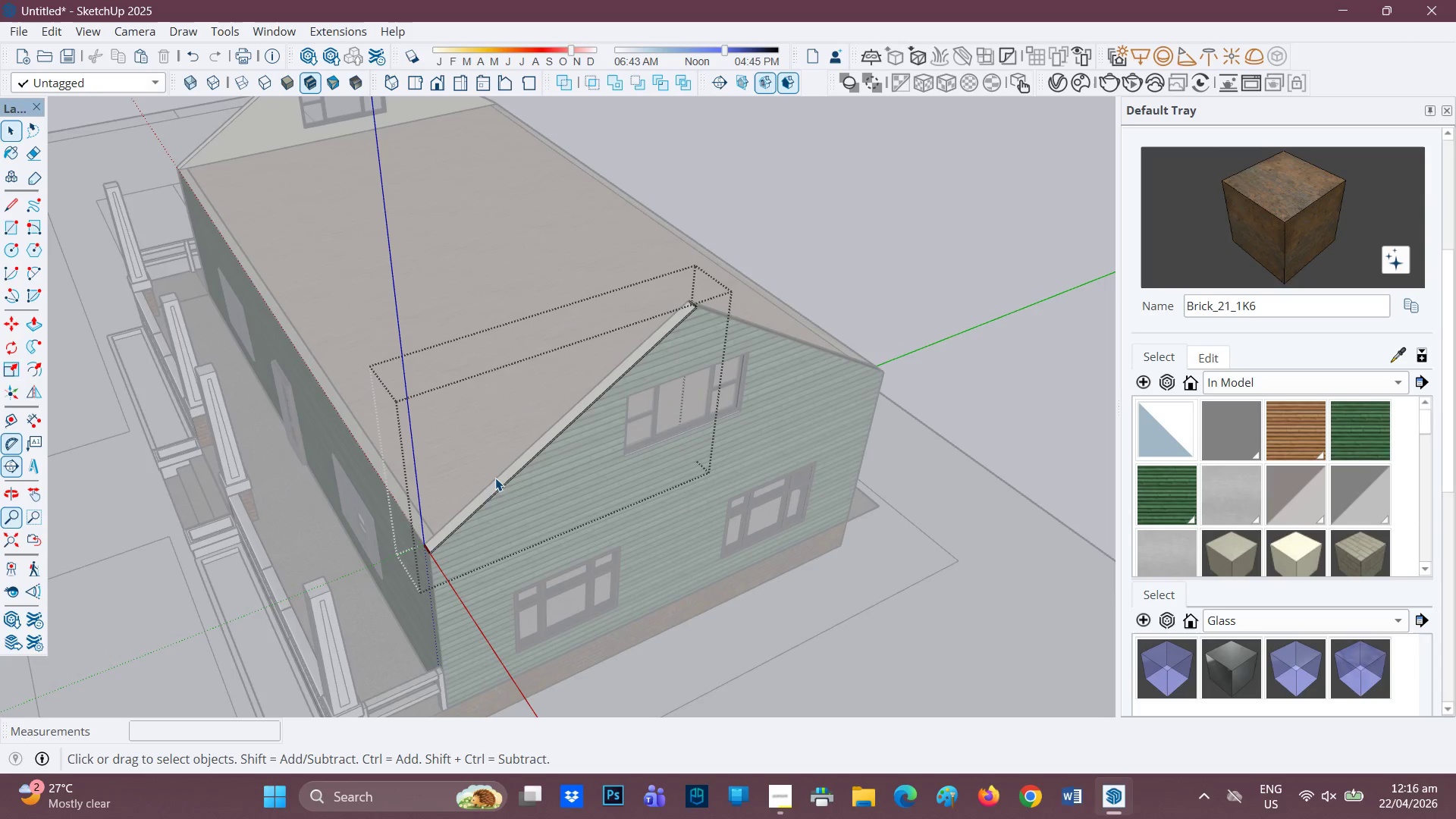 
key(P)
 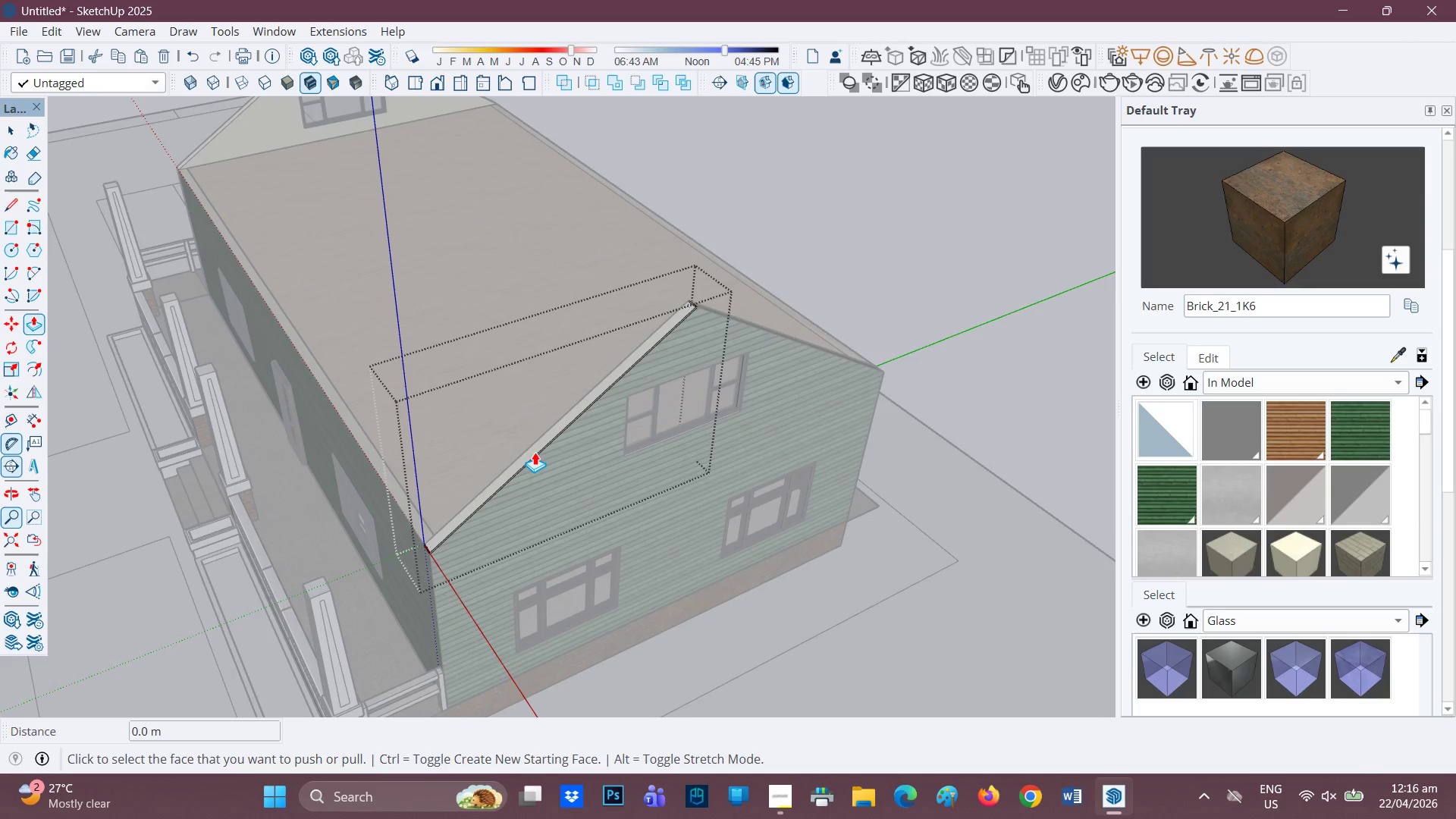 
left_click([534, 450])
 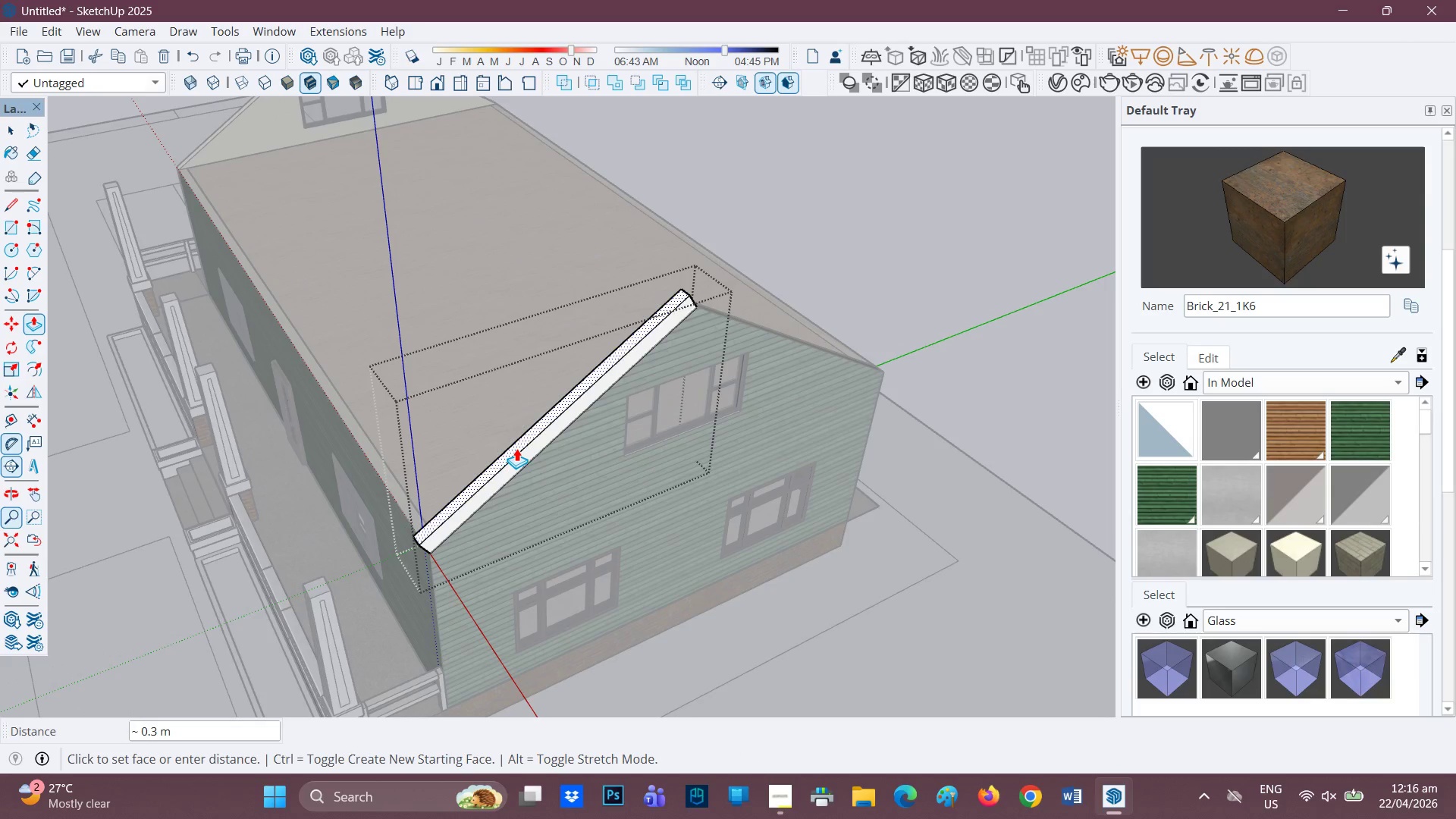 
wait(8.91)
 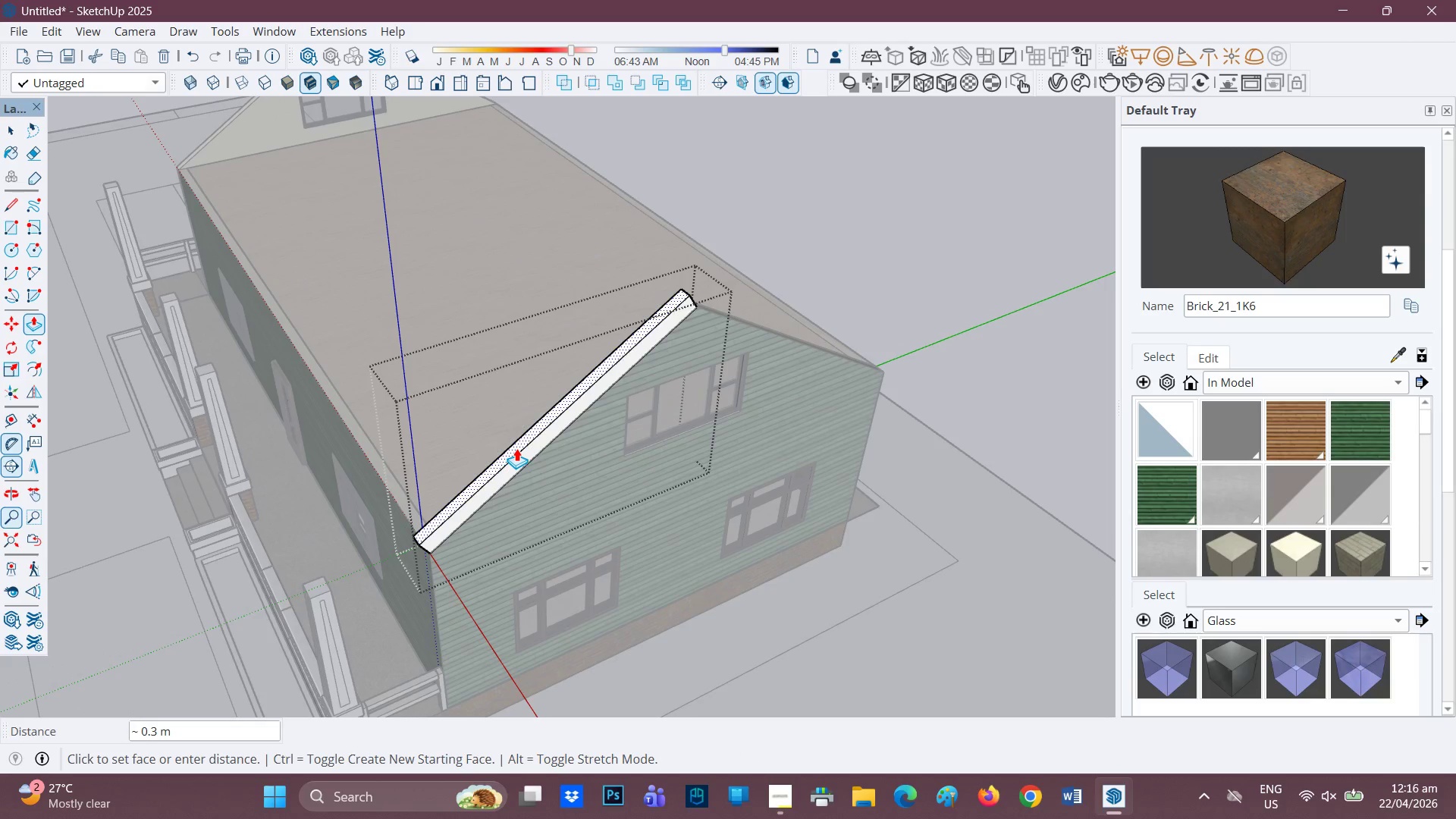 
key(Period)
 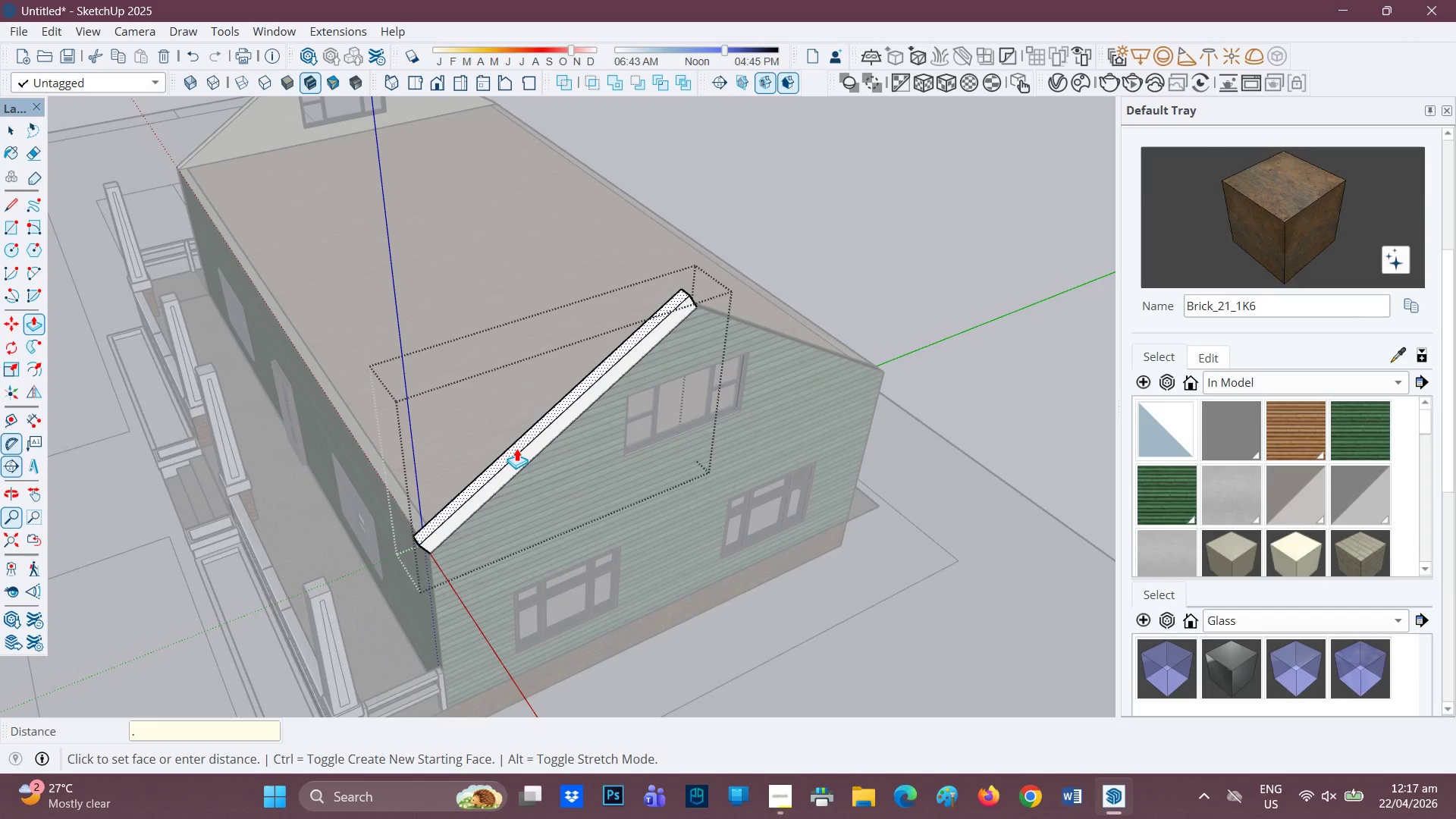 
key(2)
 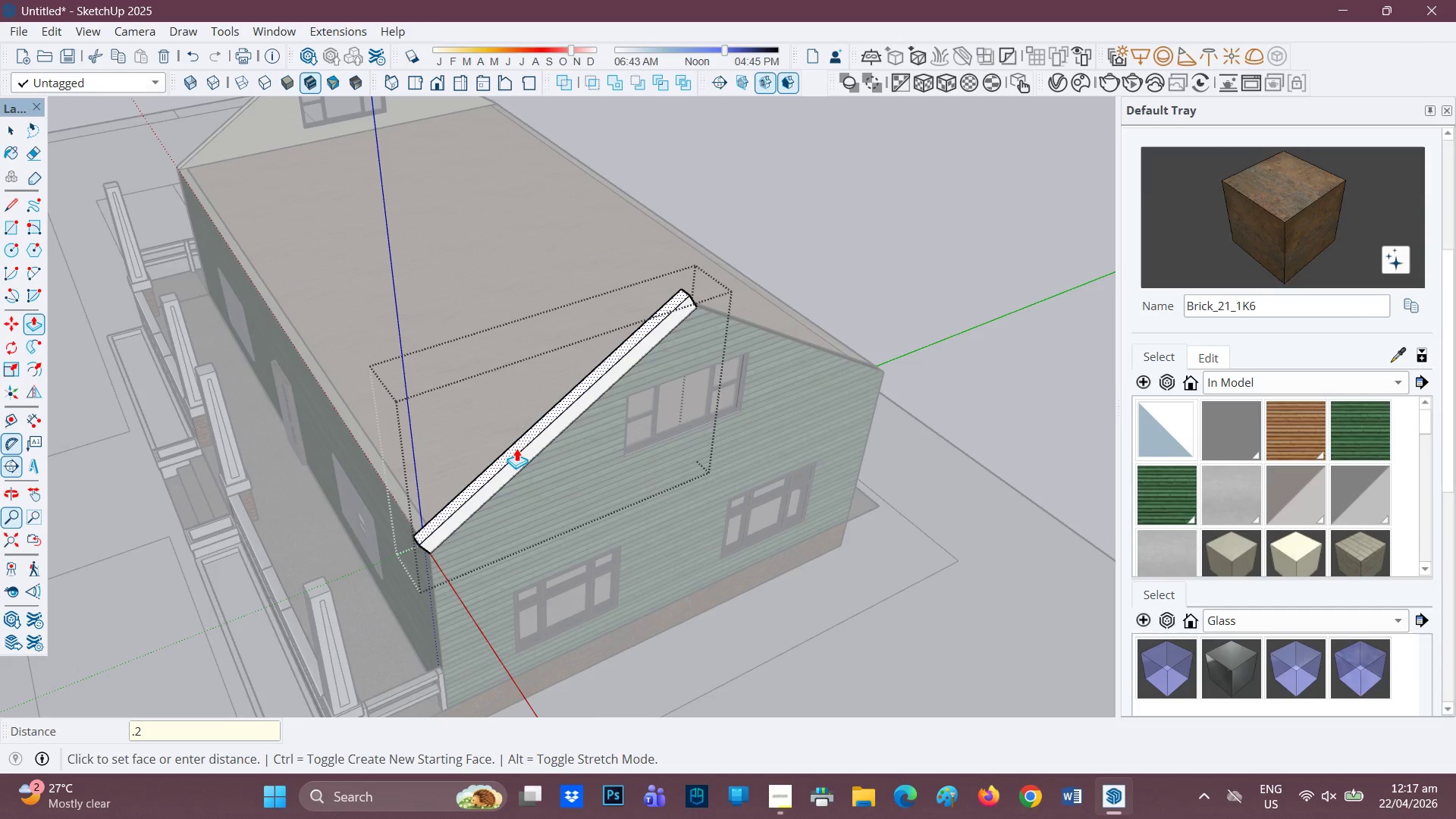 
key(Enter)
 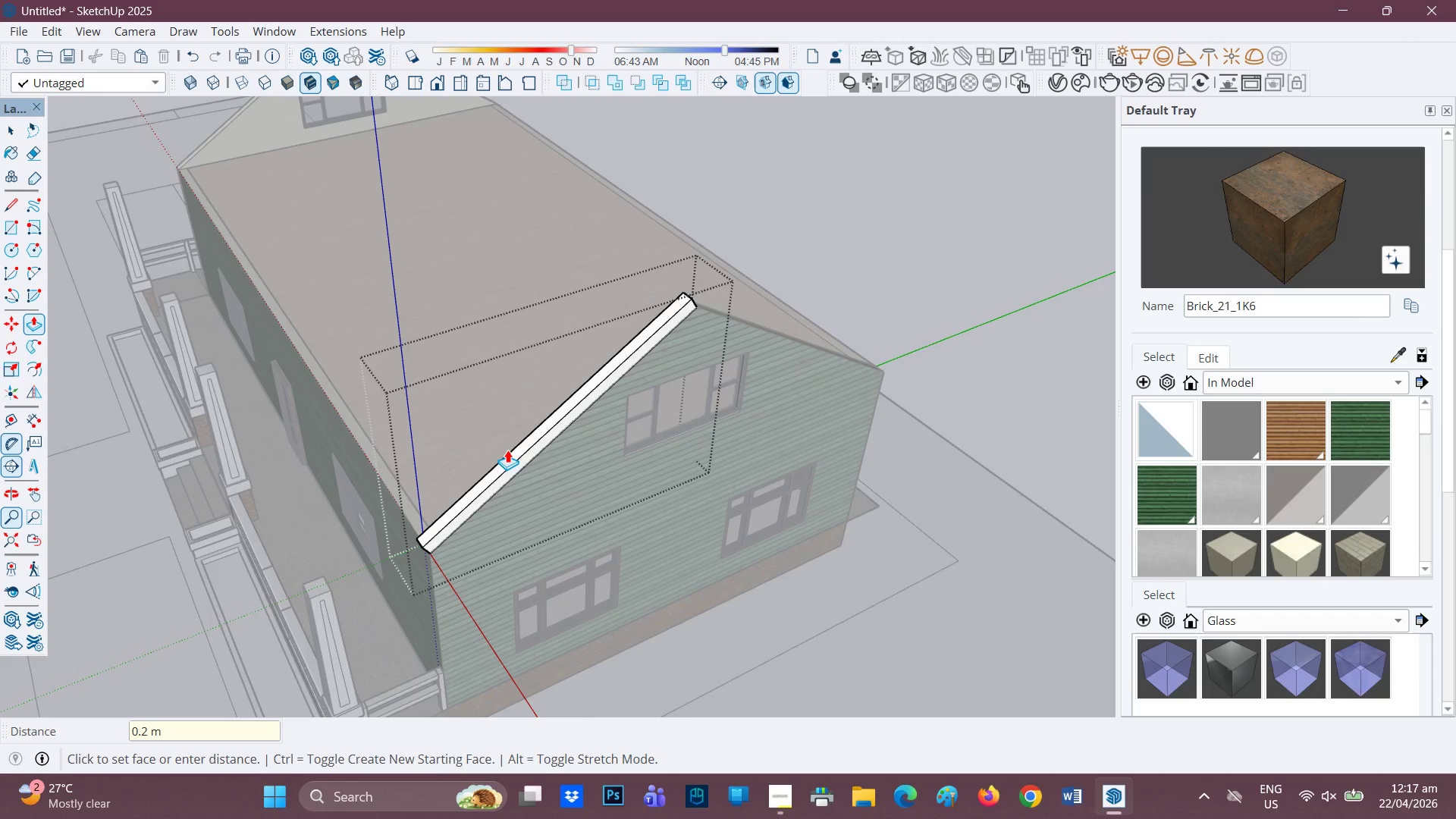 
scroll: coordinate [550, 401], scroll_direction: up, amount: 2.0
 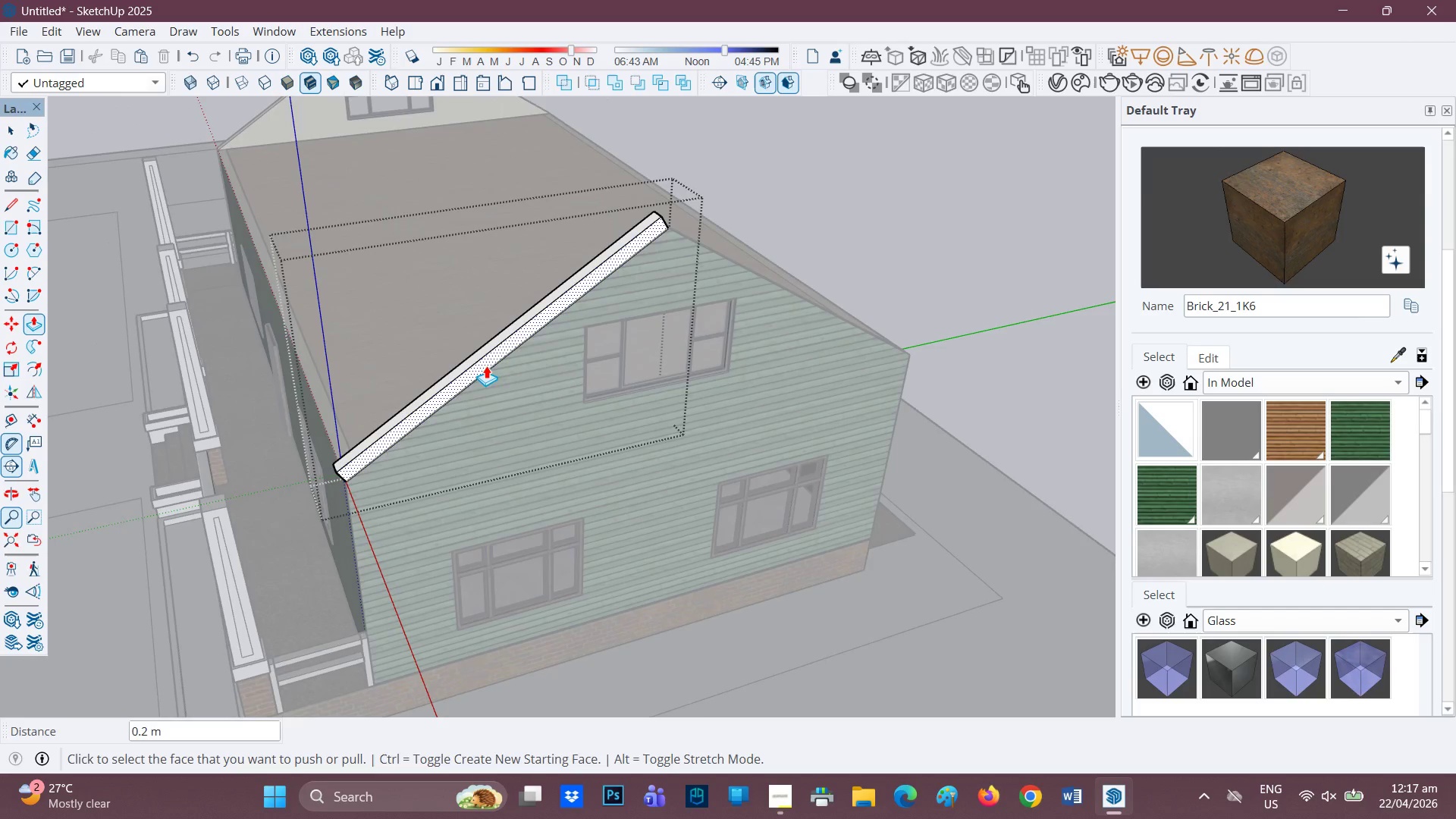 
hold_key(key=ControlLeft, duration=1.47)
 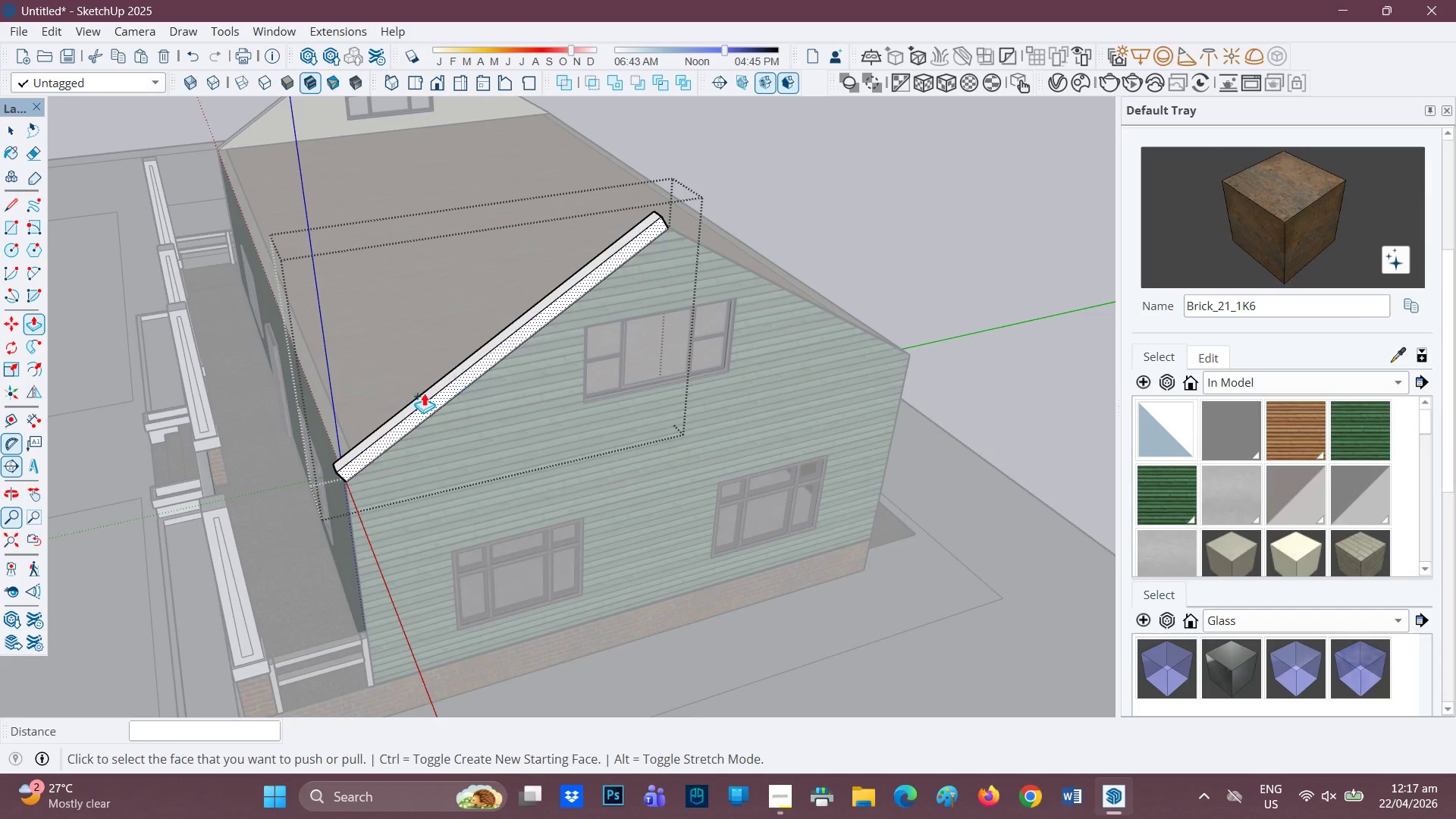 
scroll: coordinate [401, 411], scroll_direction: down, amount: 2.0
 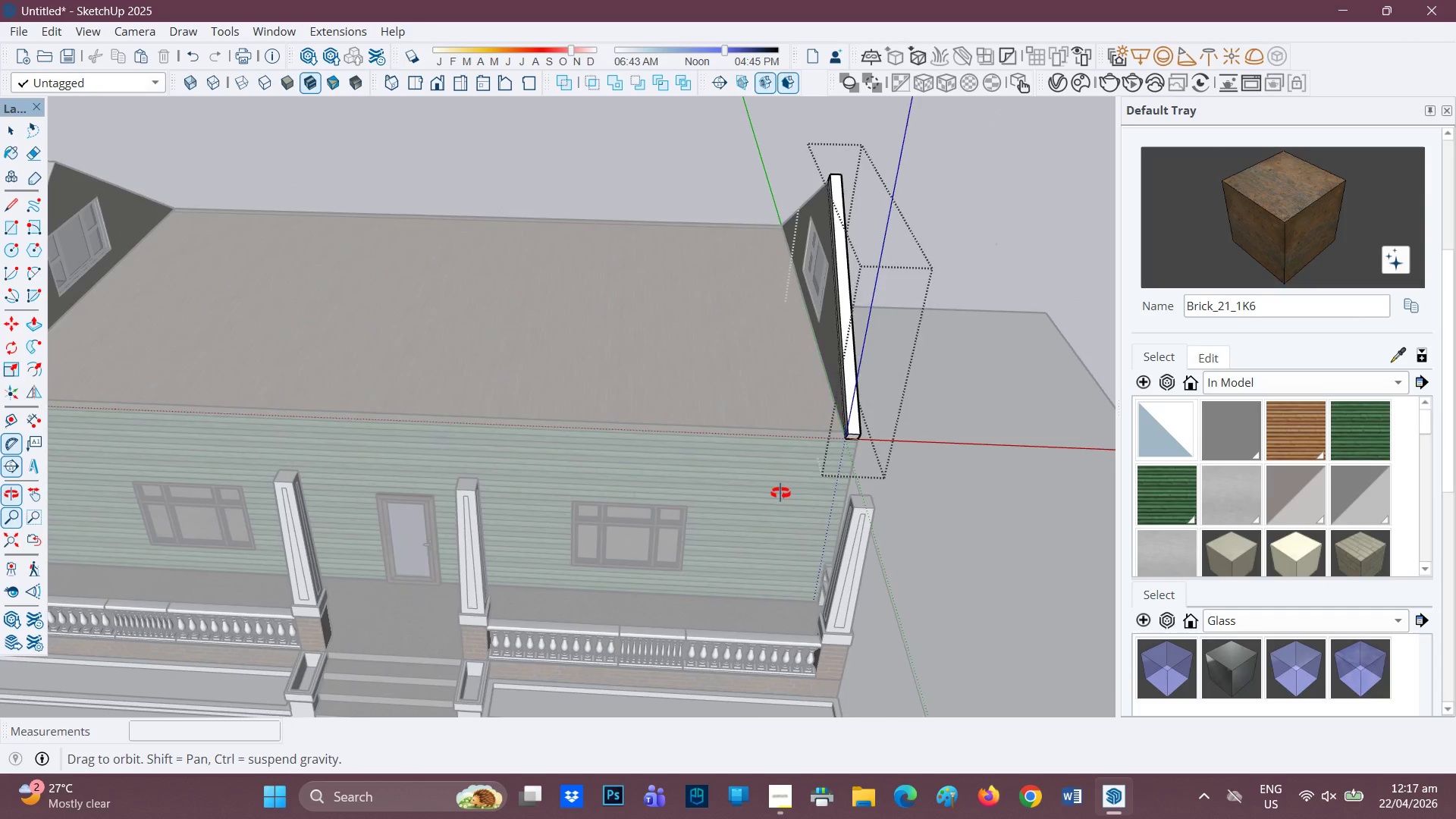 
scroll: coordinate [852, 447], scroll_direction: none, amount: 0.0
 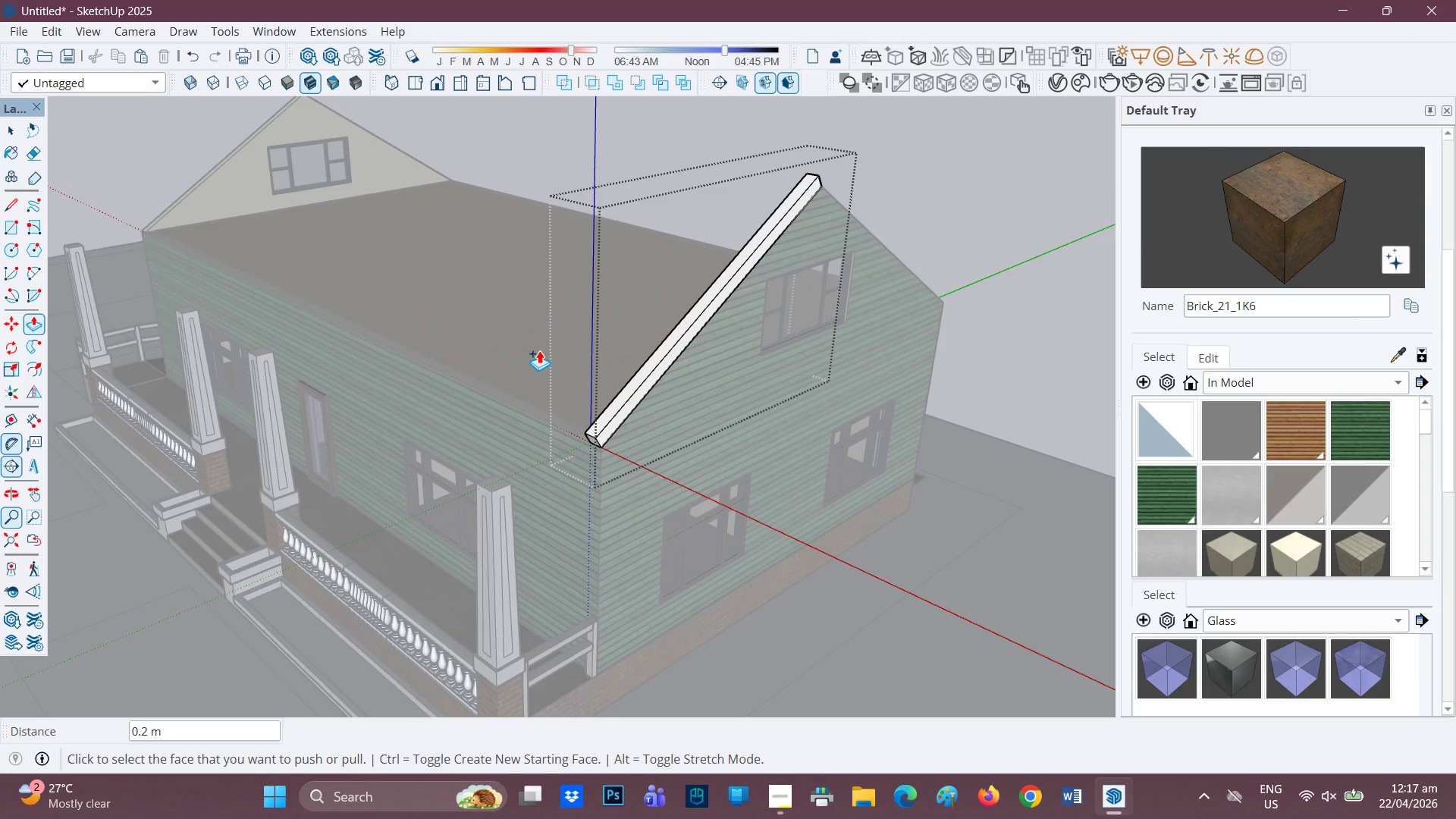 
wait(54.46)
 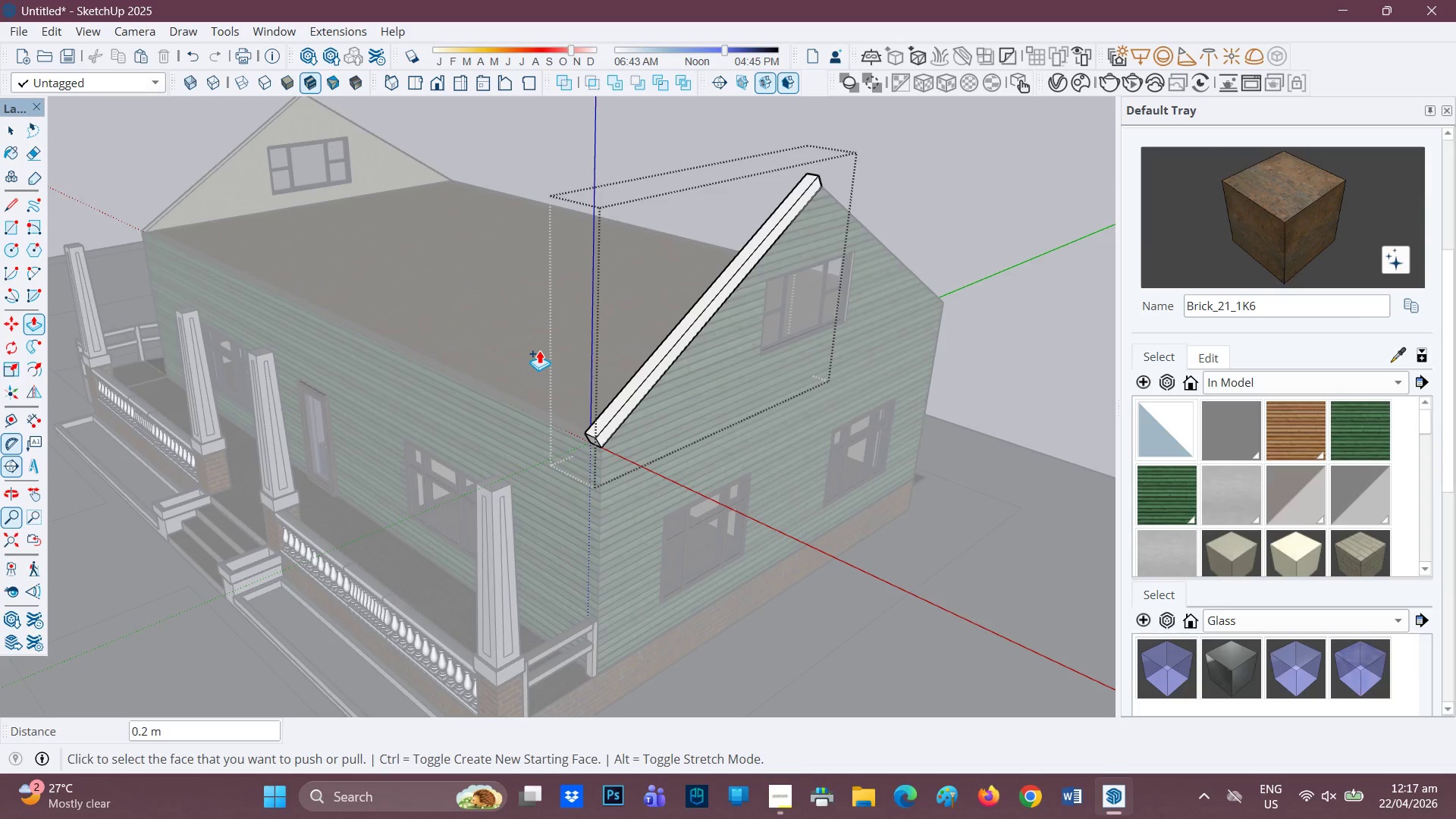 
scroll: coordinate [691, 248], scroll_direction: none, amount: 0.0
 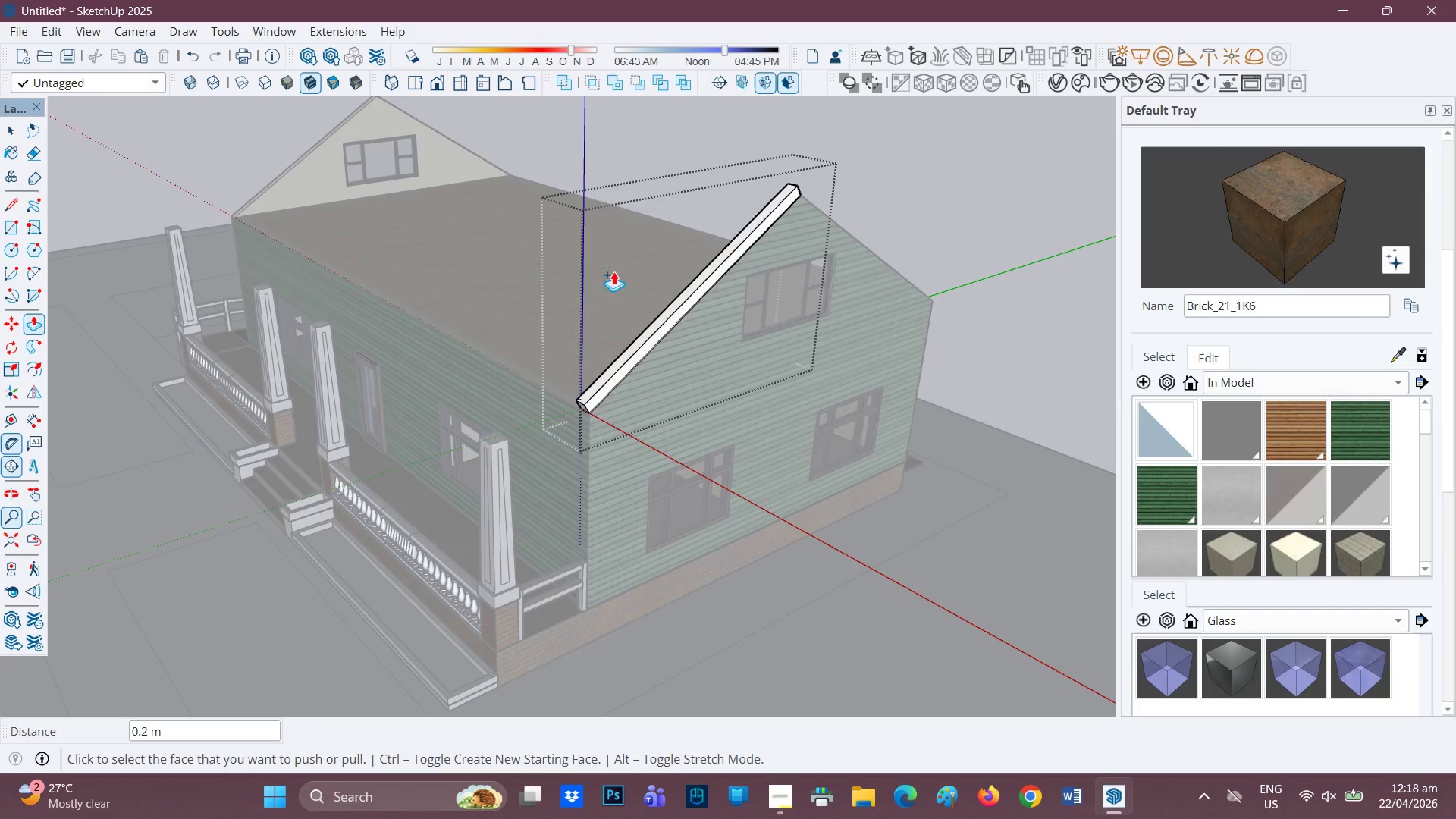 
scroll: coordinate [631, 275], scroll_direction: down, amount: 2.0
 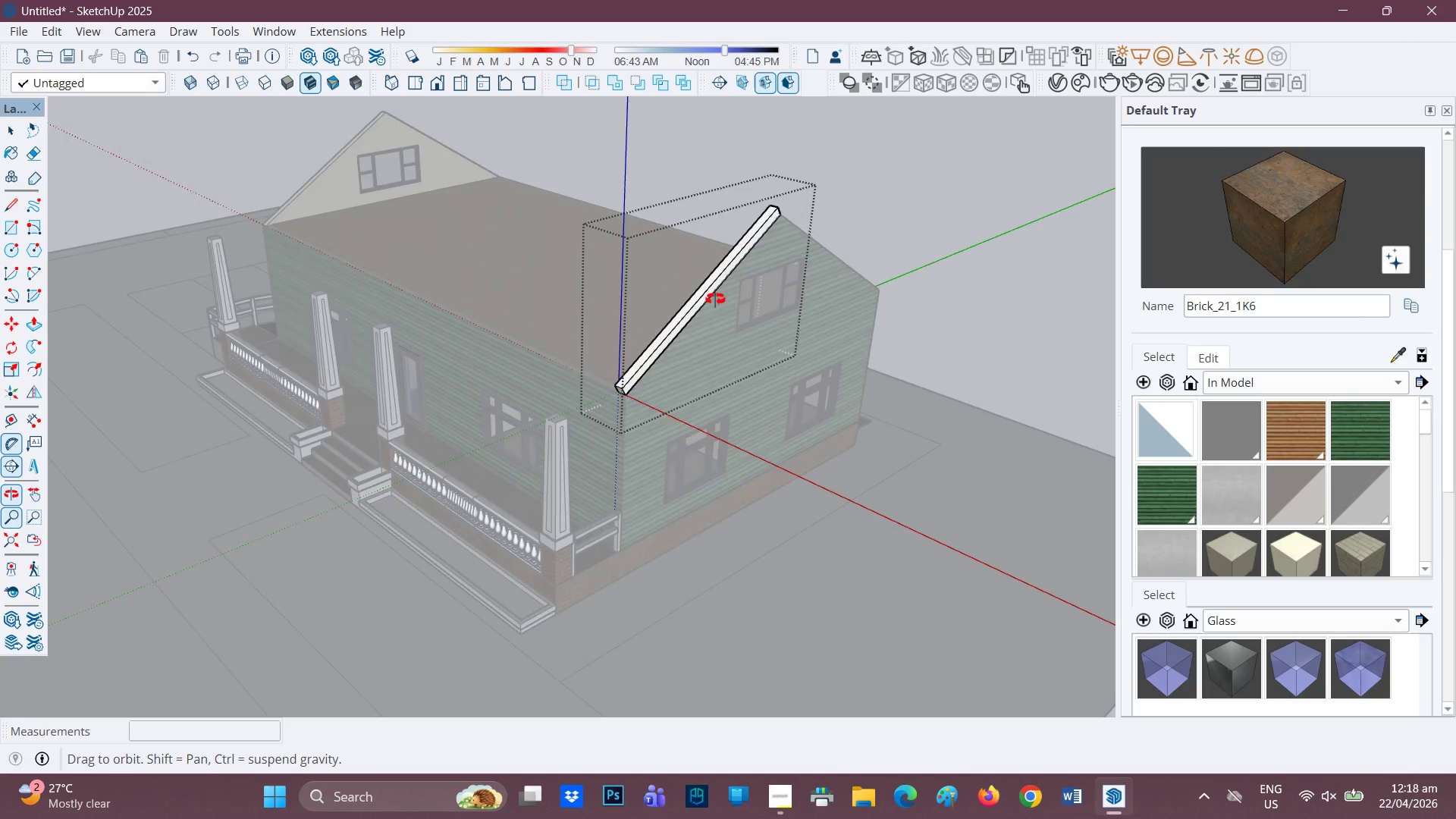 
key(Space)
 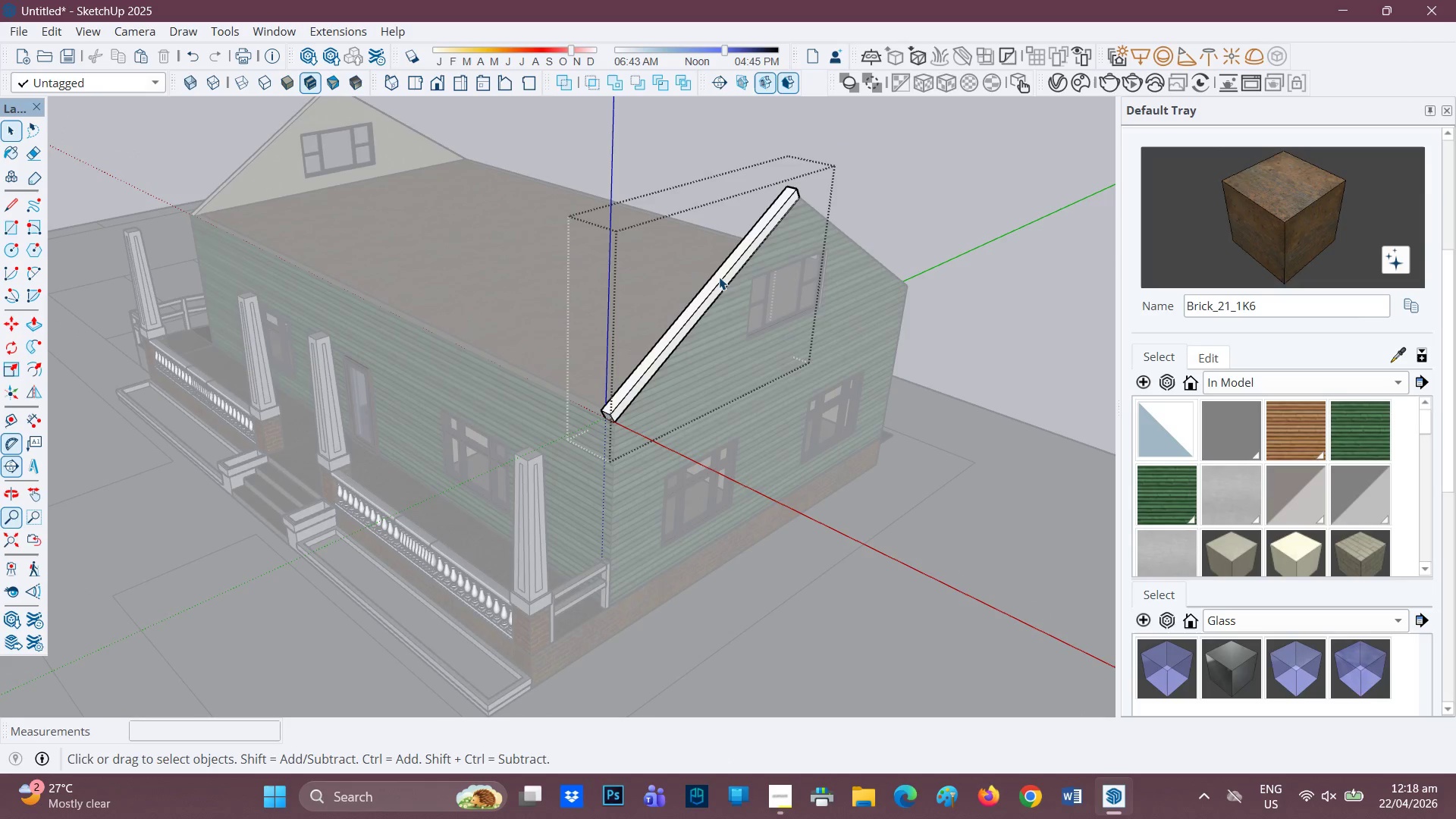 
scroll: coordinate [711, 300], scroll_direction: up, amount: 1.0
 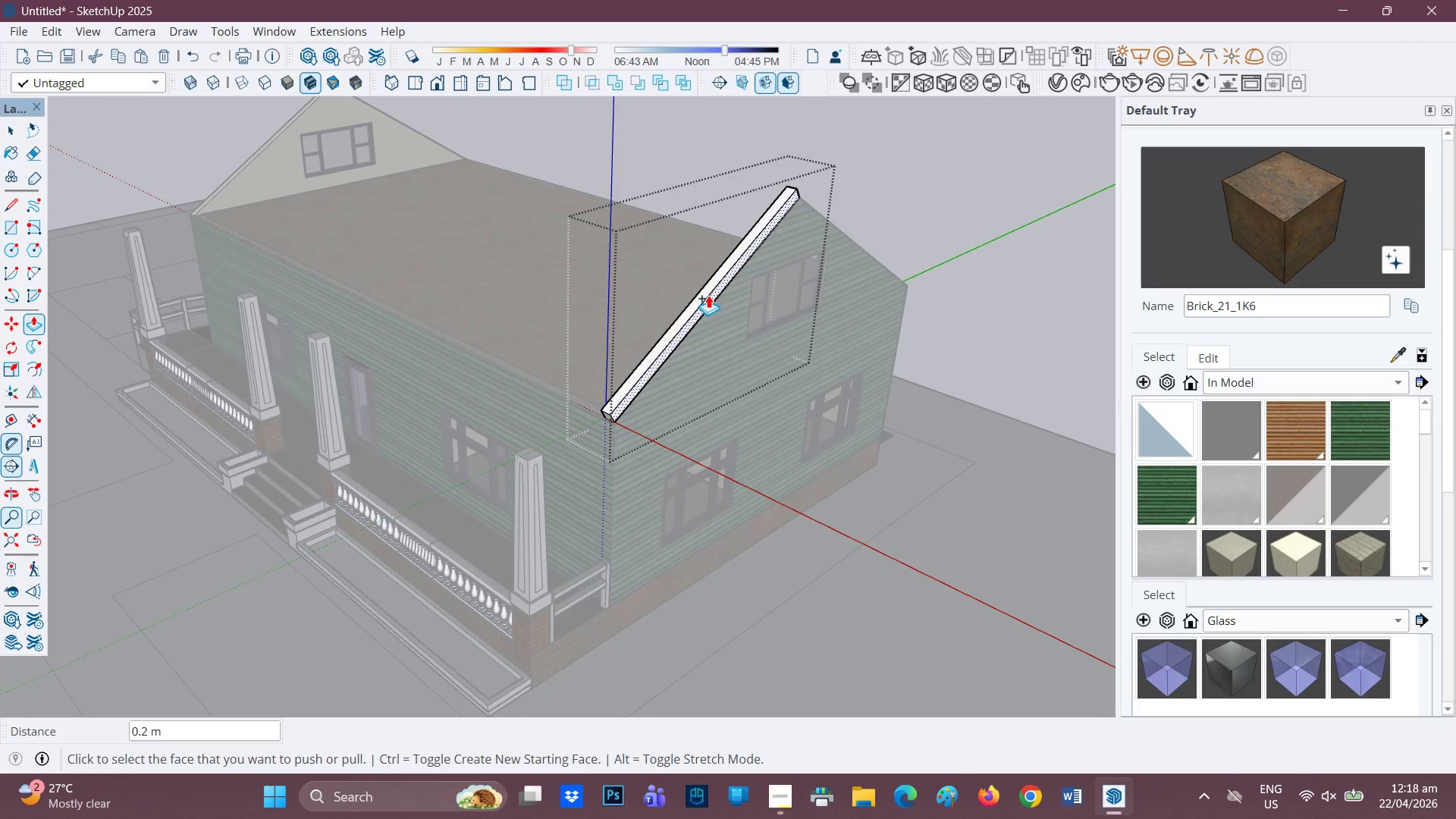 
double_click([719, 277])
 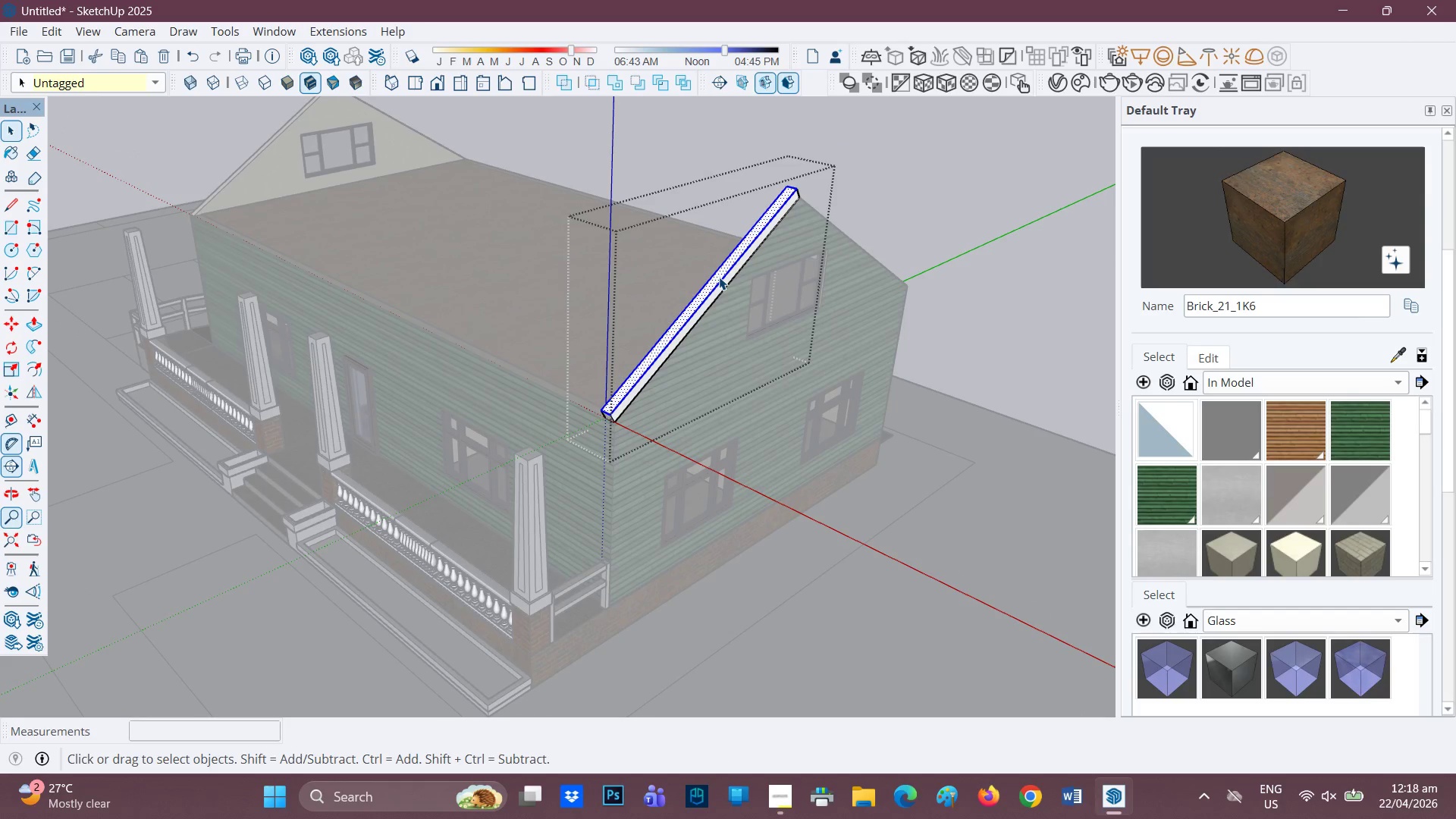 
double_click([719, 277])
 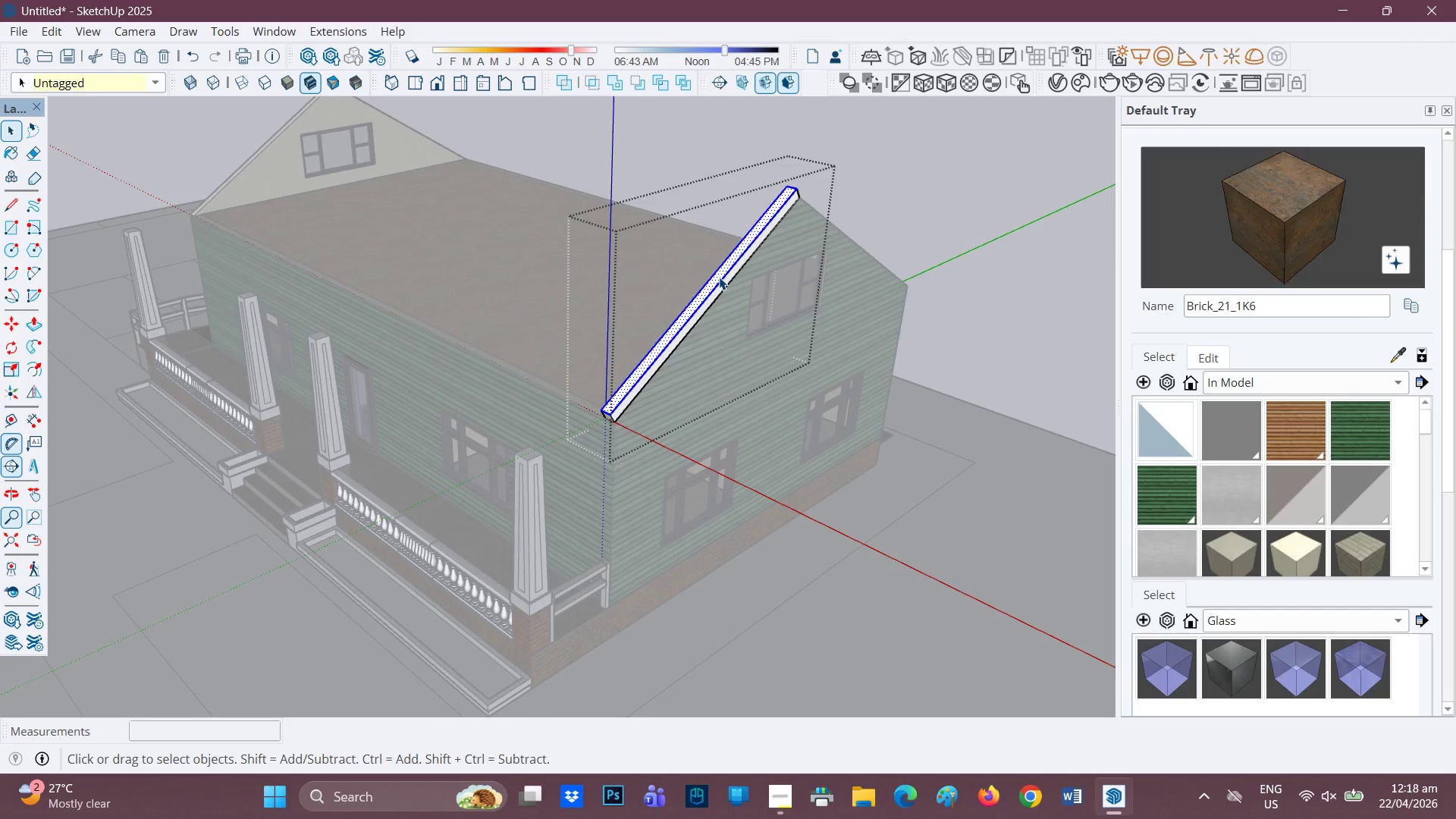 
triple_click([719, 277])
 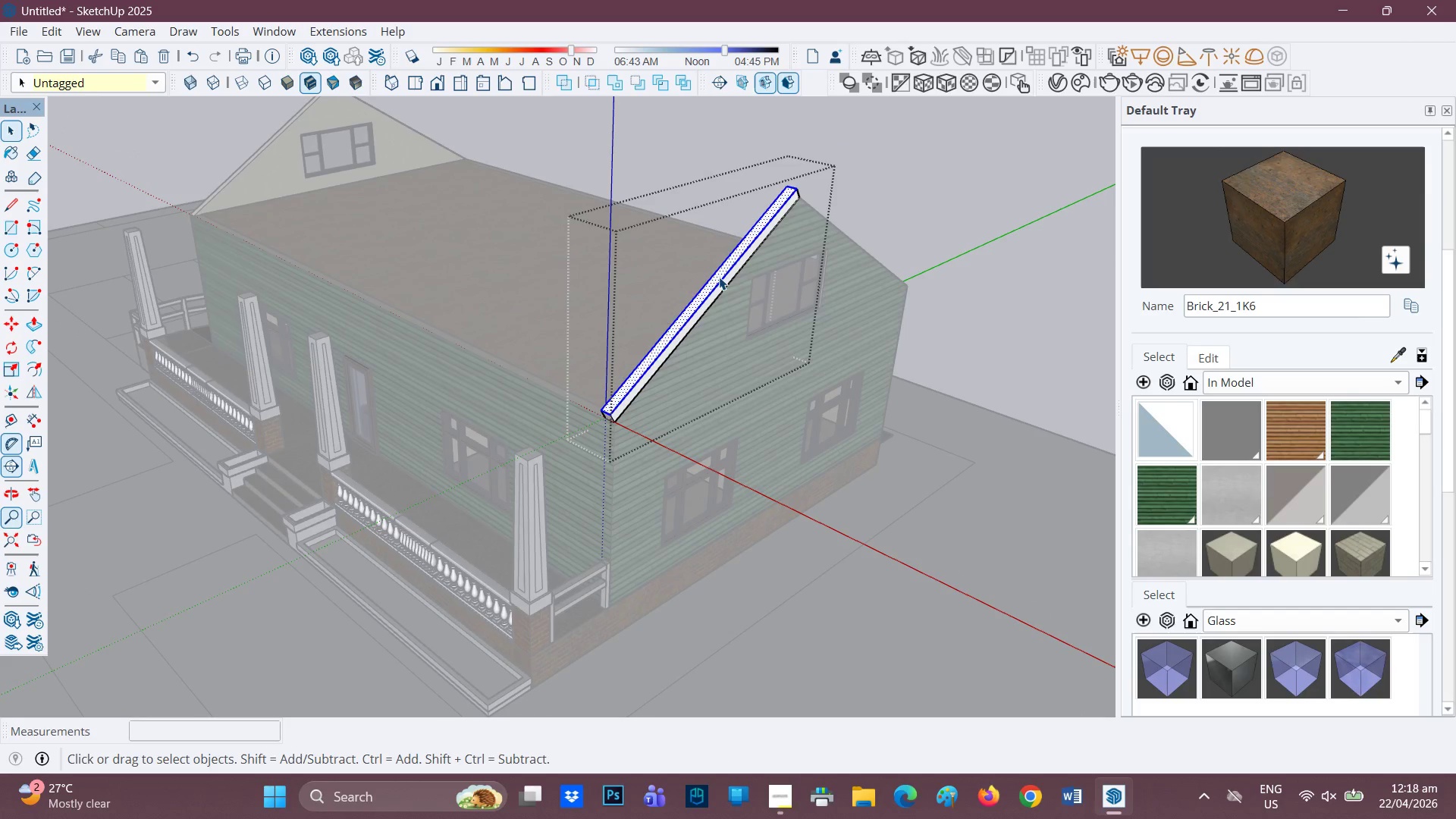 
triple_click([719, 277])
 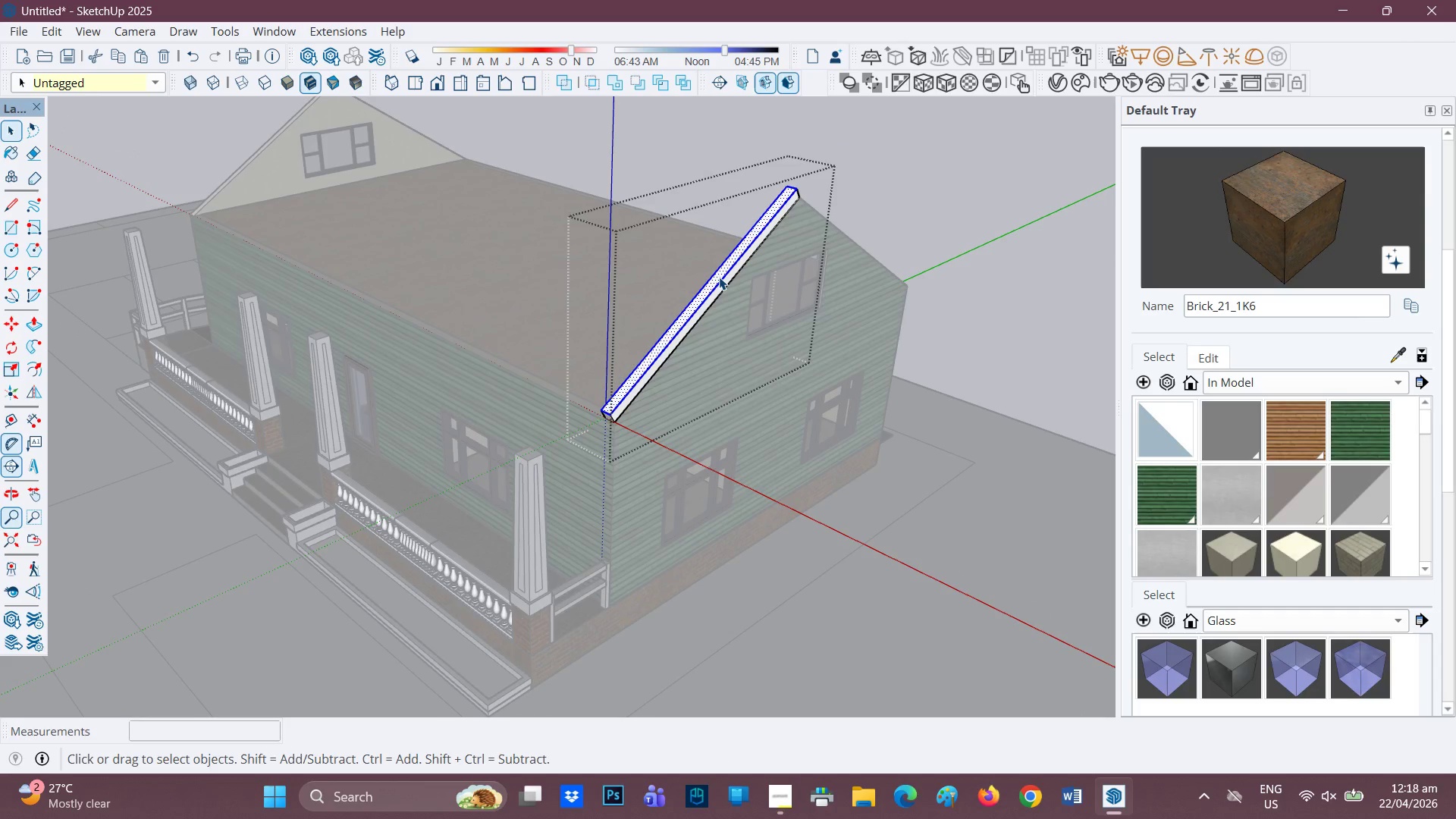 
double_click([719, 277])
 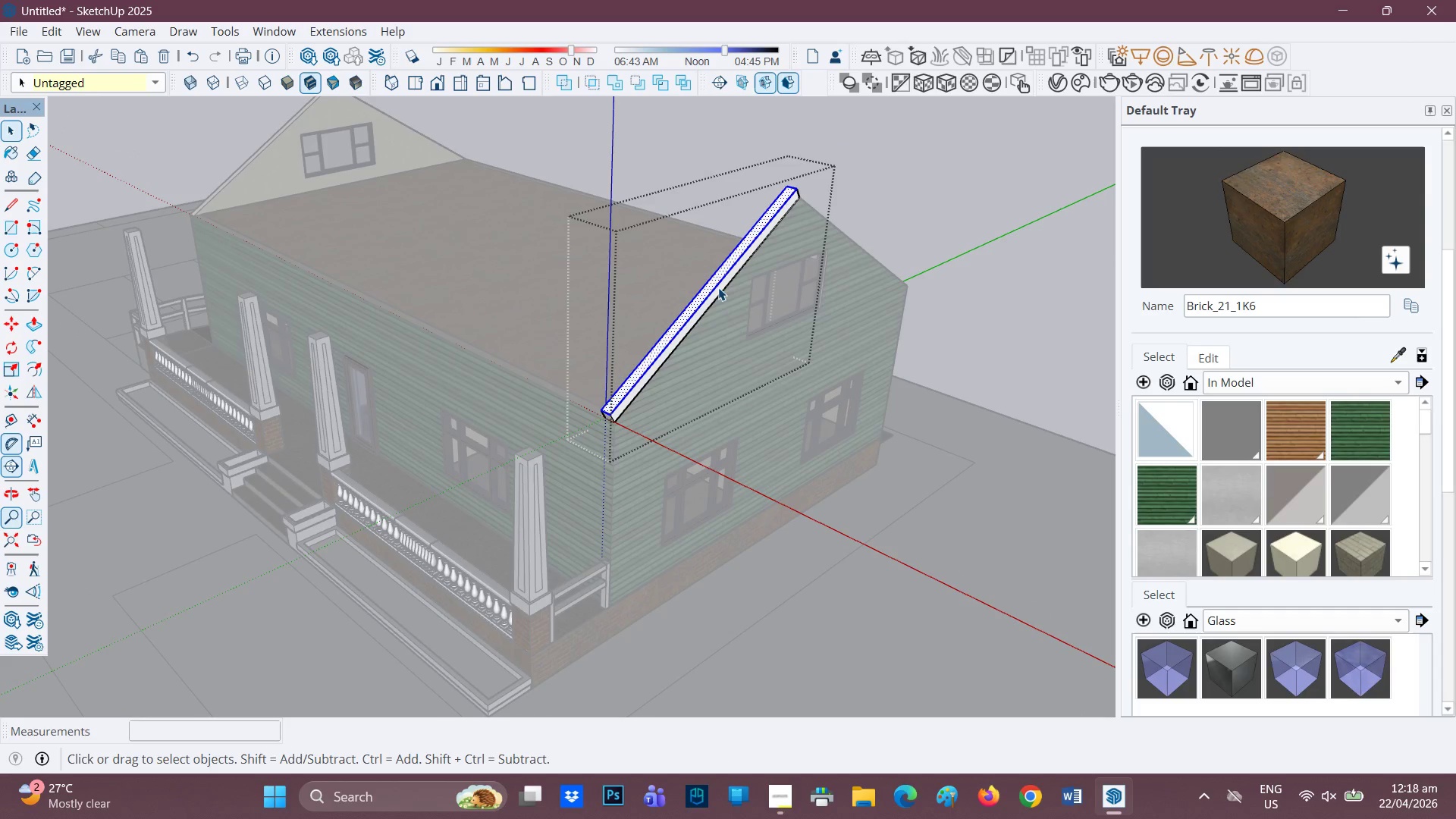 
left_click([713, 294])
 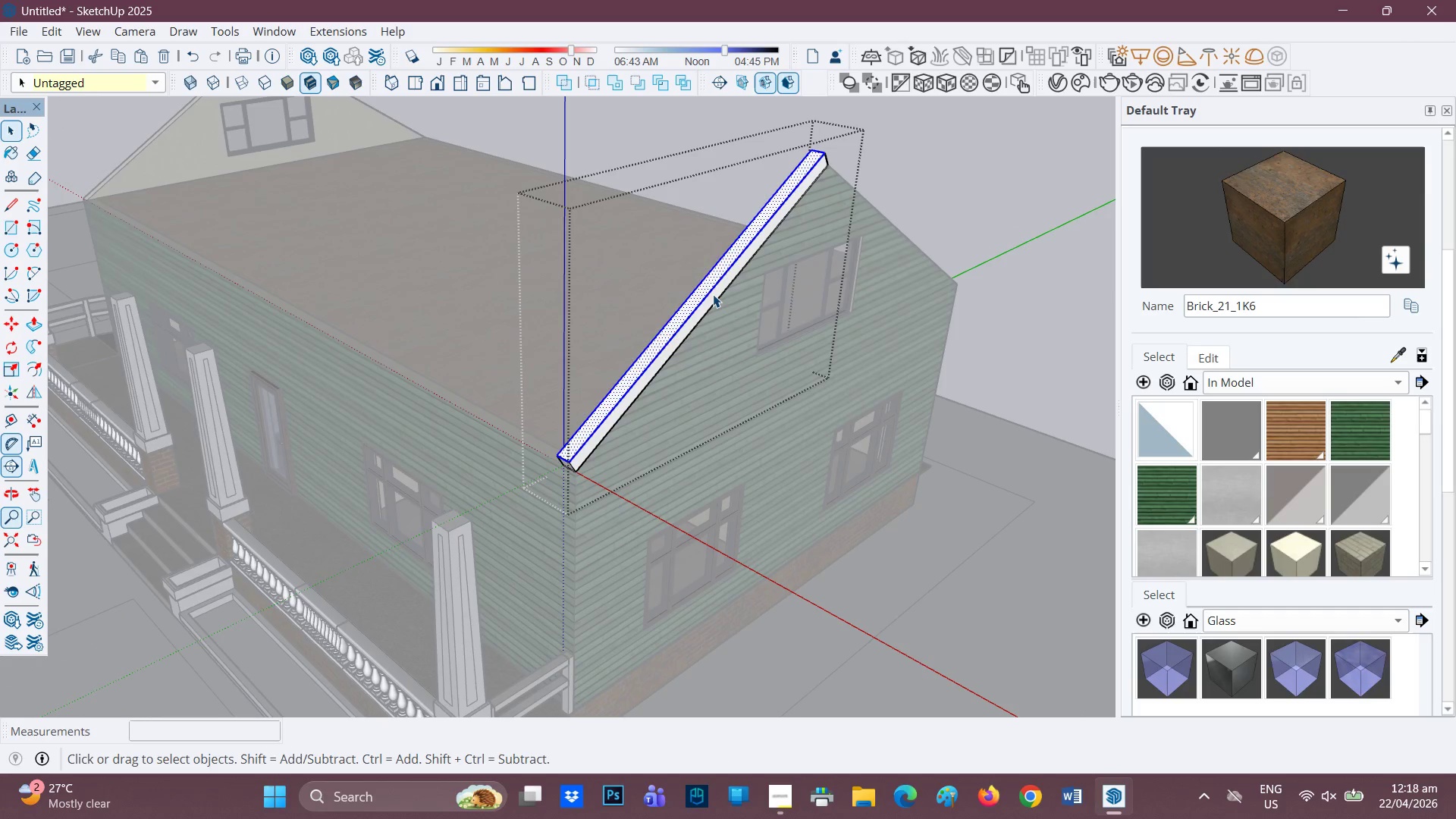 
scroll: coordinate [714, 294], scroll_direction: up, amount: 3.0
 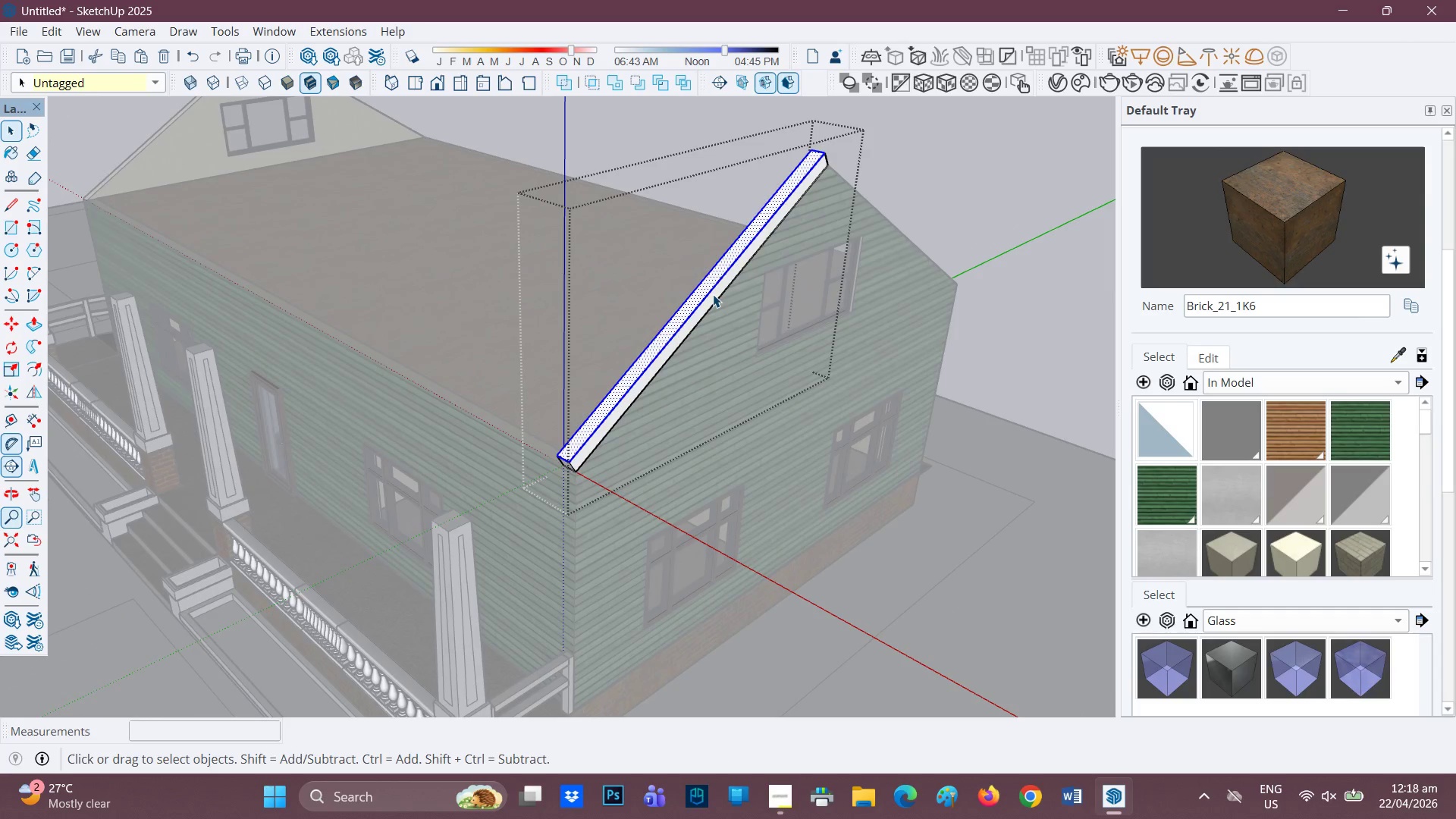 
double_click([713, 294])
 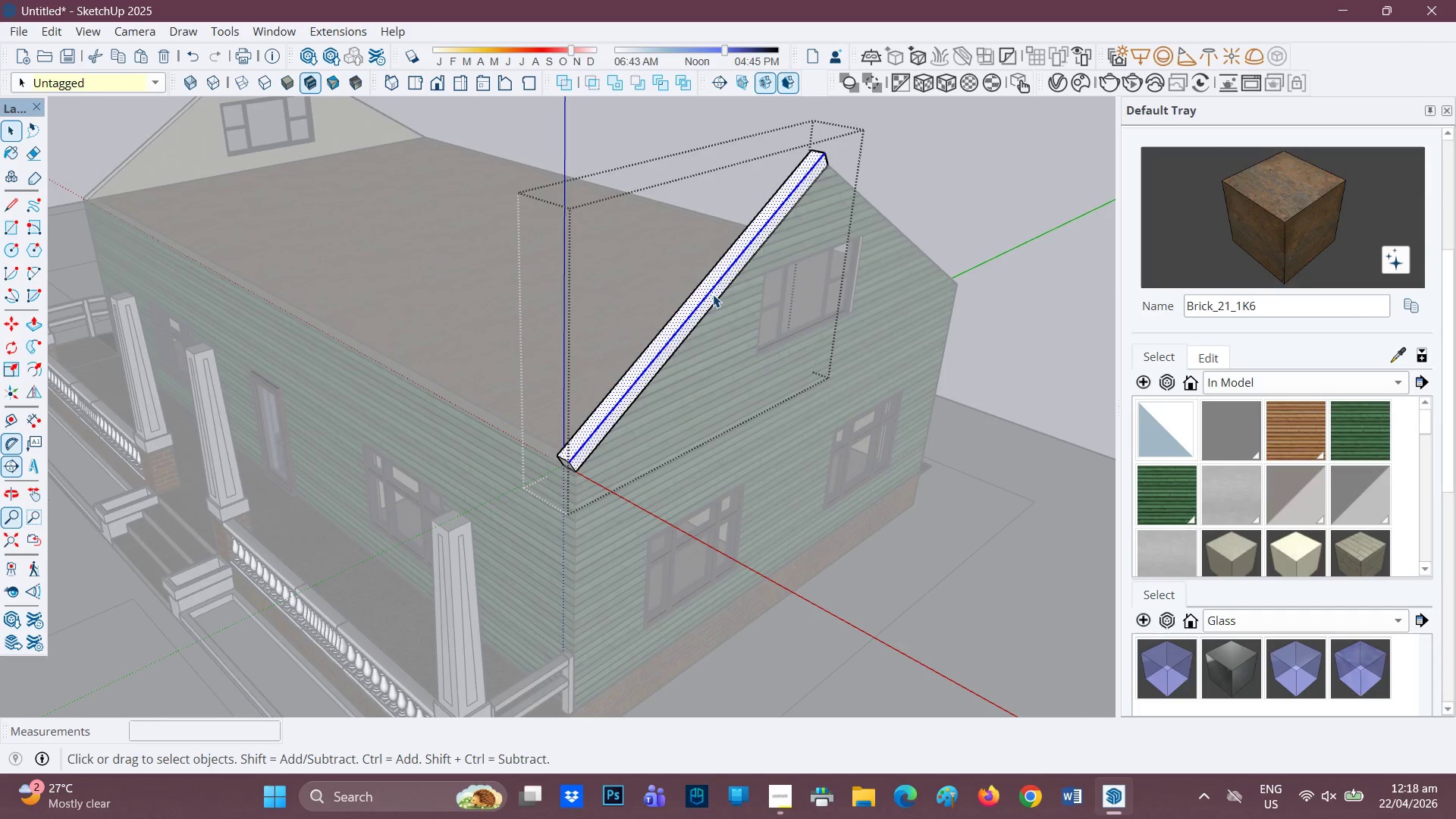 
triple_click([713, 294])
 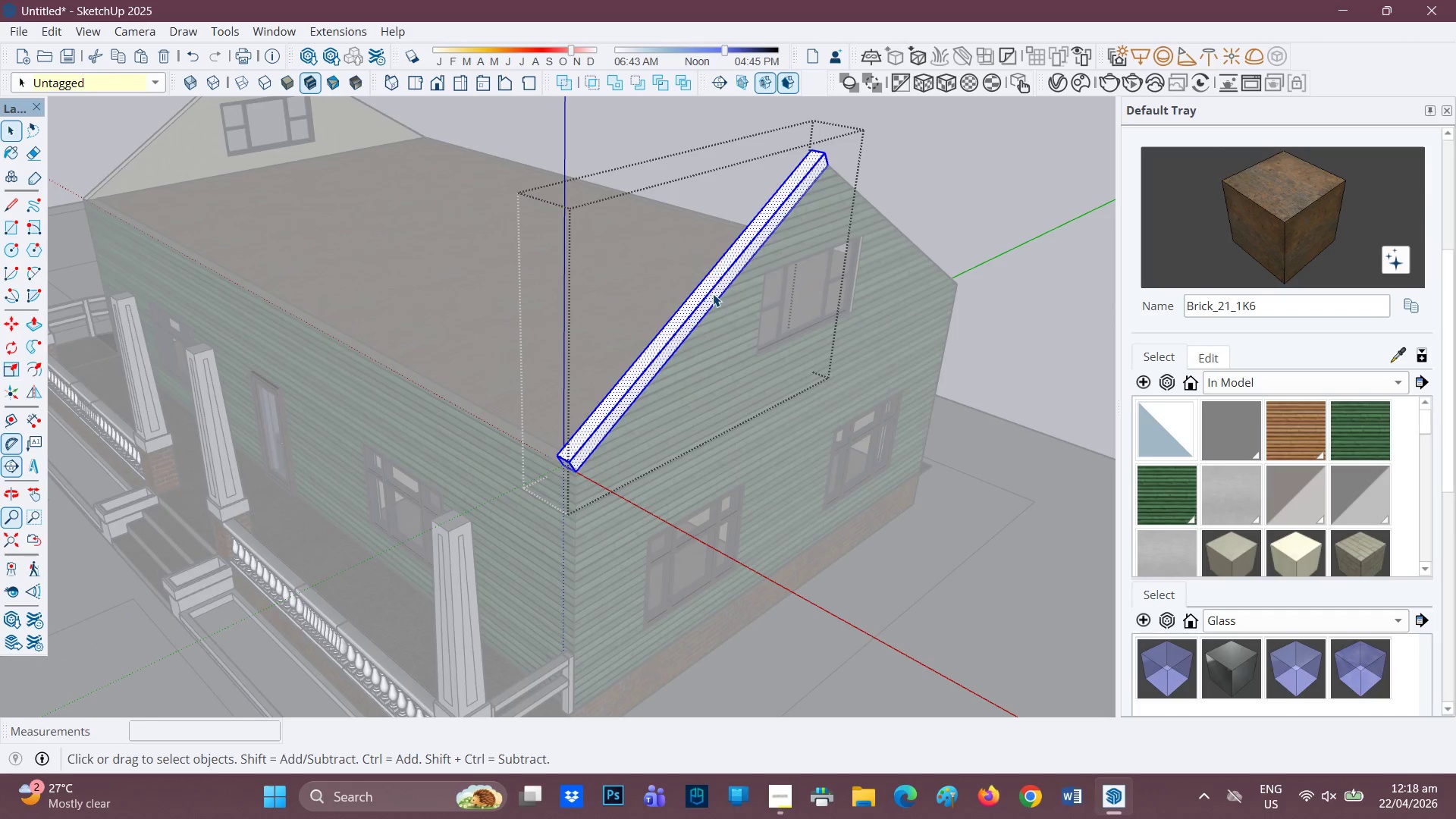 
right_click([712, 292])
 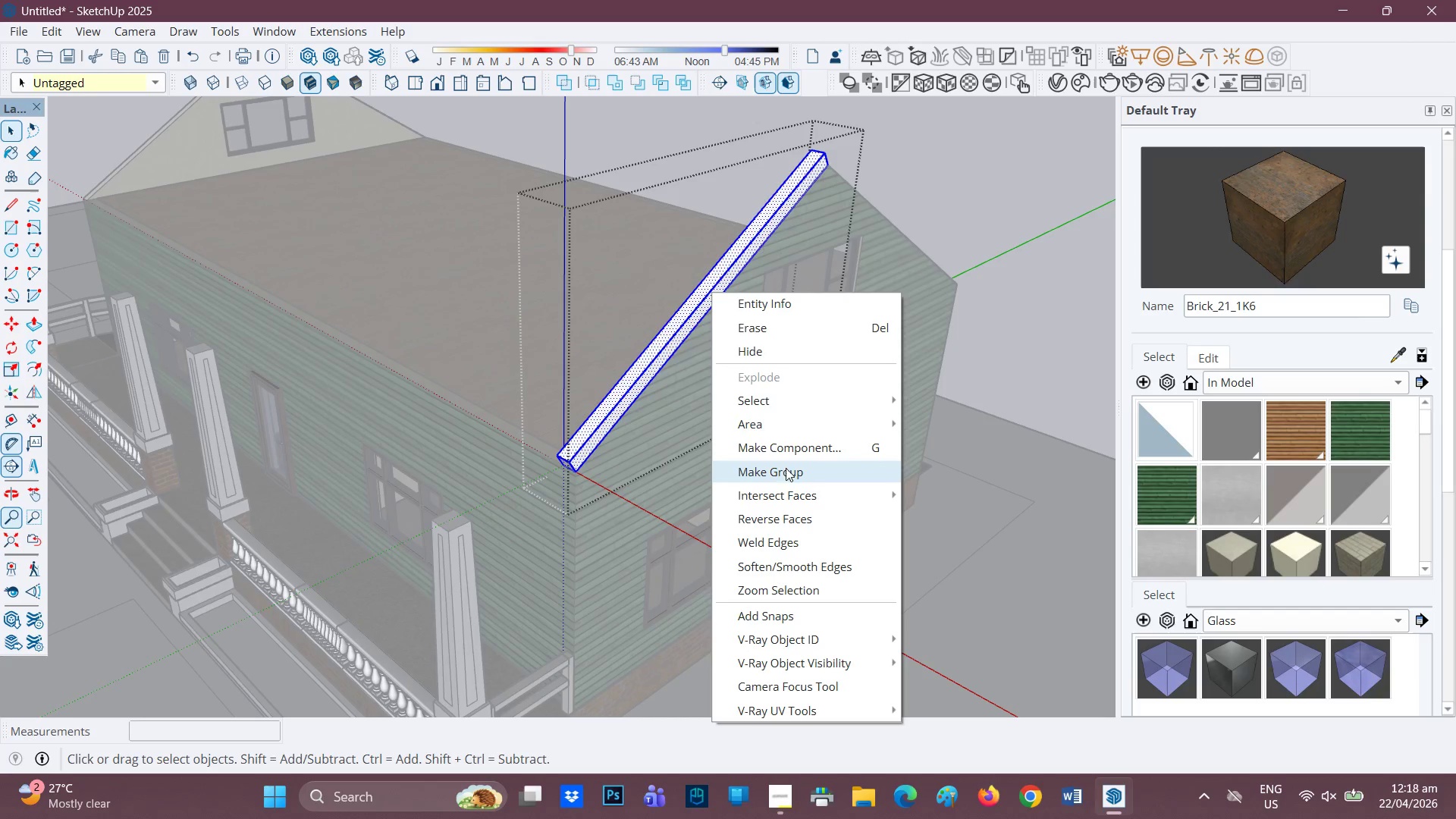 
left_click([782, 466])
 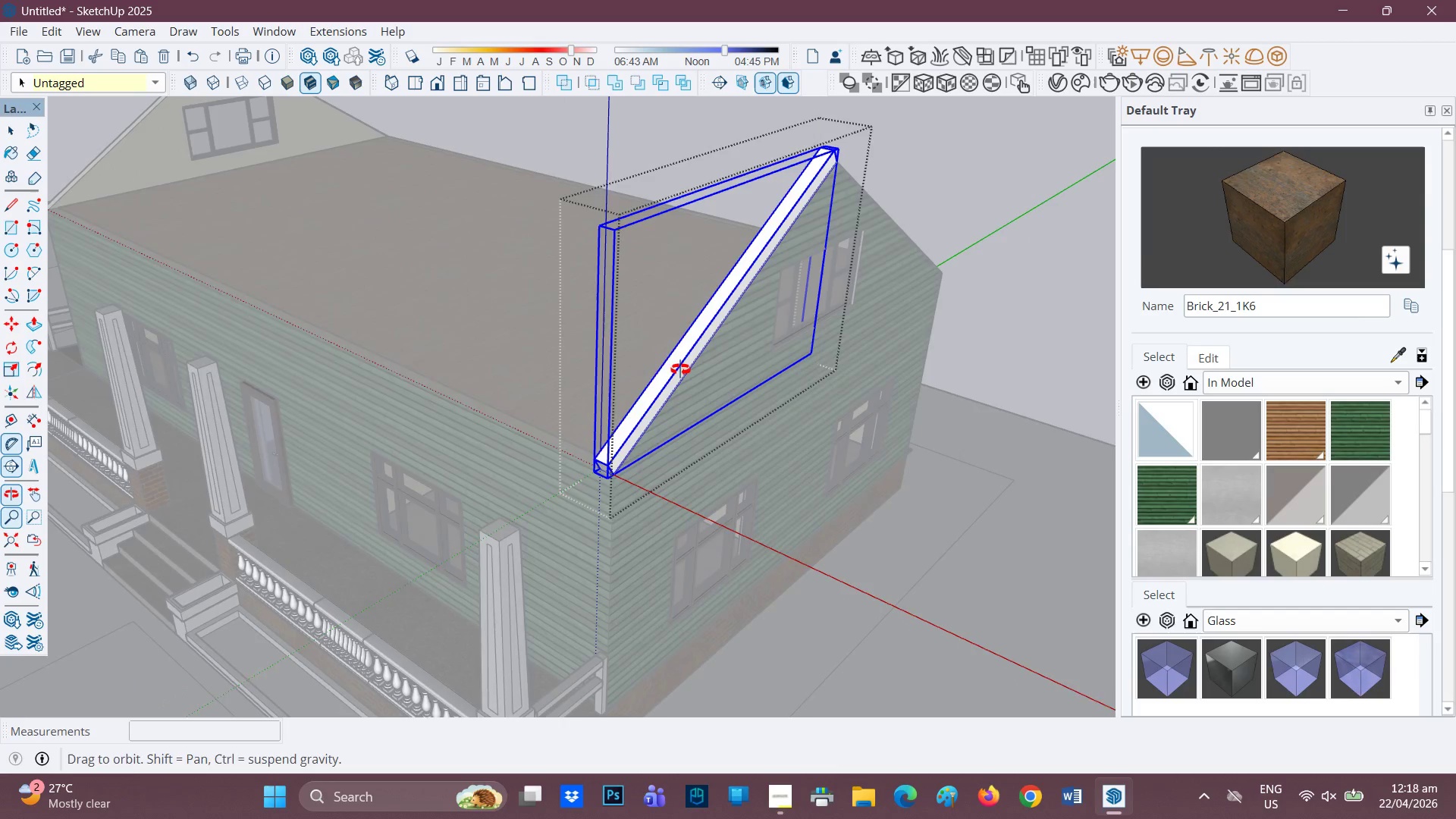 
scroll: coordinate [671, 369], scroll_direction: none, amount: 0.0
 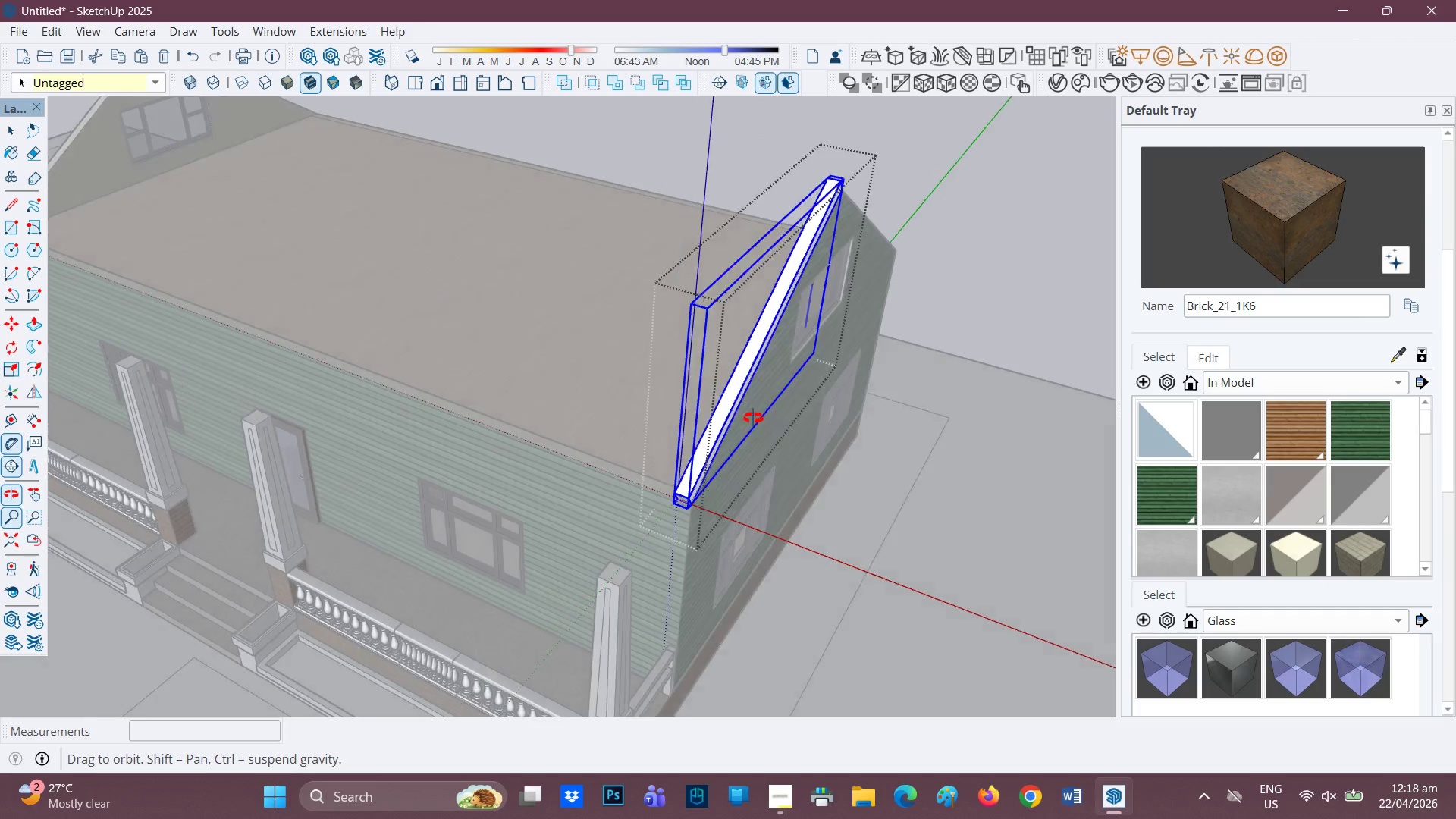 
scroll: coordinate [742, 408], scroll_direction: down, amount: 1.0
 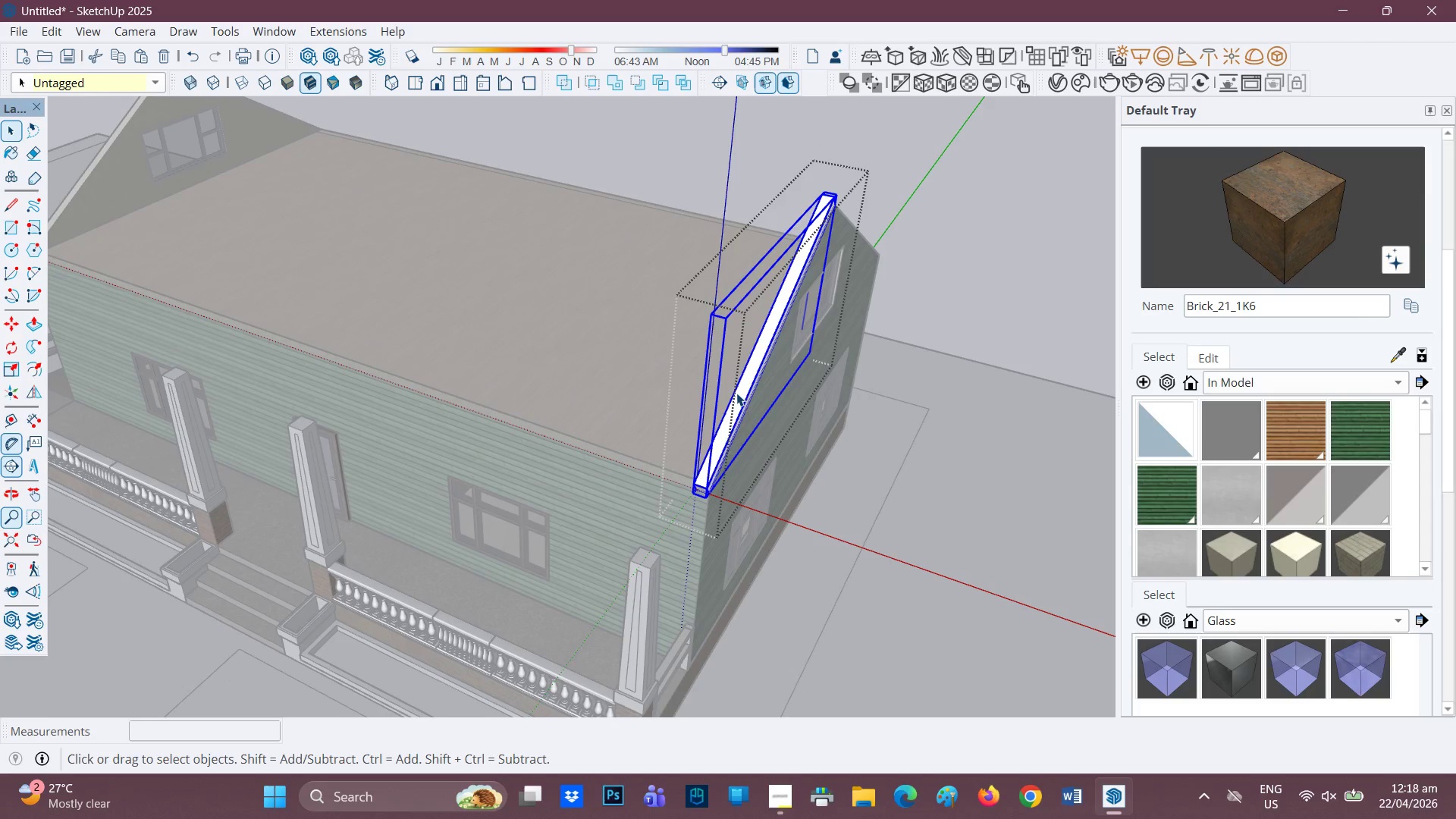 
right_click([740, 391])
 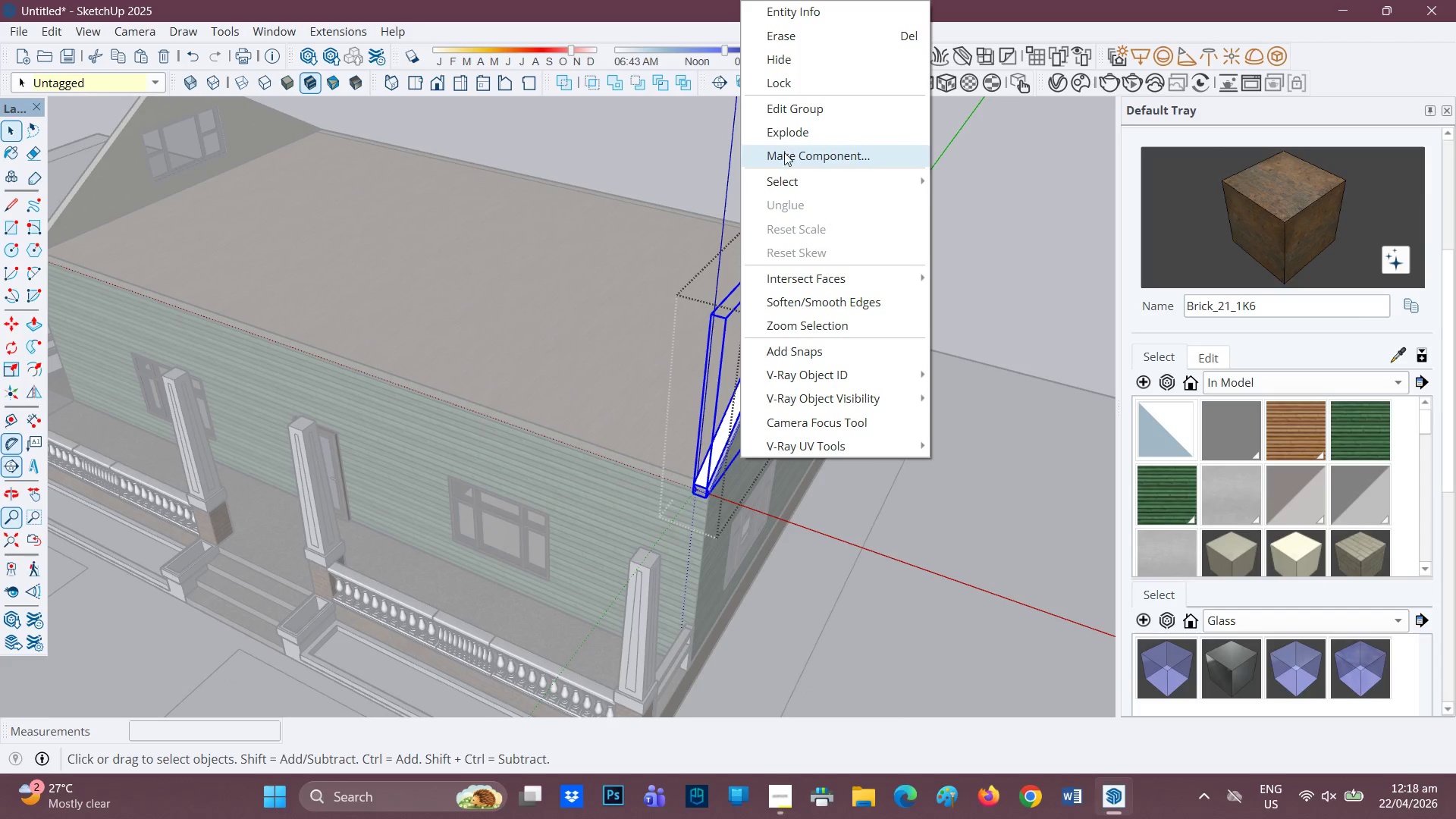 
left_click([784, 155])
 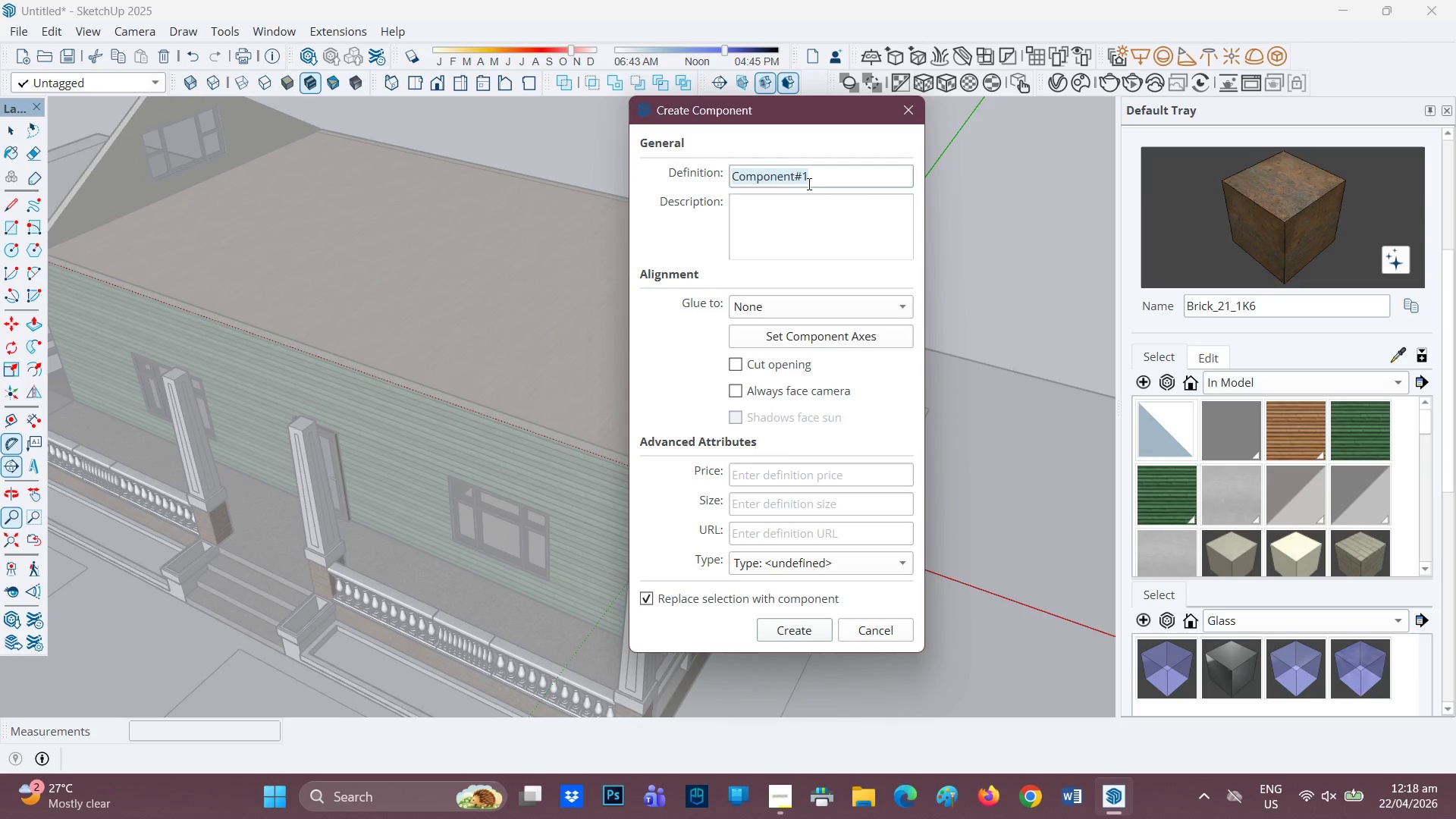 
left_click_drag(start_coordinate=[811, 177], to_coordinate=[693, 193])
 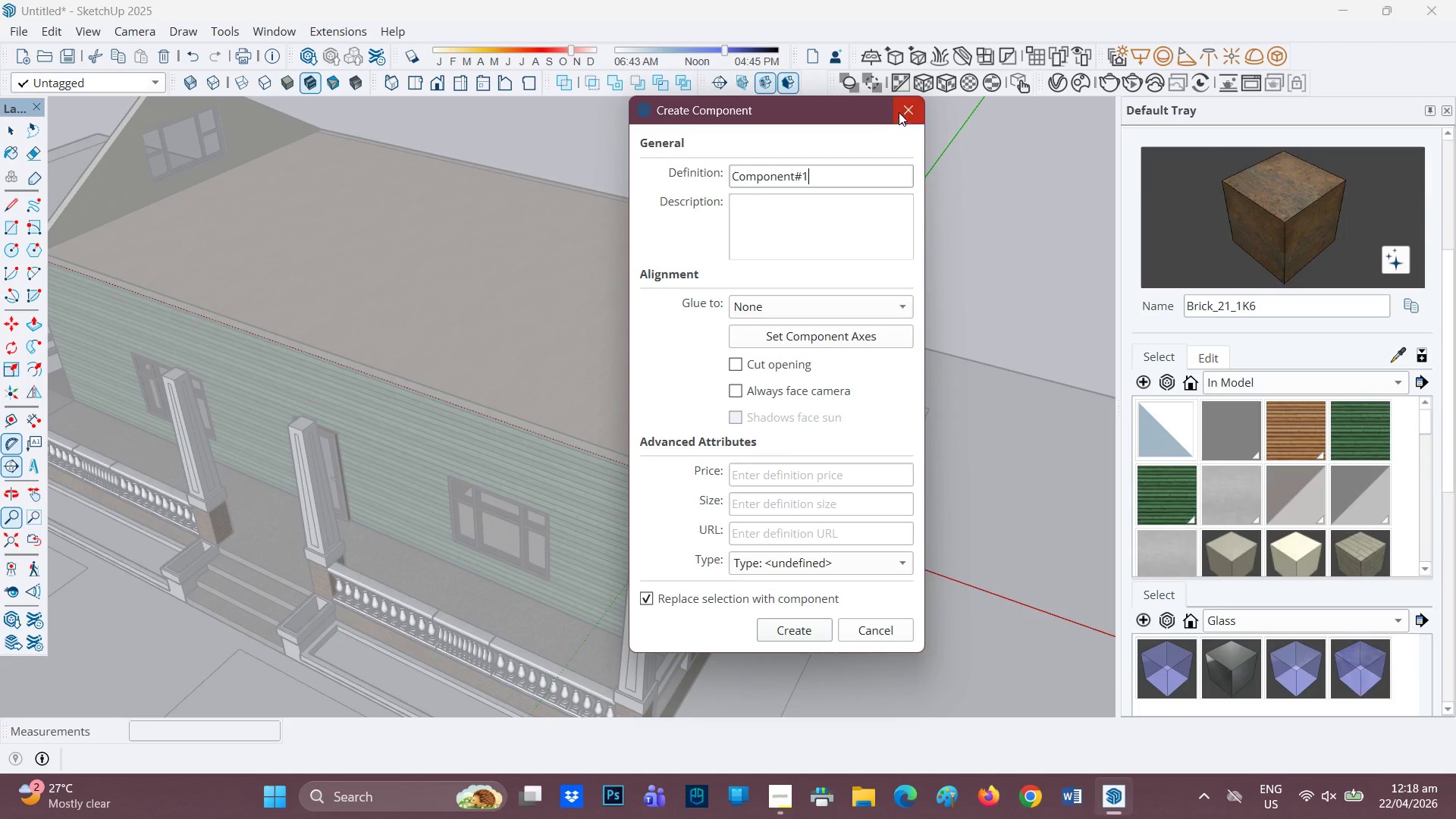 
left_click([908, 103])
 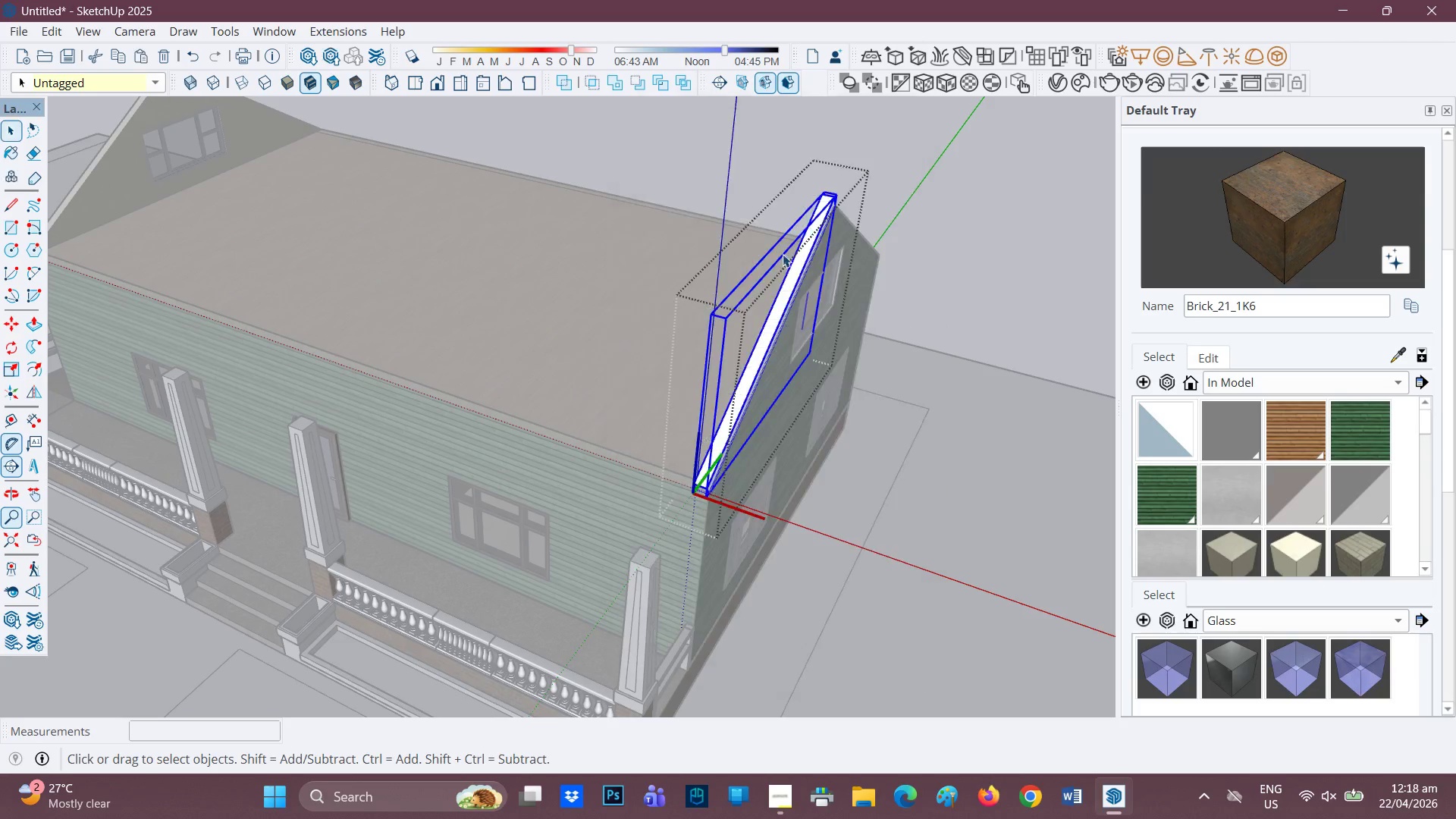 
scroll: coordinate [730, 315], scroll_direction: up, amount: 1.0
 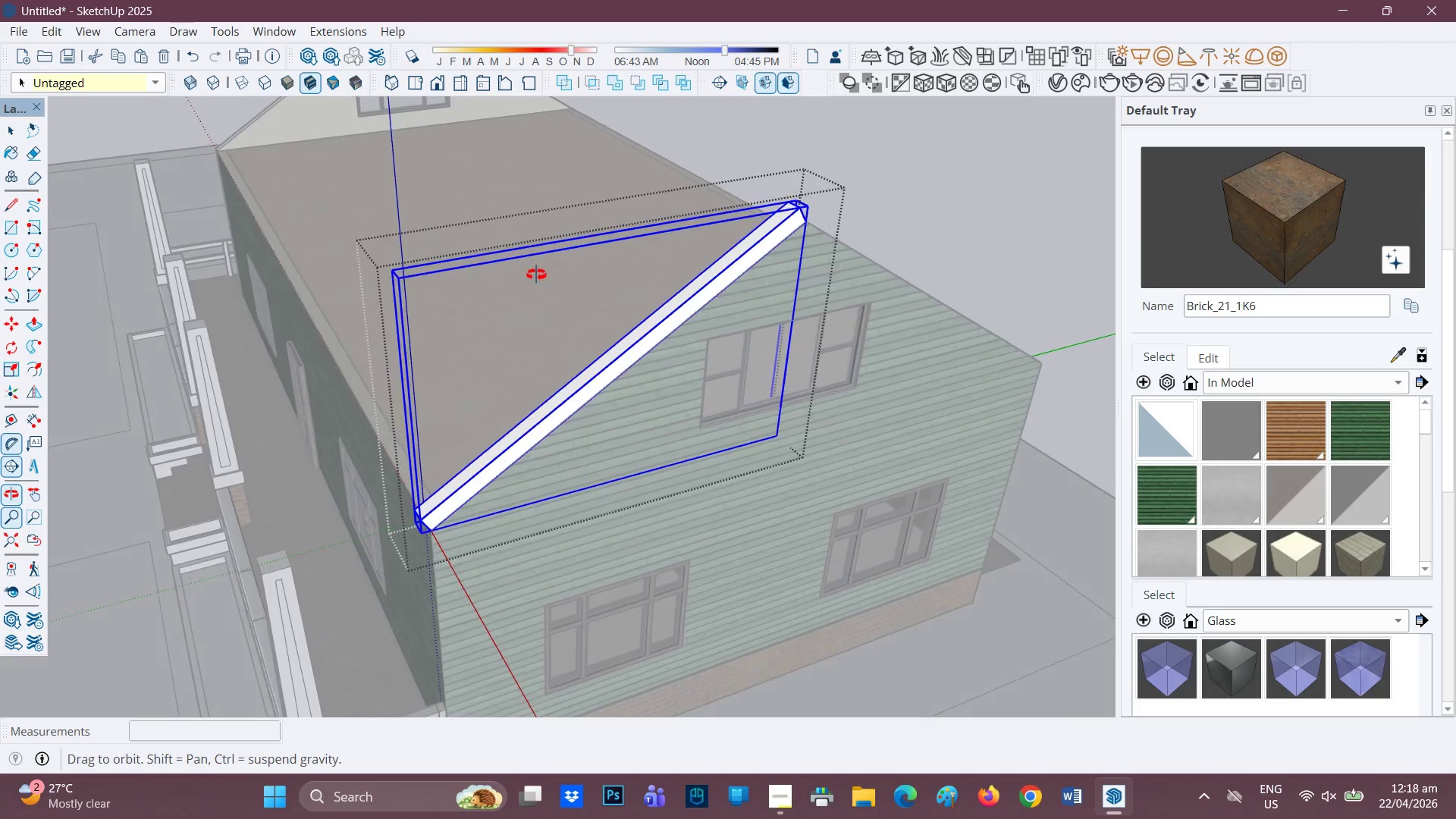 
left_click([608, 347])
 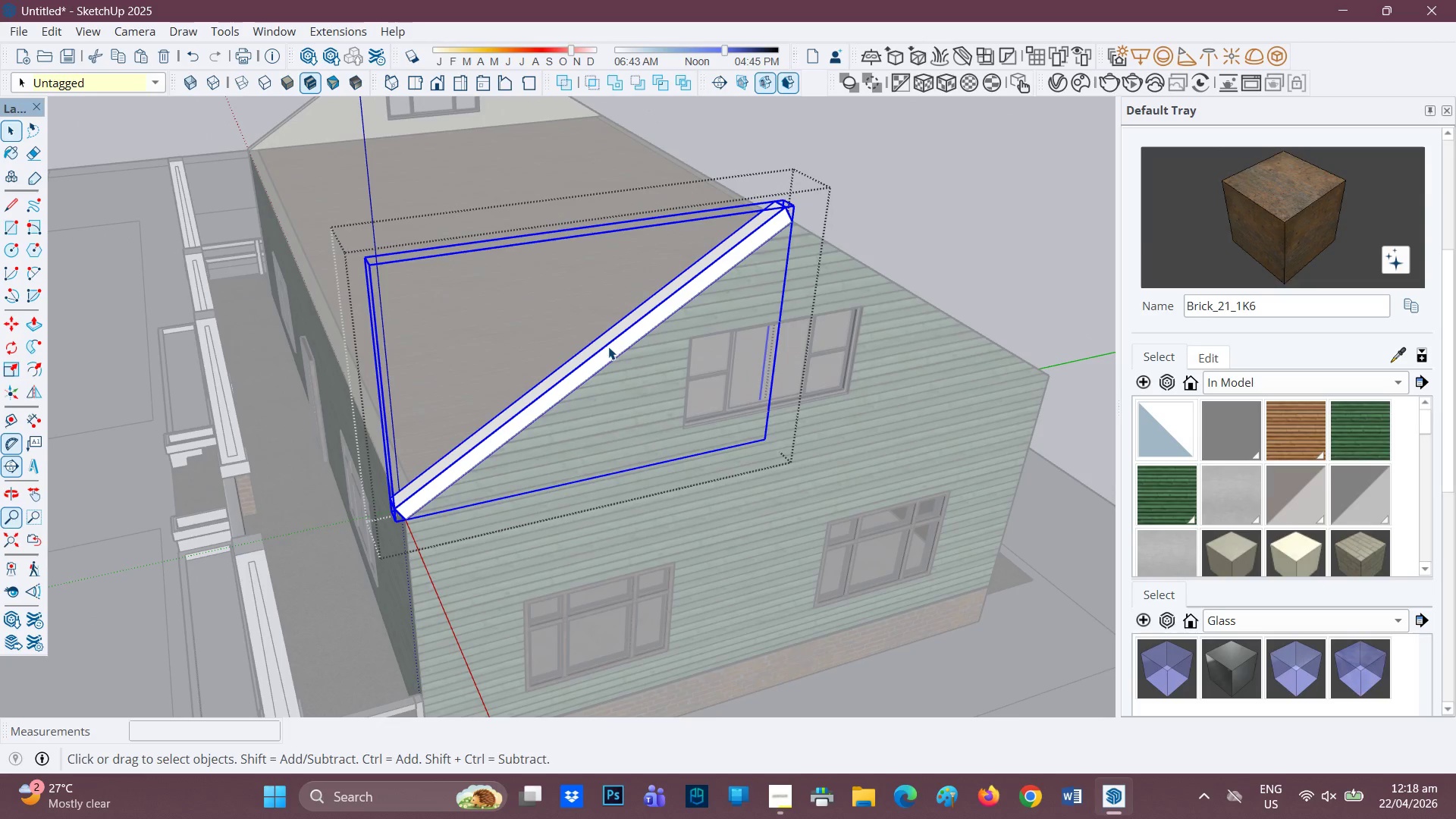 
right_click([608, 347])
 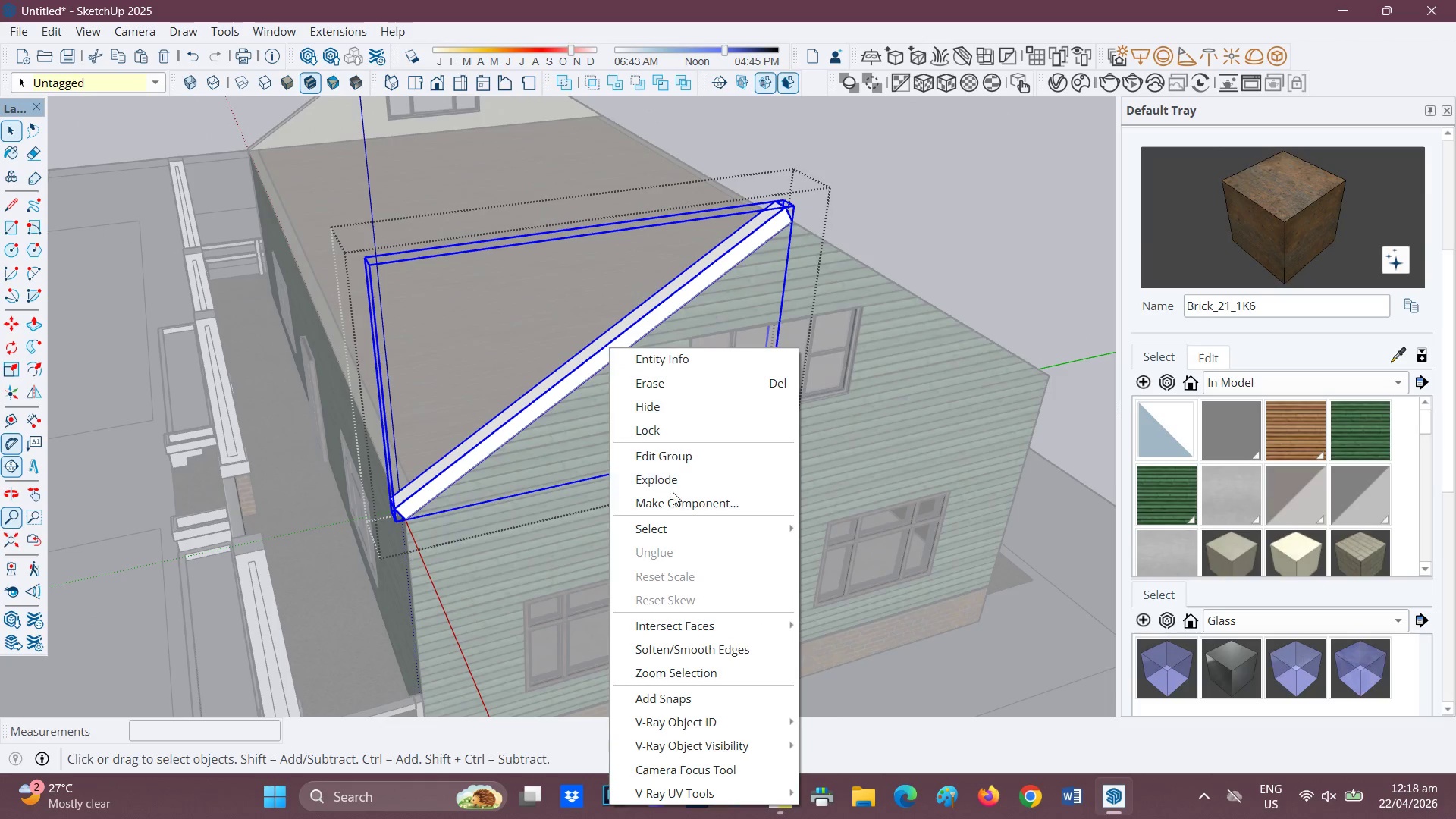 
left_click([667, 498])
 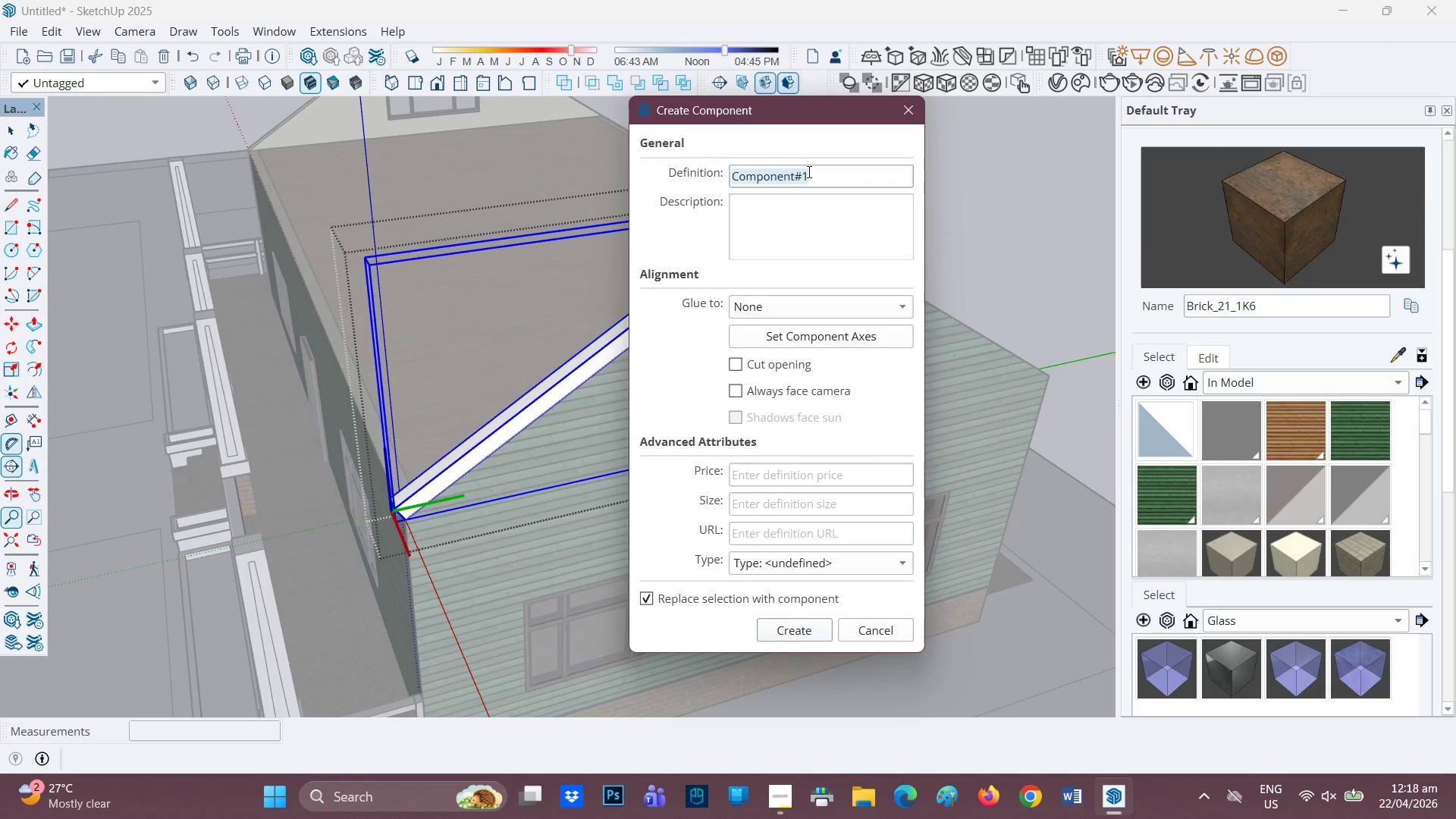 
left_click_drag(start_coordinate=[824, 174], to_coordinate=[698, 185])
 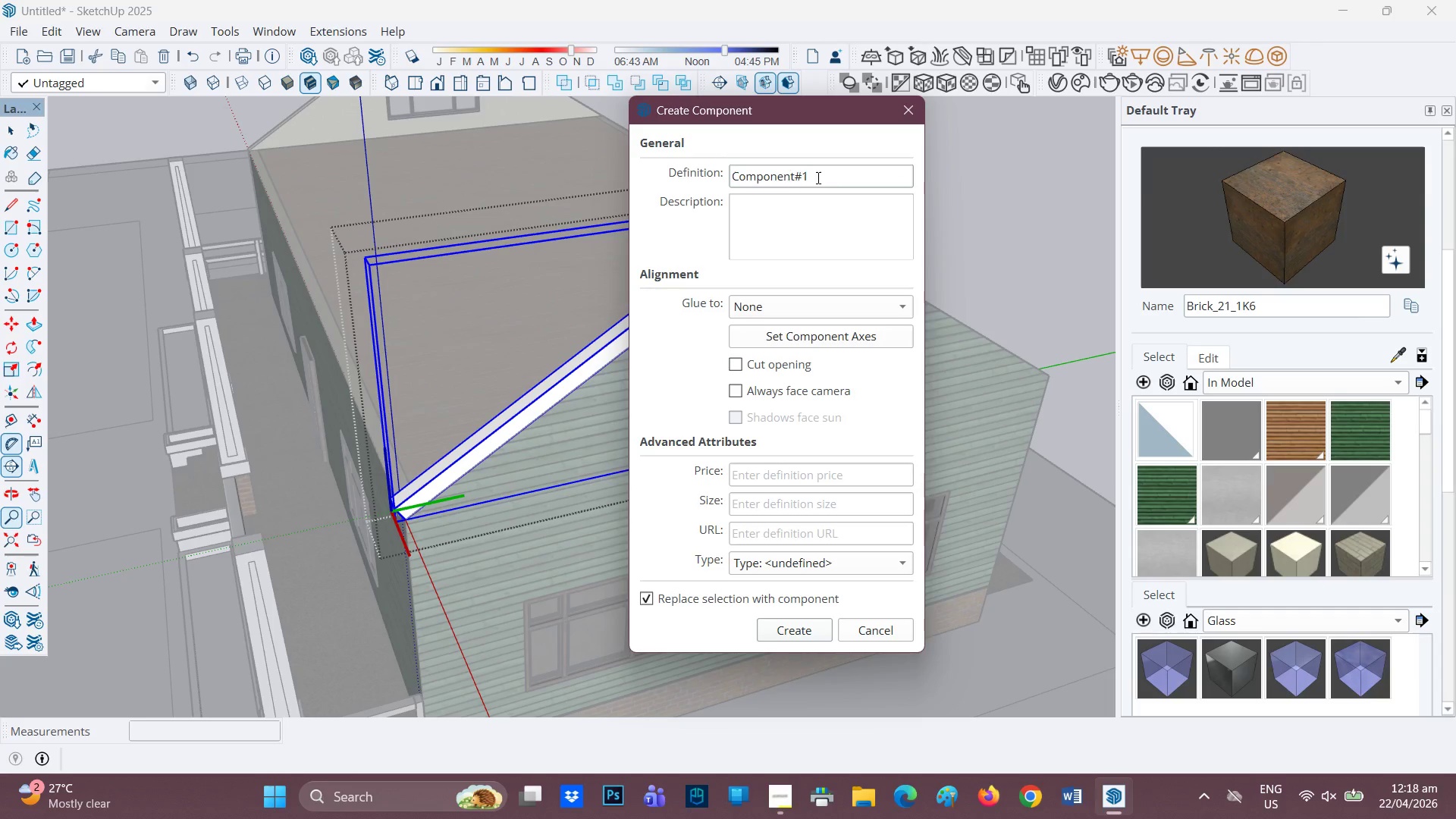 
left_click_drag(start_coordinate=[817, 177], to_coordinate=[700, 172])
 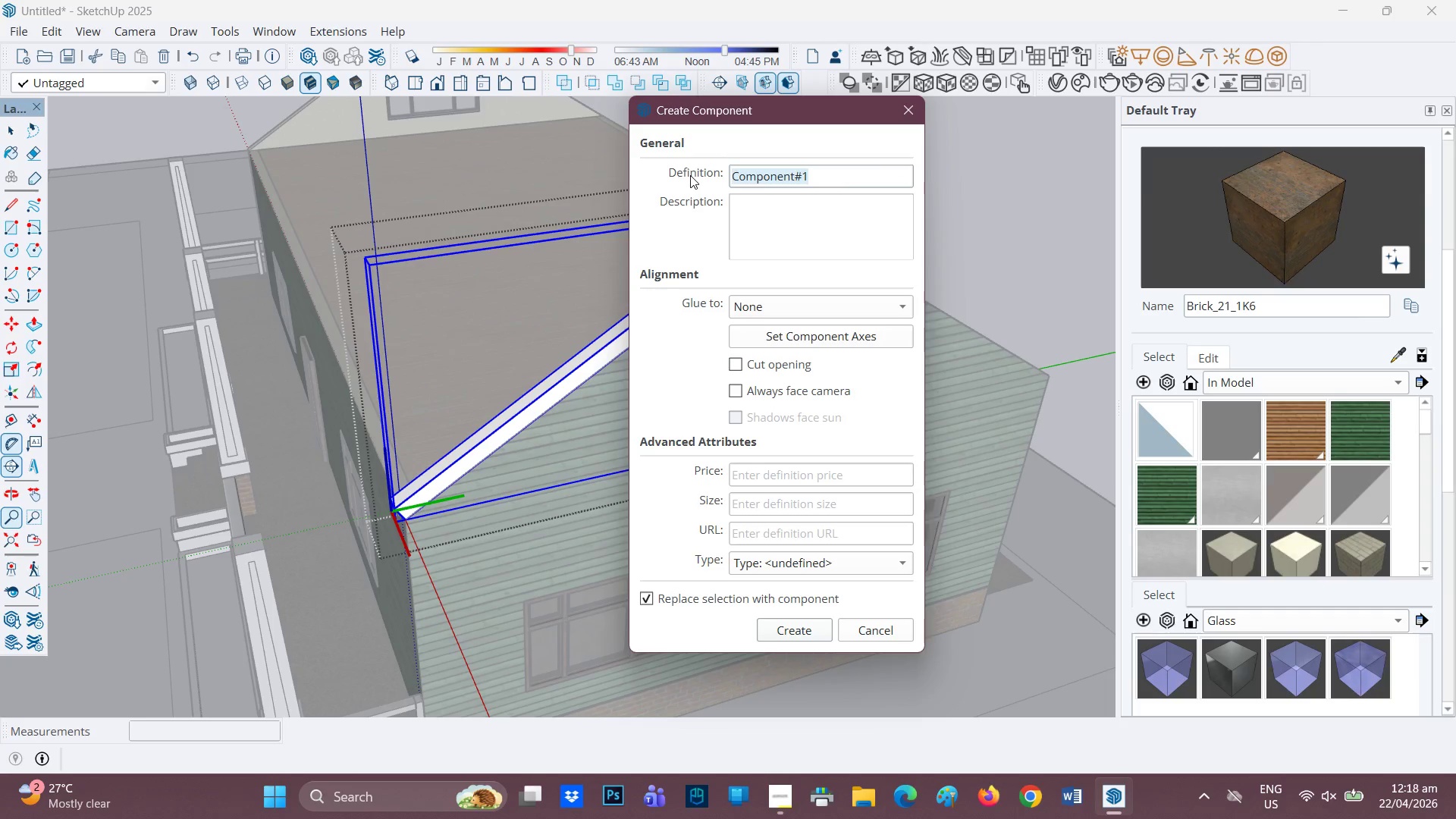 
wait(6.36)
 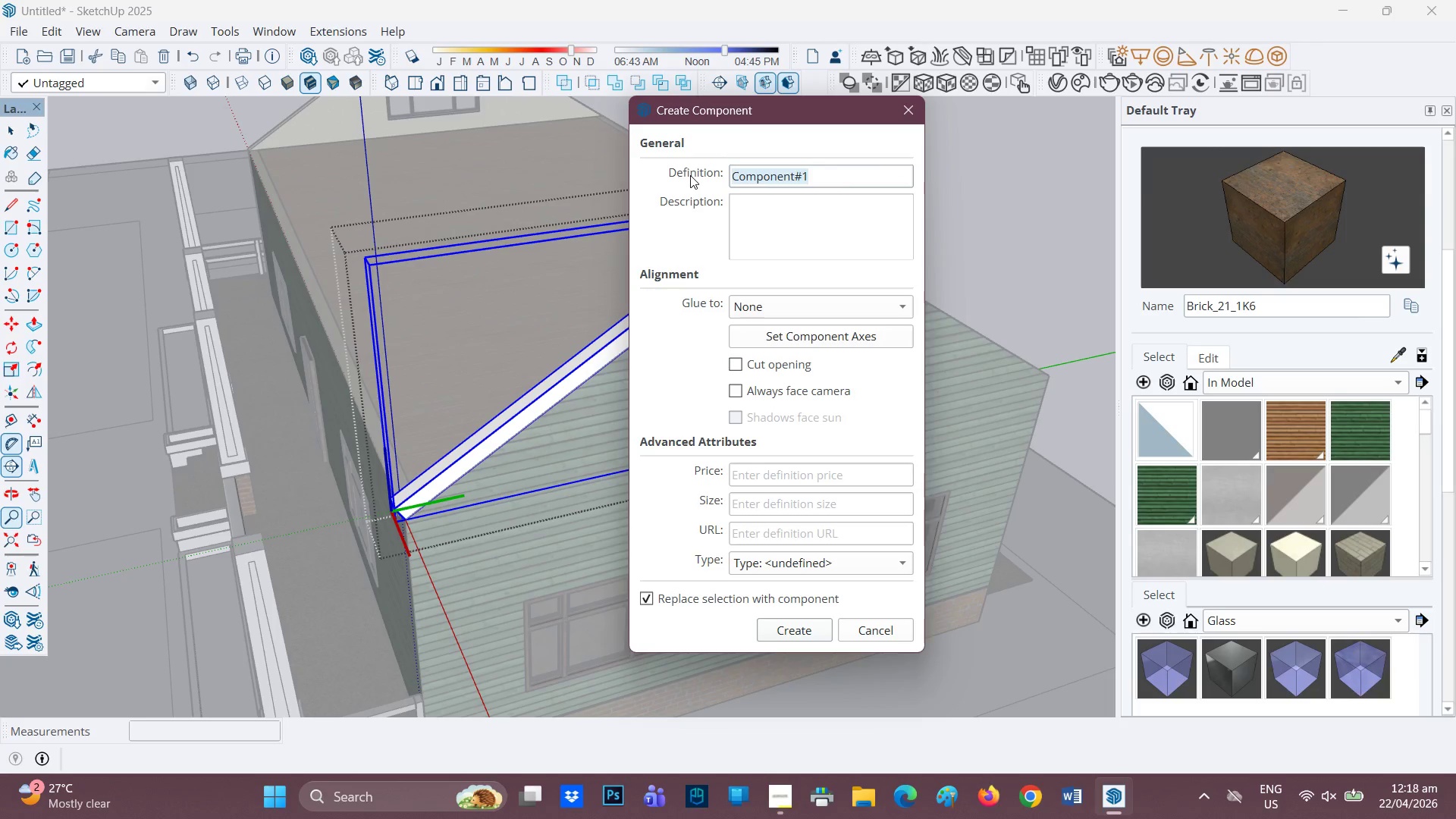 
type(WOOD 1)
 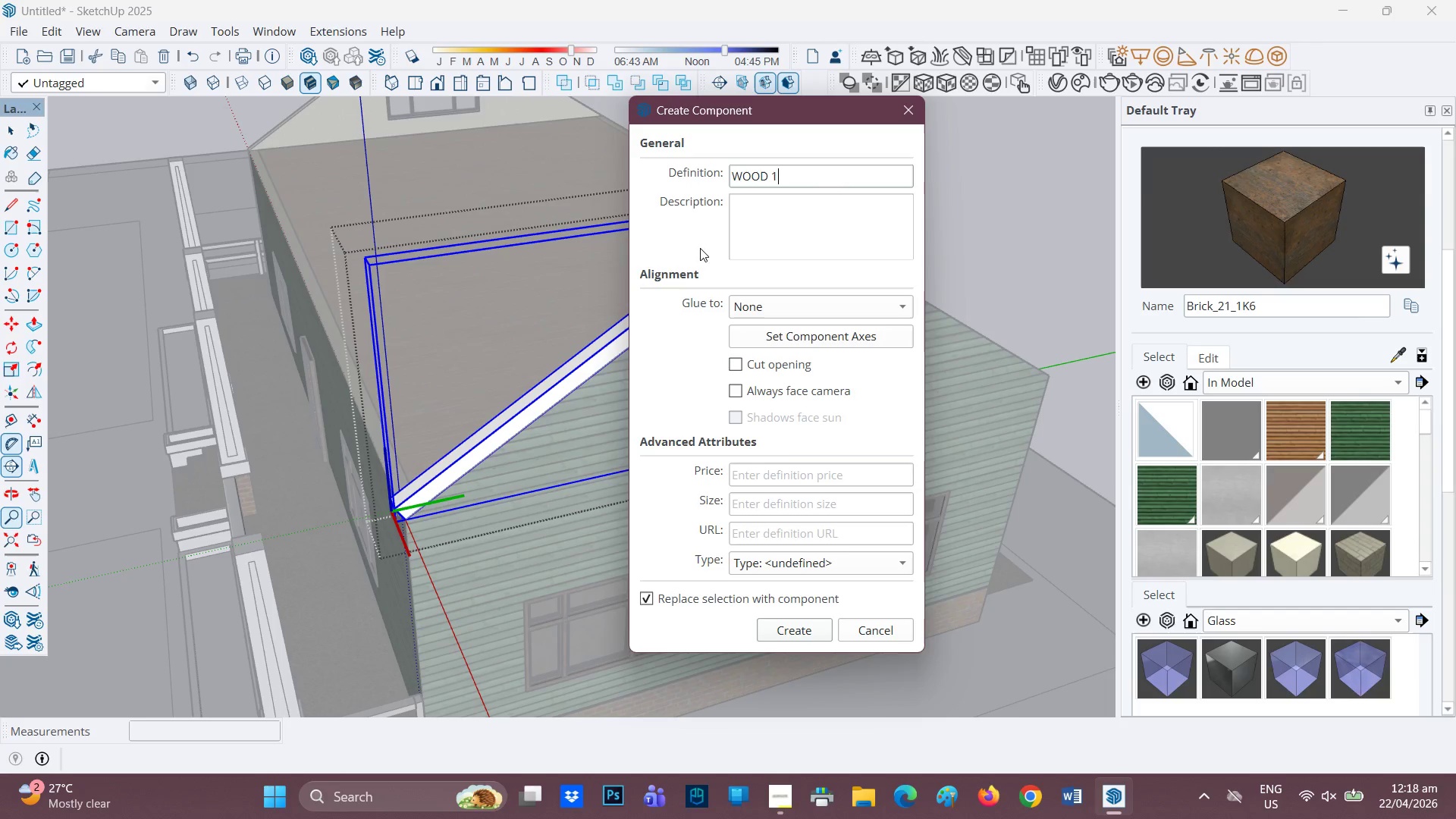 
left_click([767, 632])
 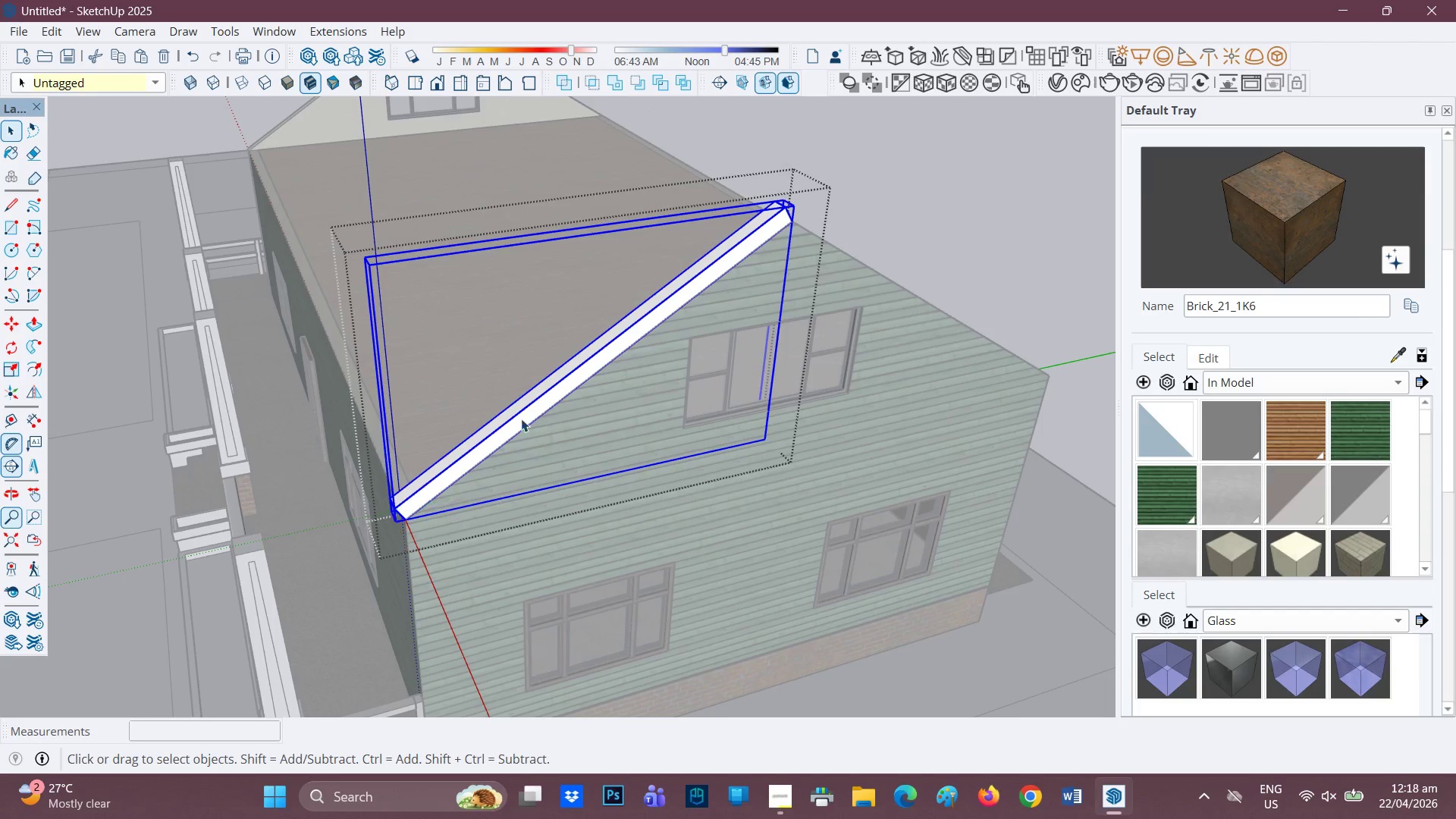 
scroll: coordinate [610, 391], scroll_direction: down, amount: 3.0
 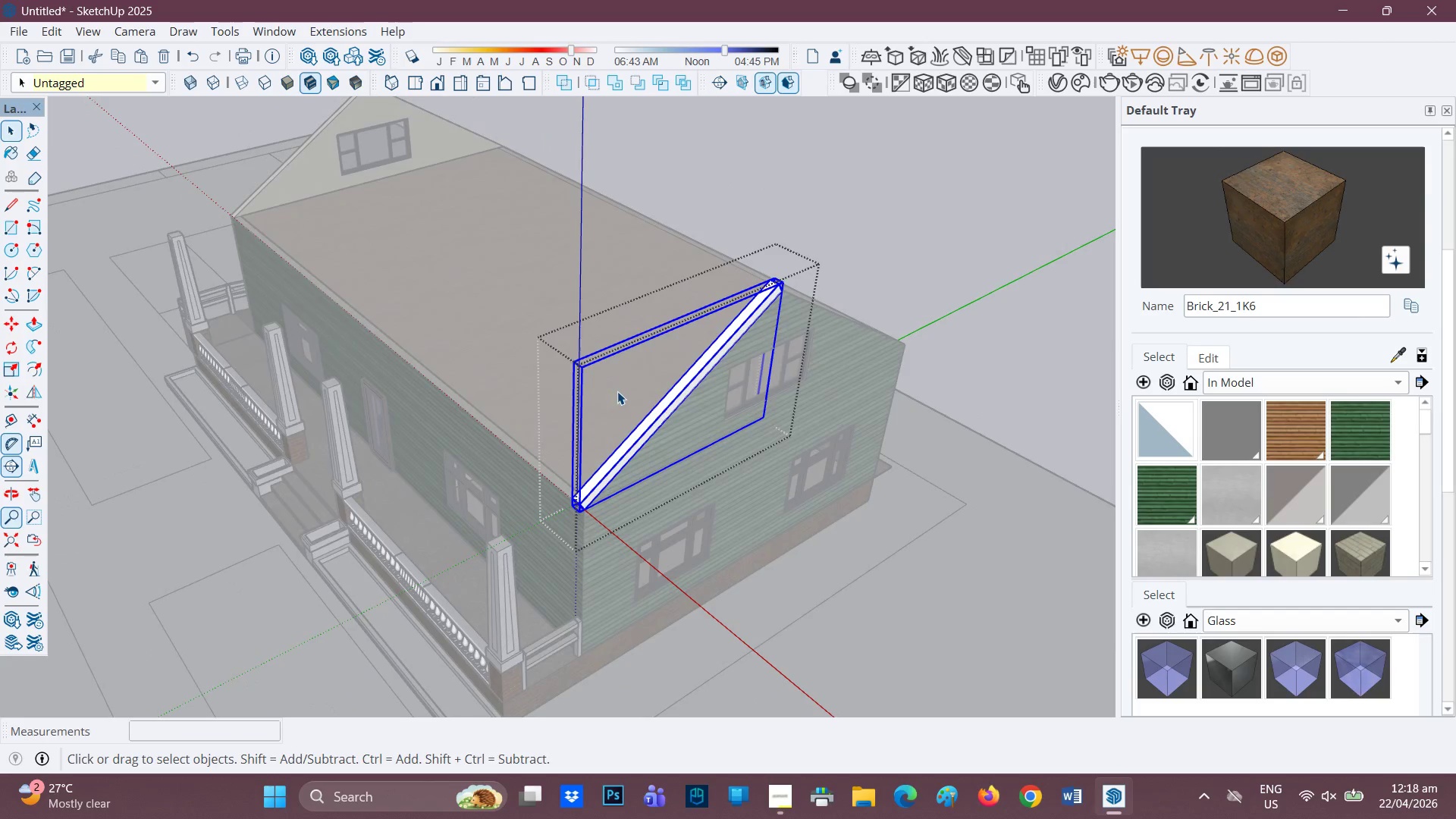 
key(M)
 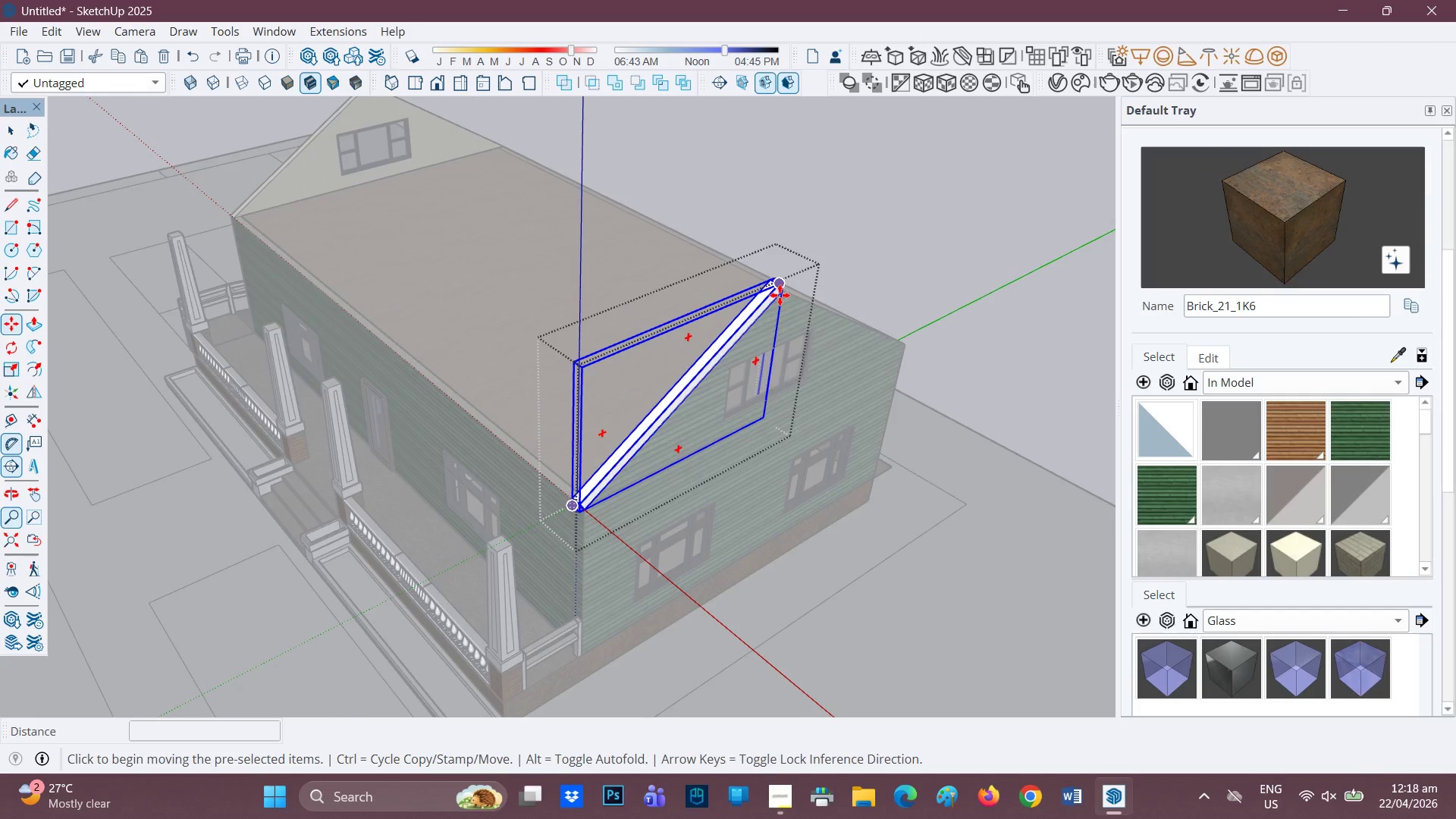 
key(M)
 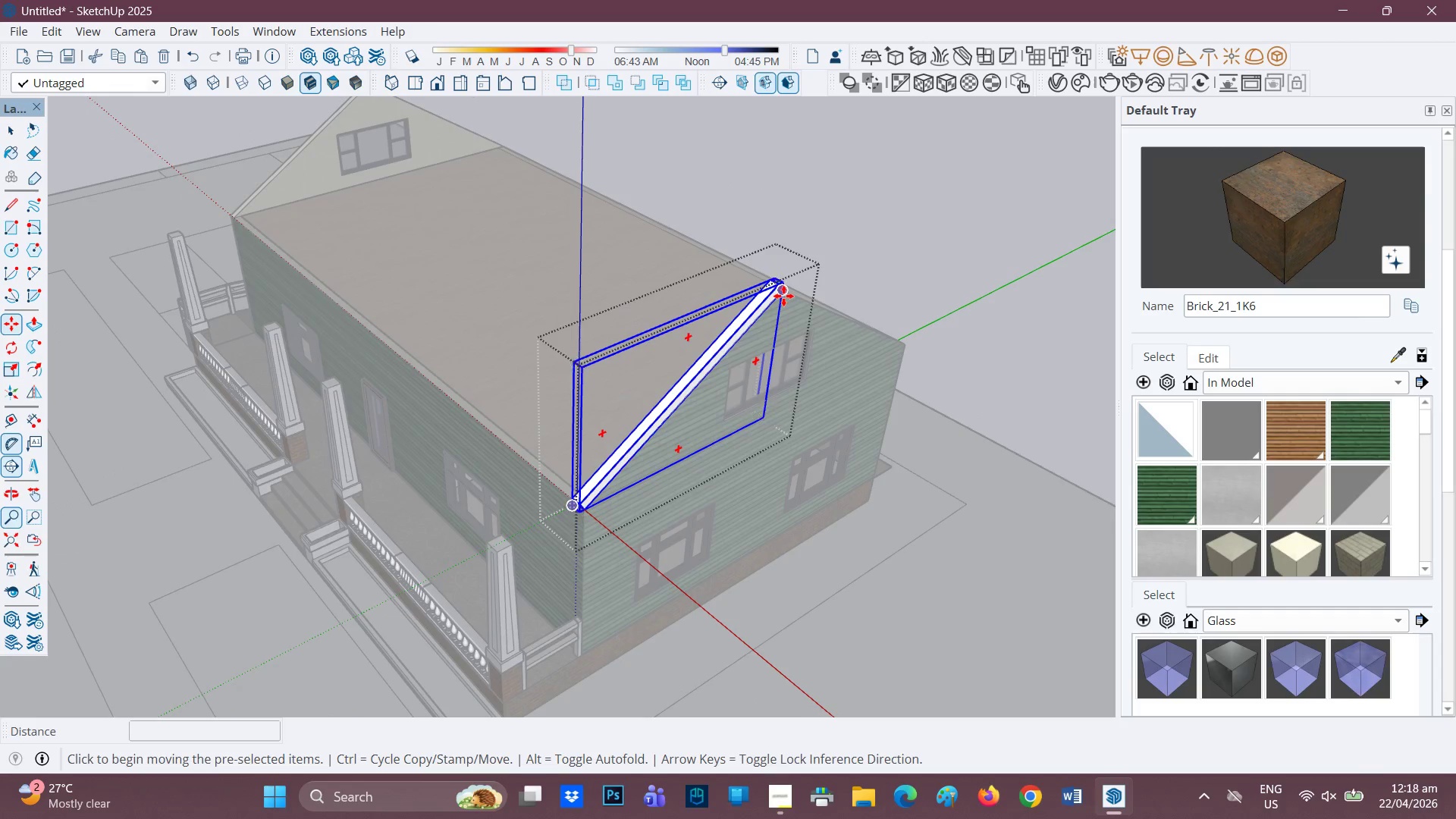 
left_click([783, 296])
 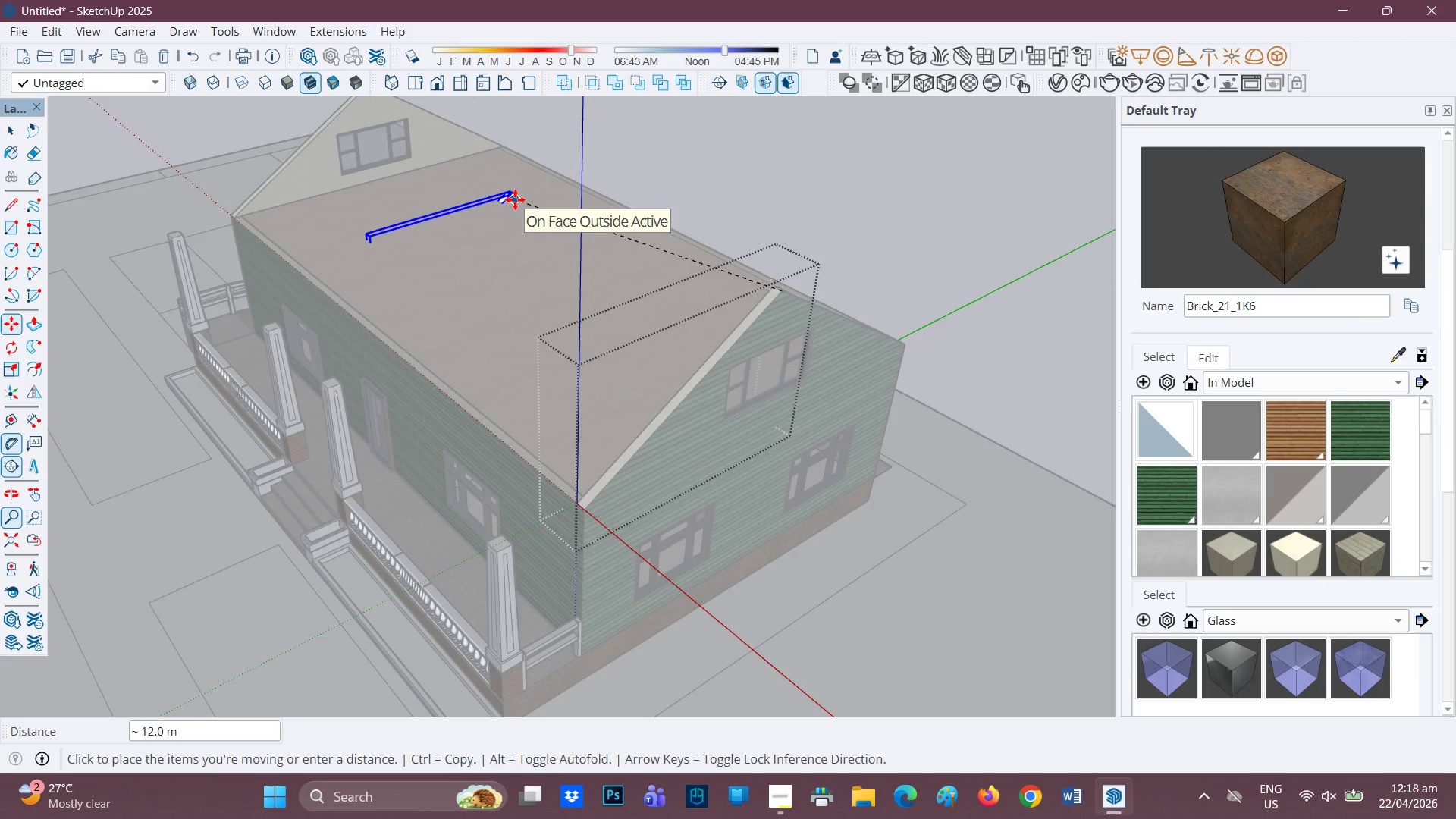 
key(Control+ControlRight)
 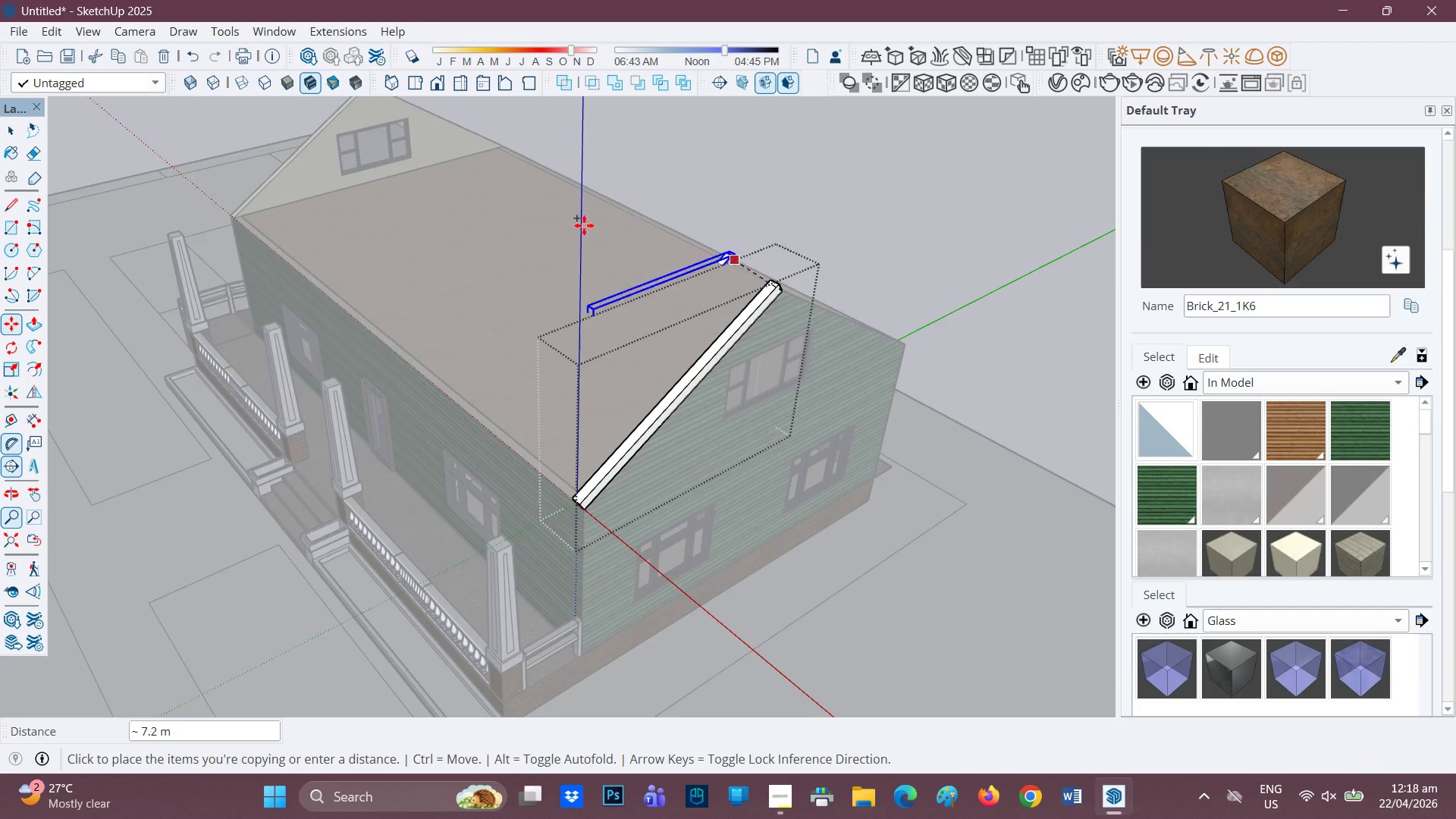 
scroll: coordinate [413, 194], scroll_direction: down, amount: 2.0
 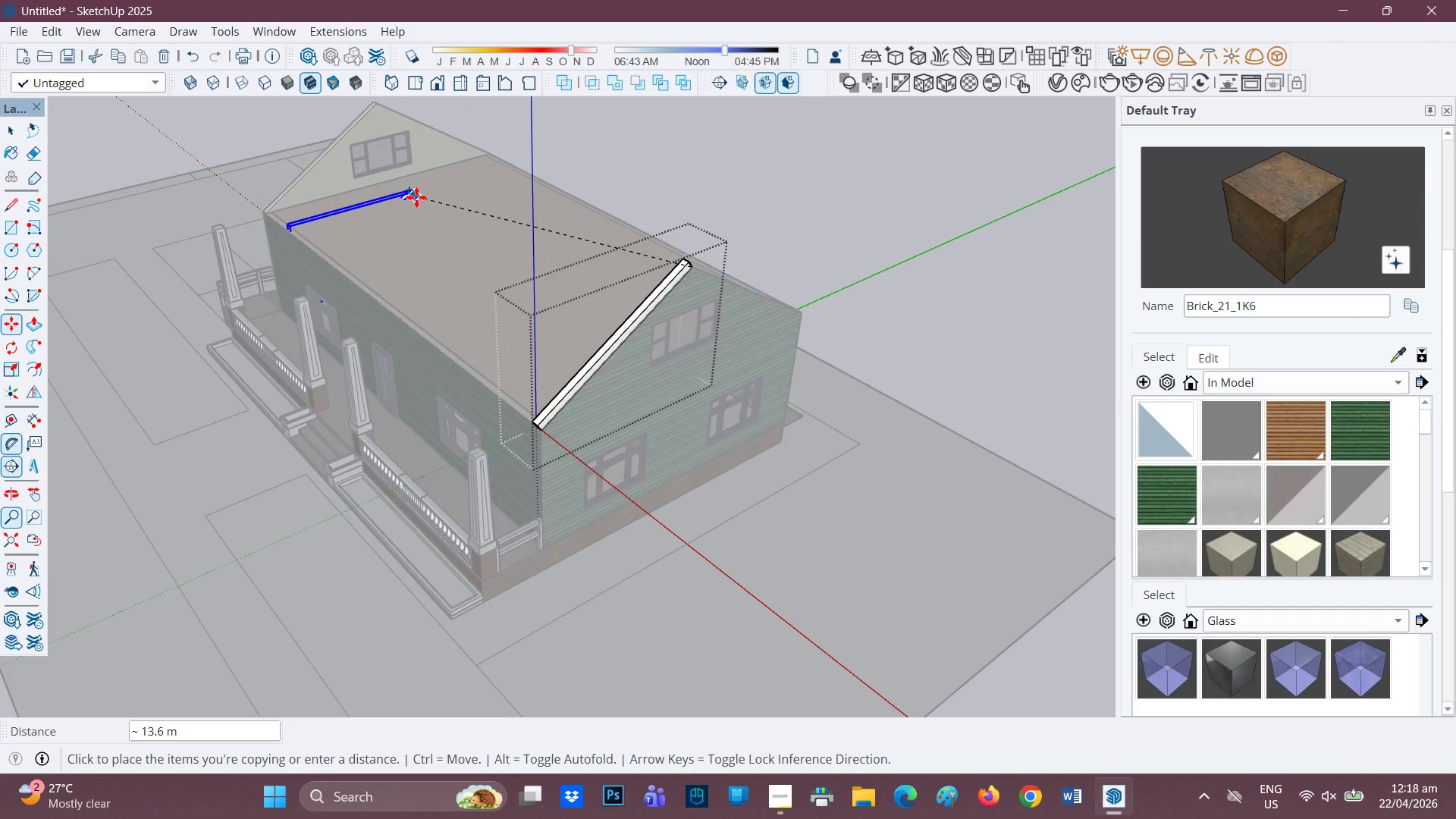 
key(H)
 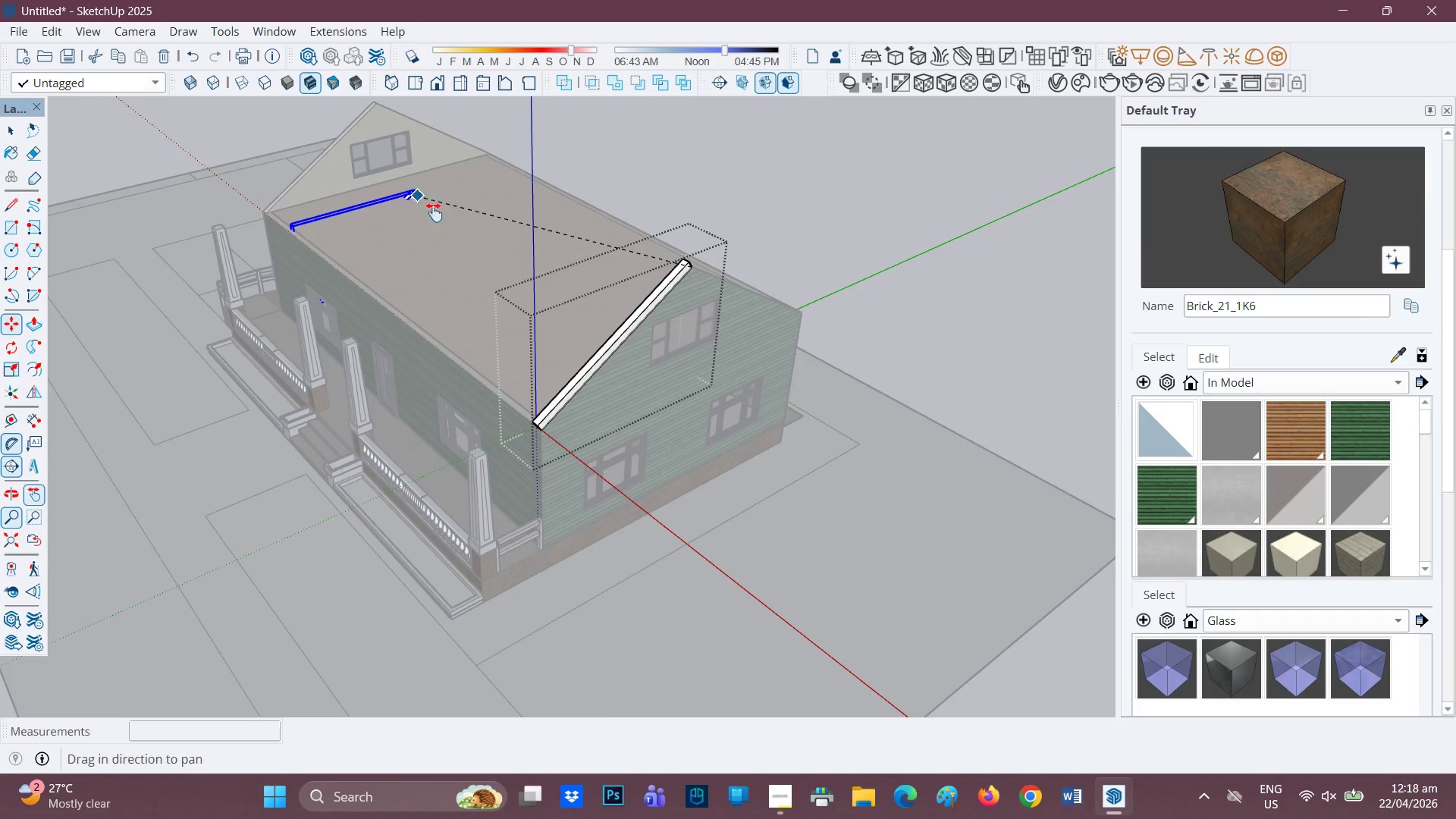 
left_click_drag(start_coordinate=[424, 202], to_coordinate=[721, 469])
 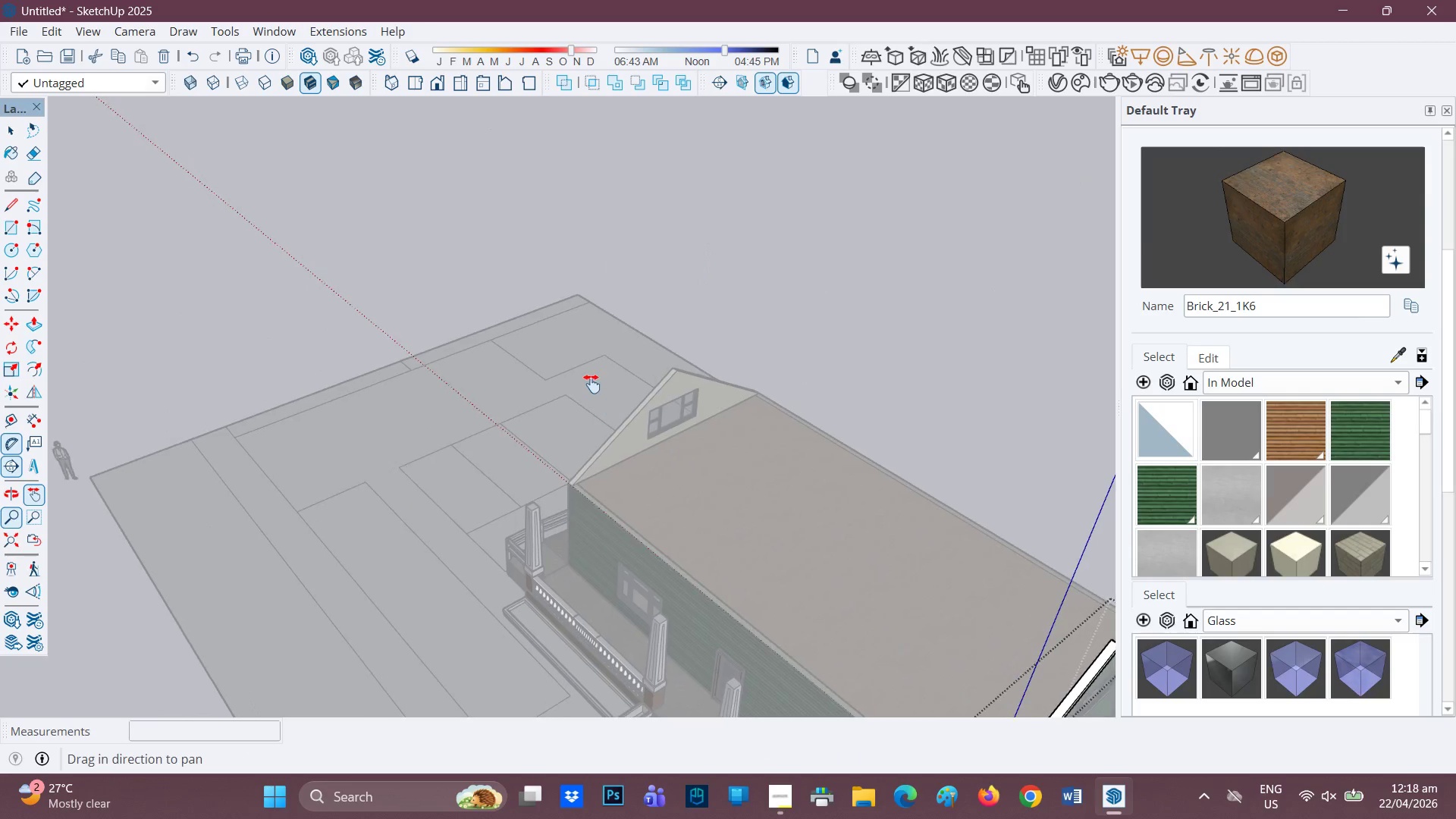 
scroll: coordinate [765, 407], scroll_direction: up, amount: 5.0
 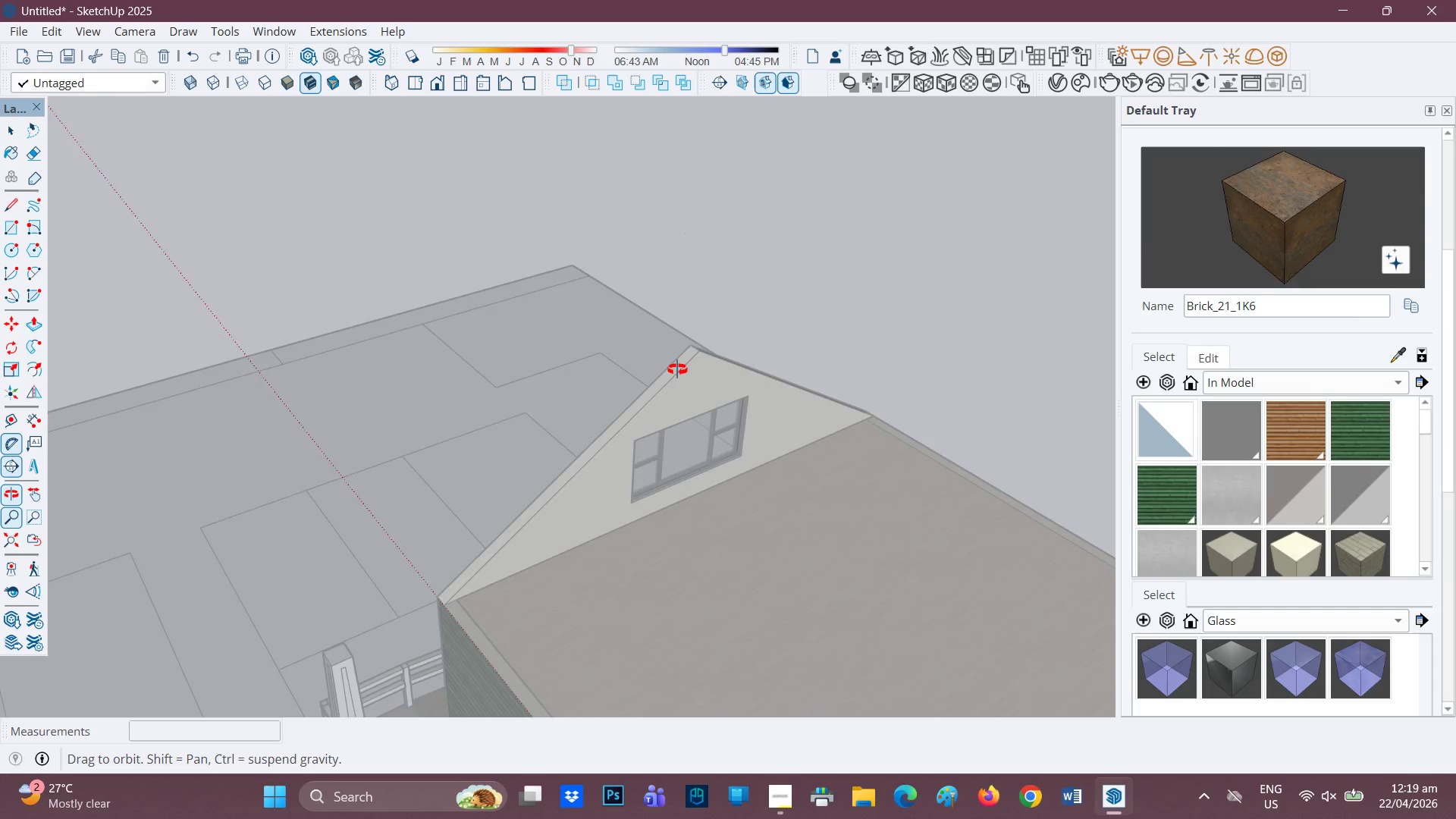 
key(M)
 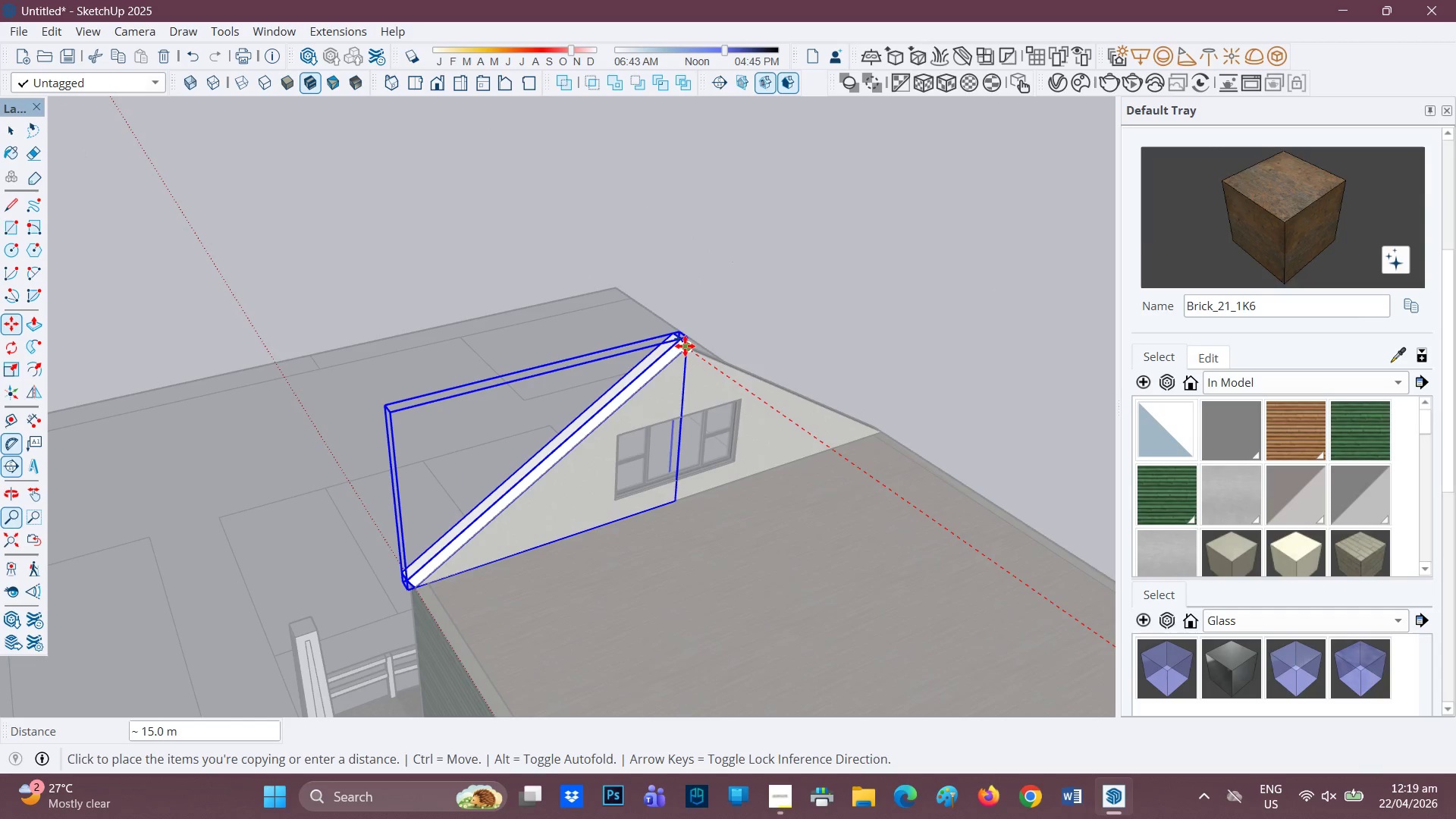 
left_click([685, 346])
 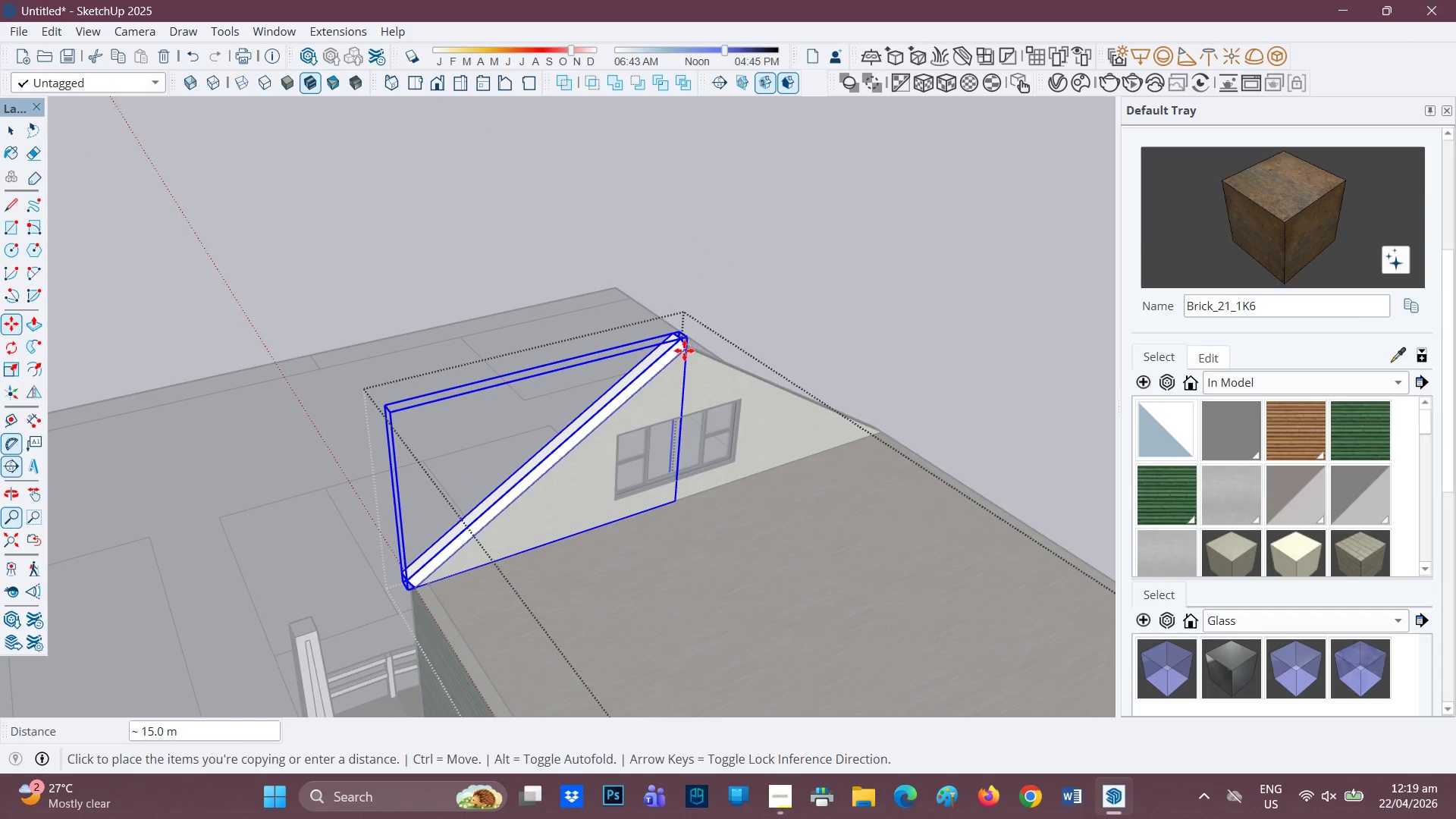 
scroll: coordinate [516, 403], scroll_direction: down, amount: 10.0
 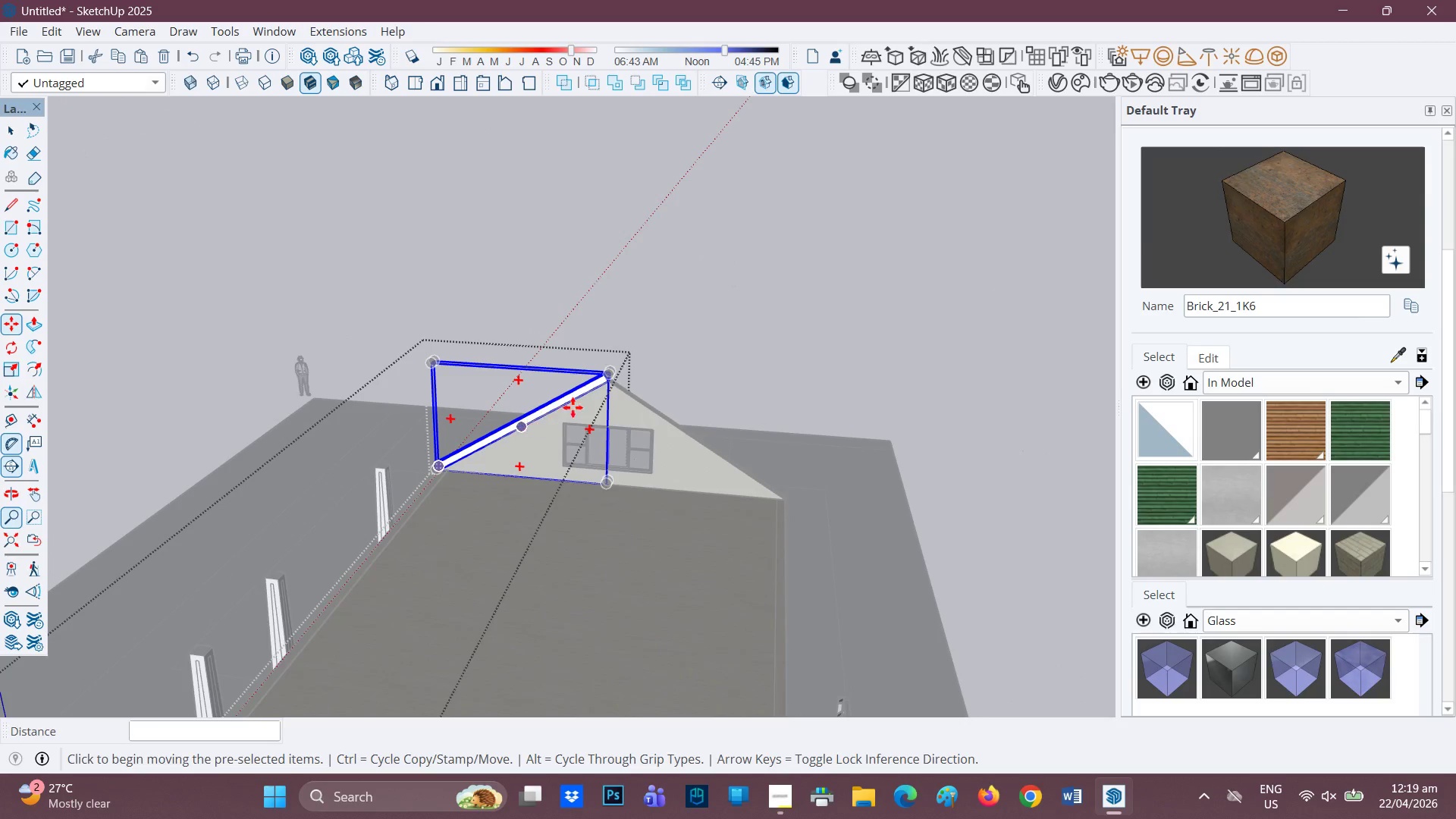 
scroll: coordinate [607, 378], scroll_direction: up, amount: 8.0
 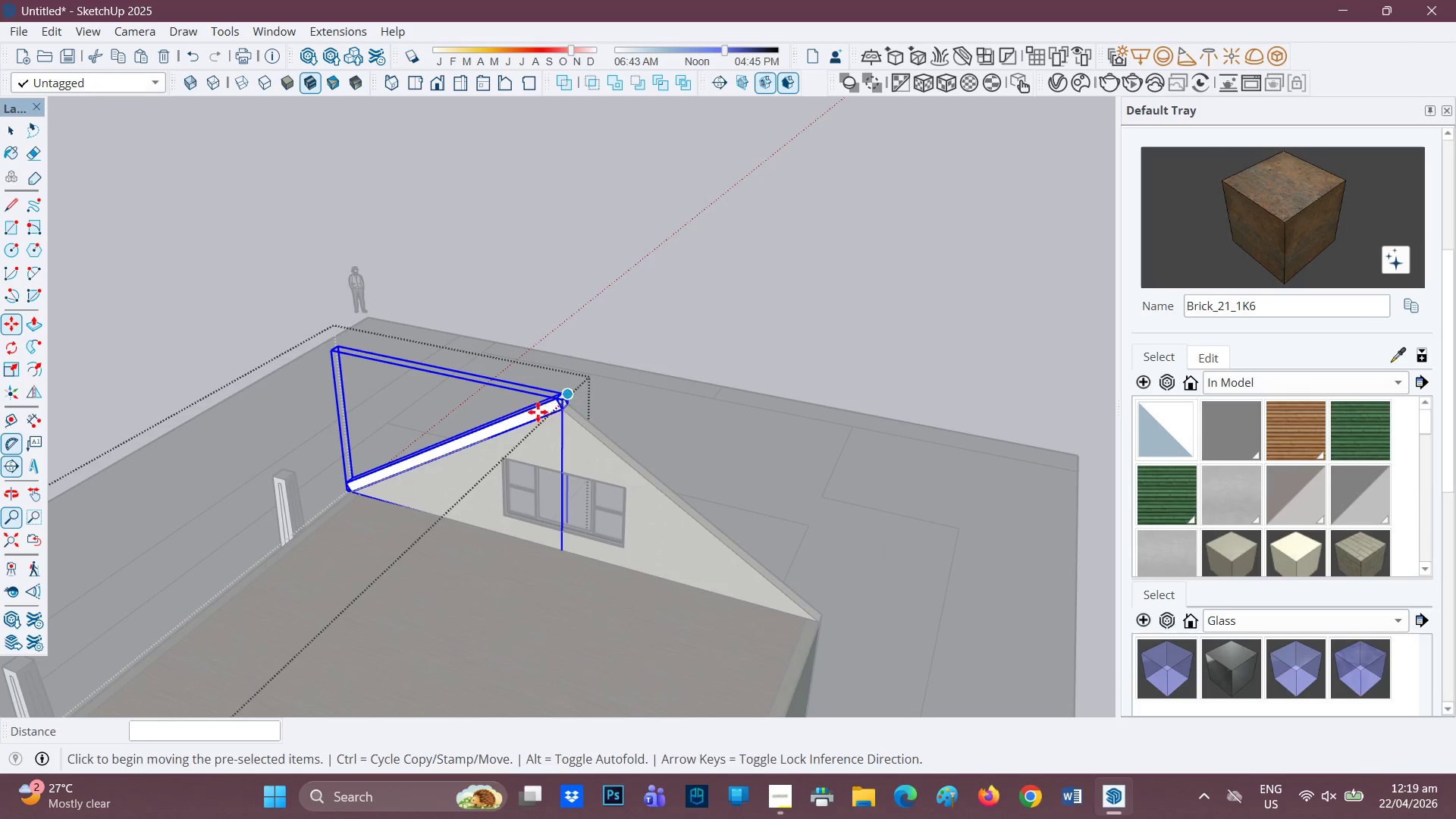 
key(Space)
 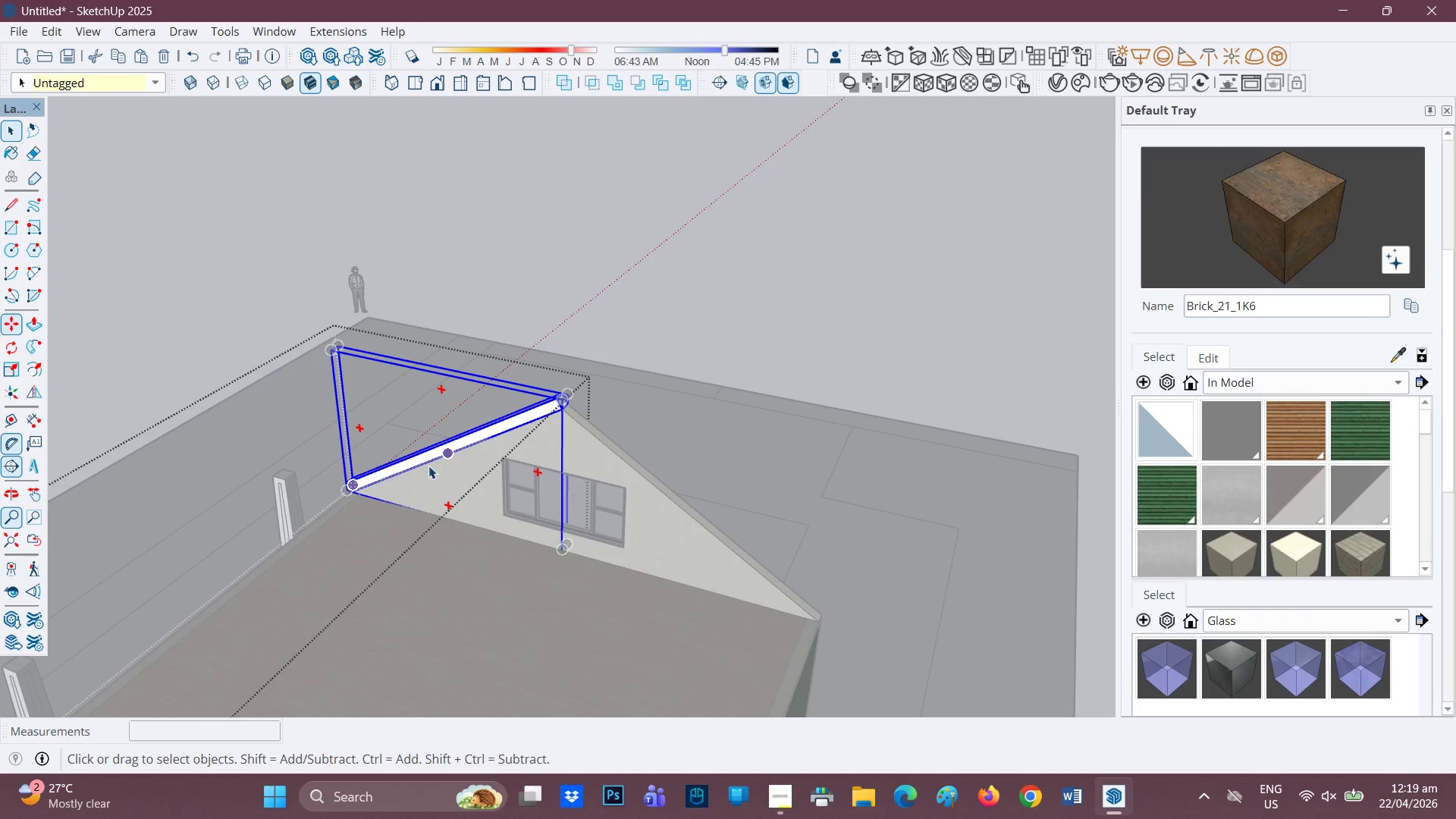 
left_click([422, 469])
 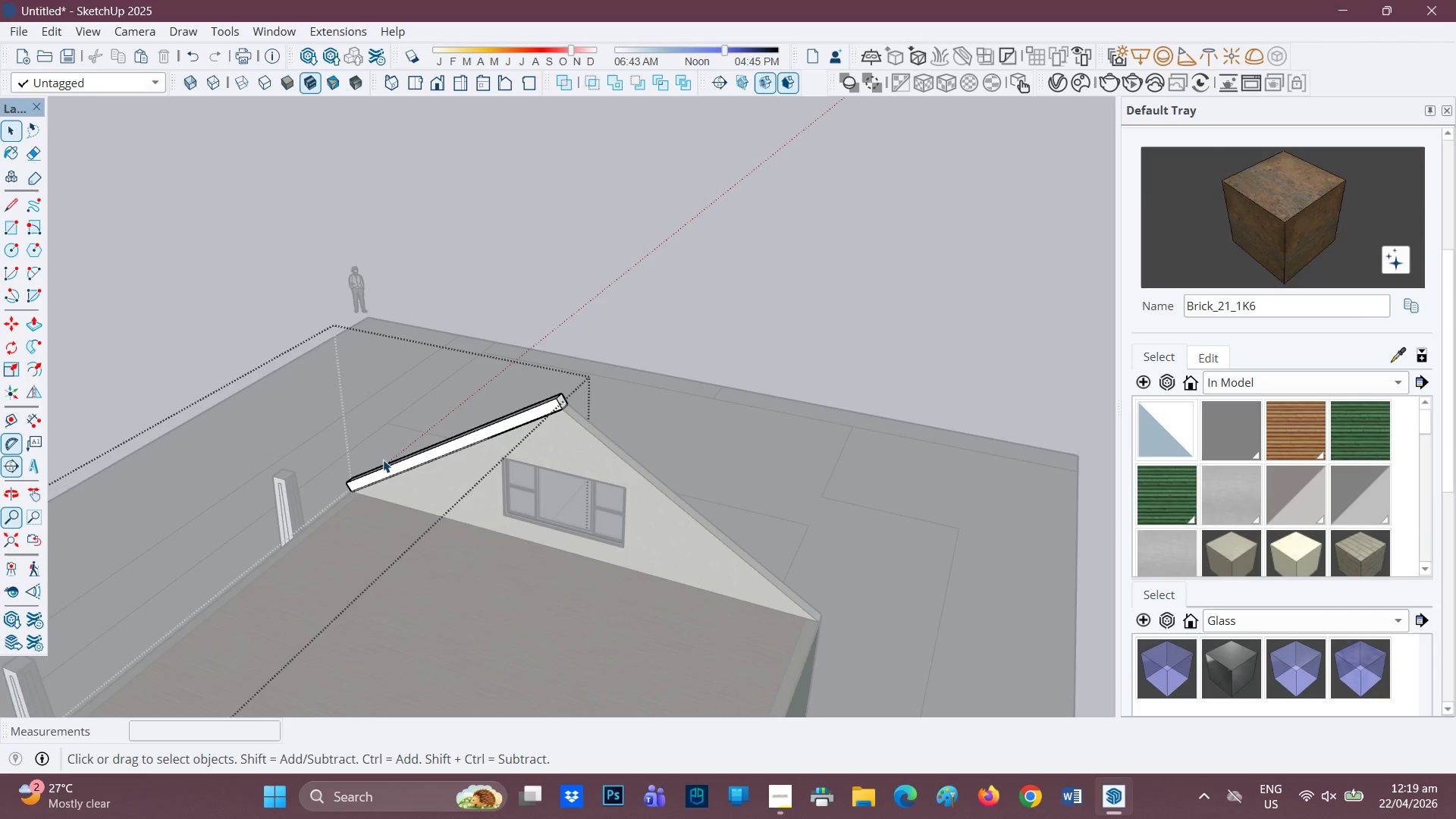 
scroll: coordinate [480, 412], scroll_direction: up, amount: 4.0
 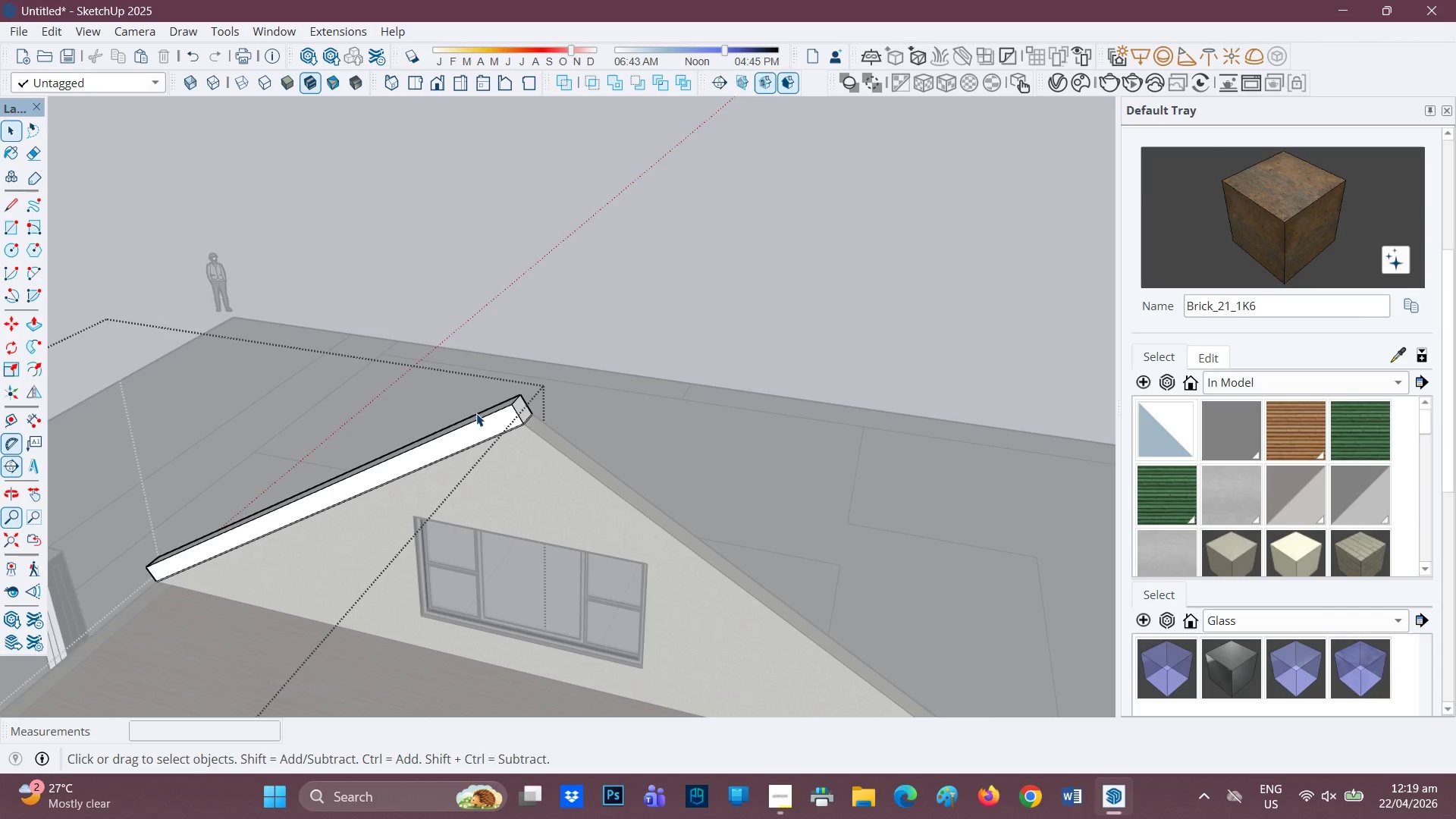 
scroll: coordinate [560, 427], scroll_direction: down, amount: 2.0
 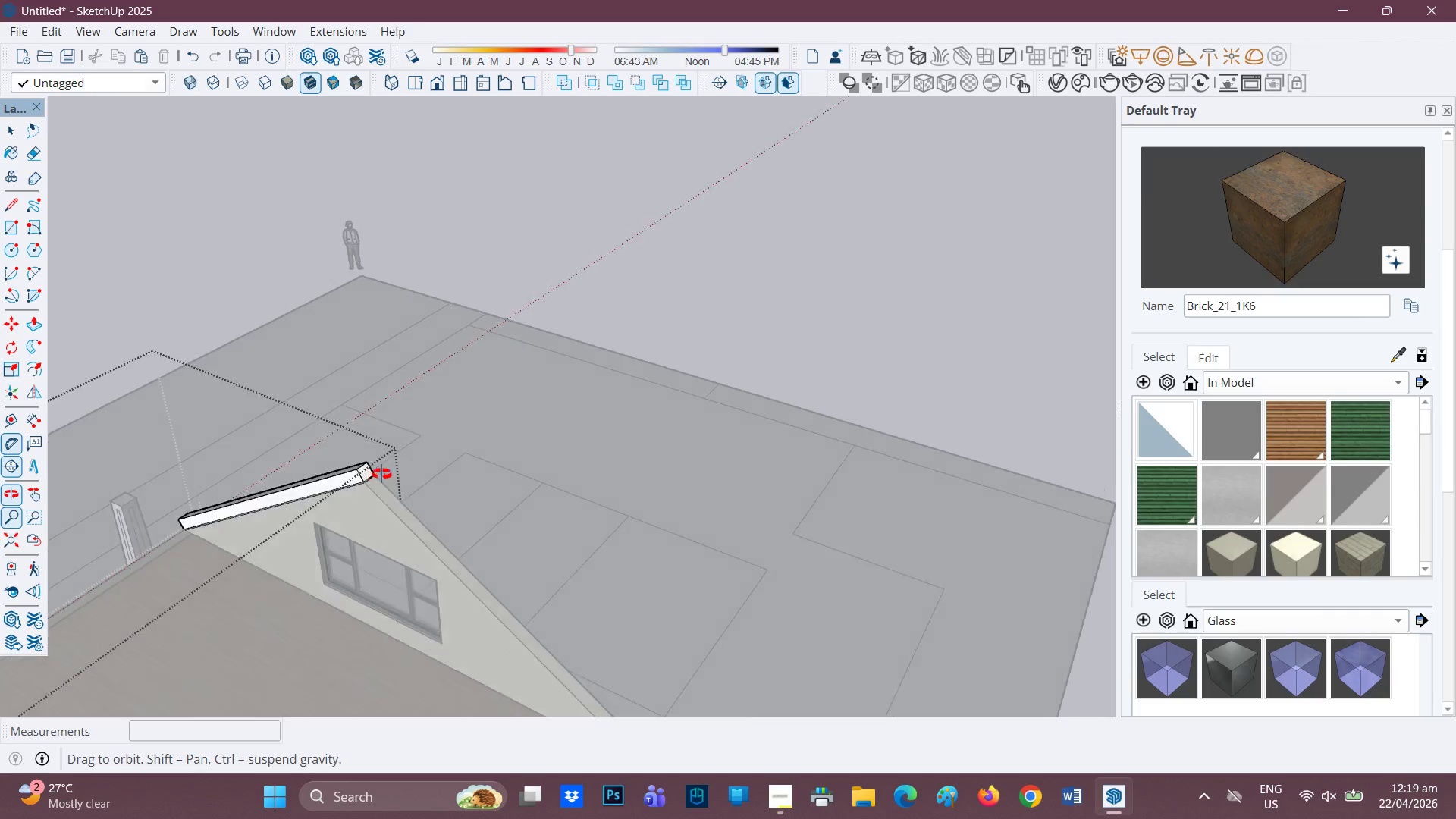 
key(H)
 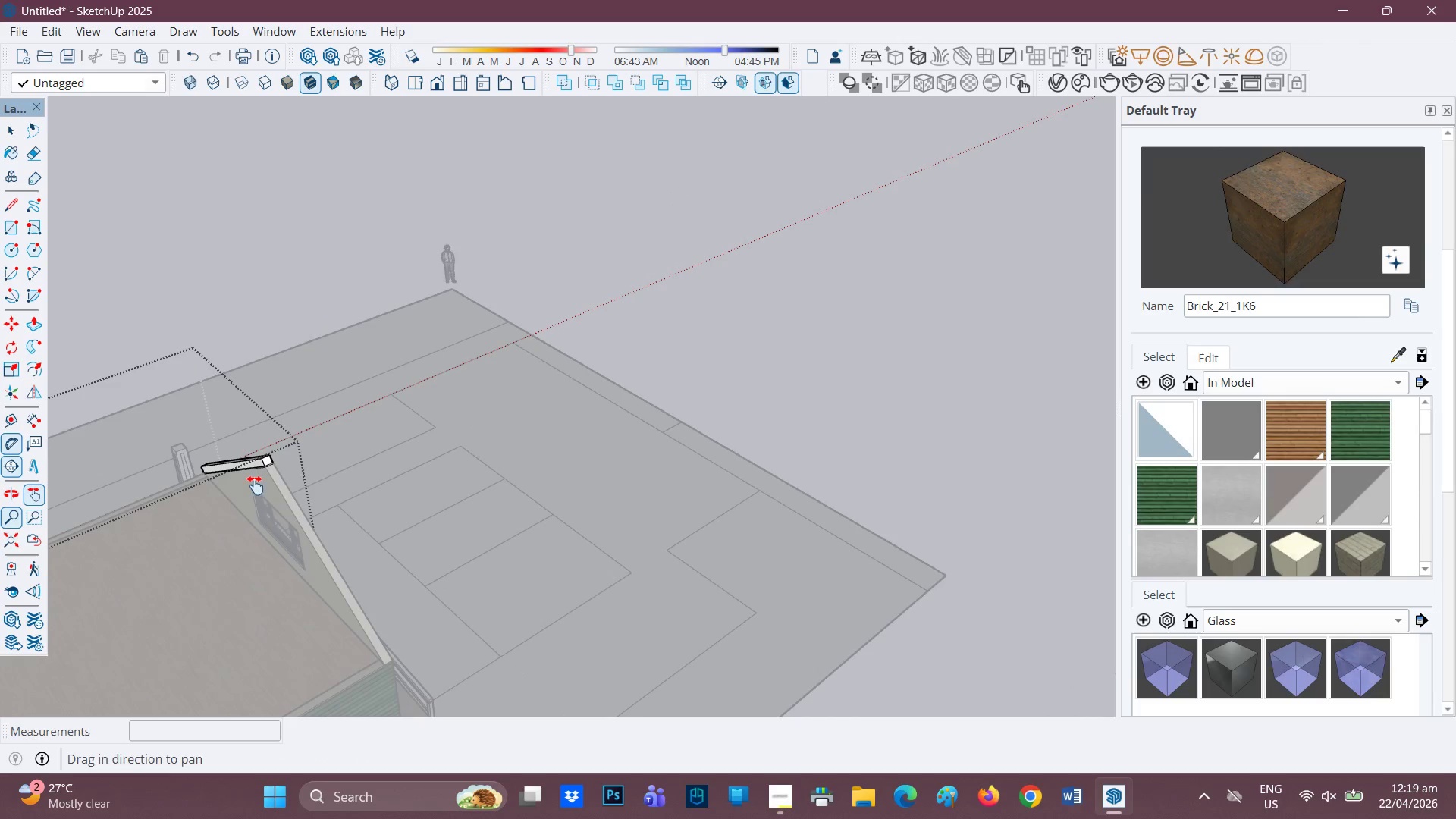 
scroll: coordinate [358, 480], scroll_direction: down, amount: 3.0
 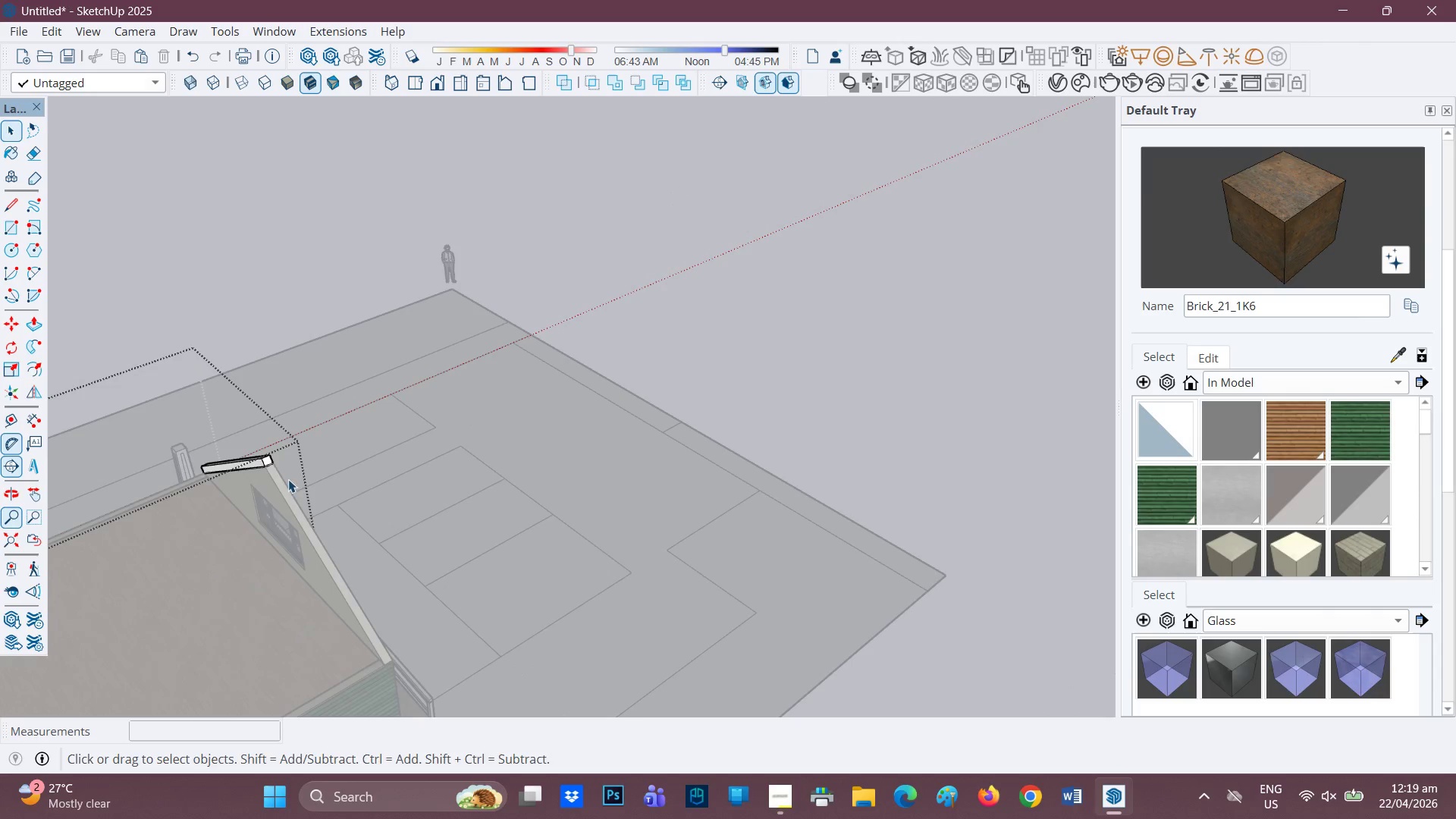 
left_click_drag(start_coordinate=[257, 481], to_coordinate=[591, 340])
 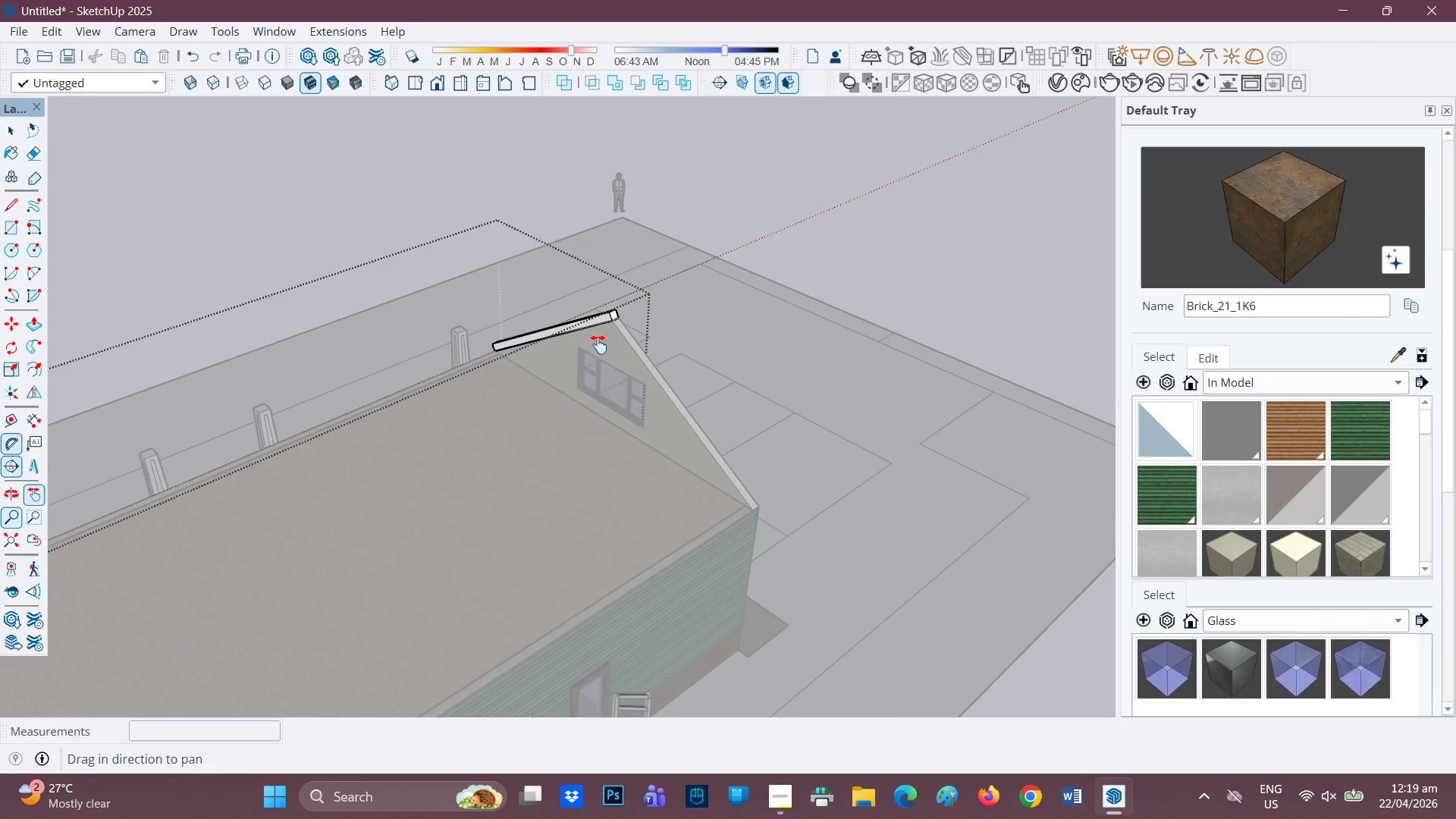 
scroll: coordinate [595, 349], scroll_direction: down, amount: 1.0
 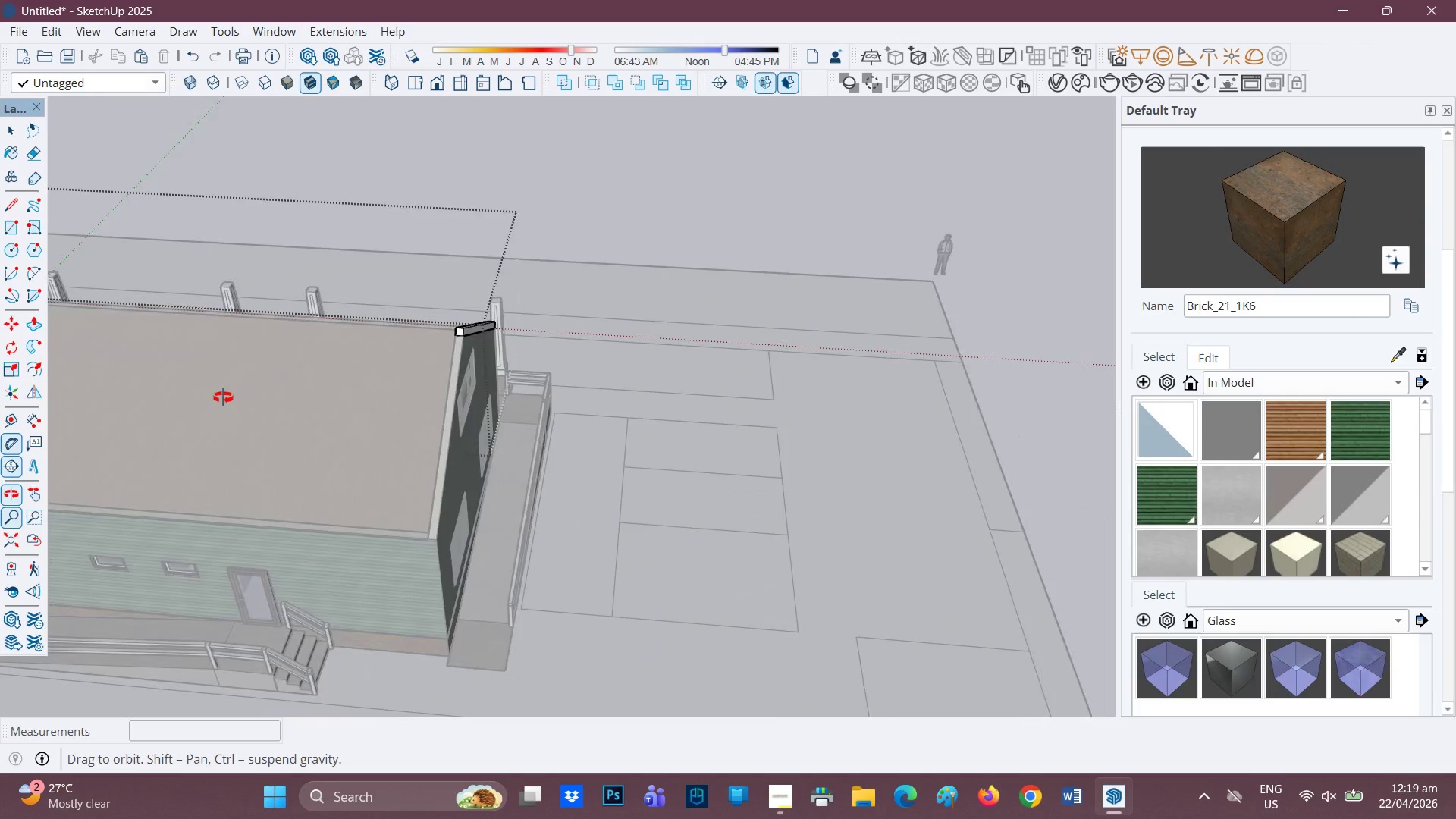 
scroll: coordinate [300, 354], scroll_direction: up, amount: 1.0
 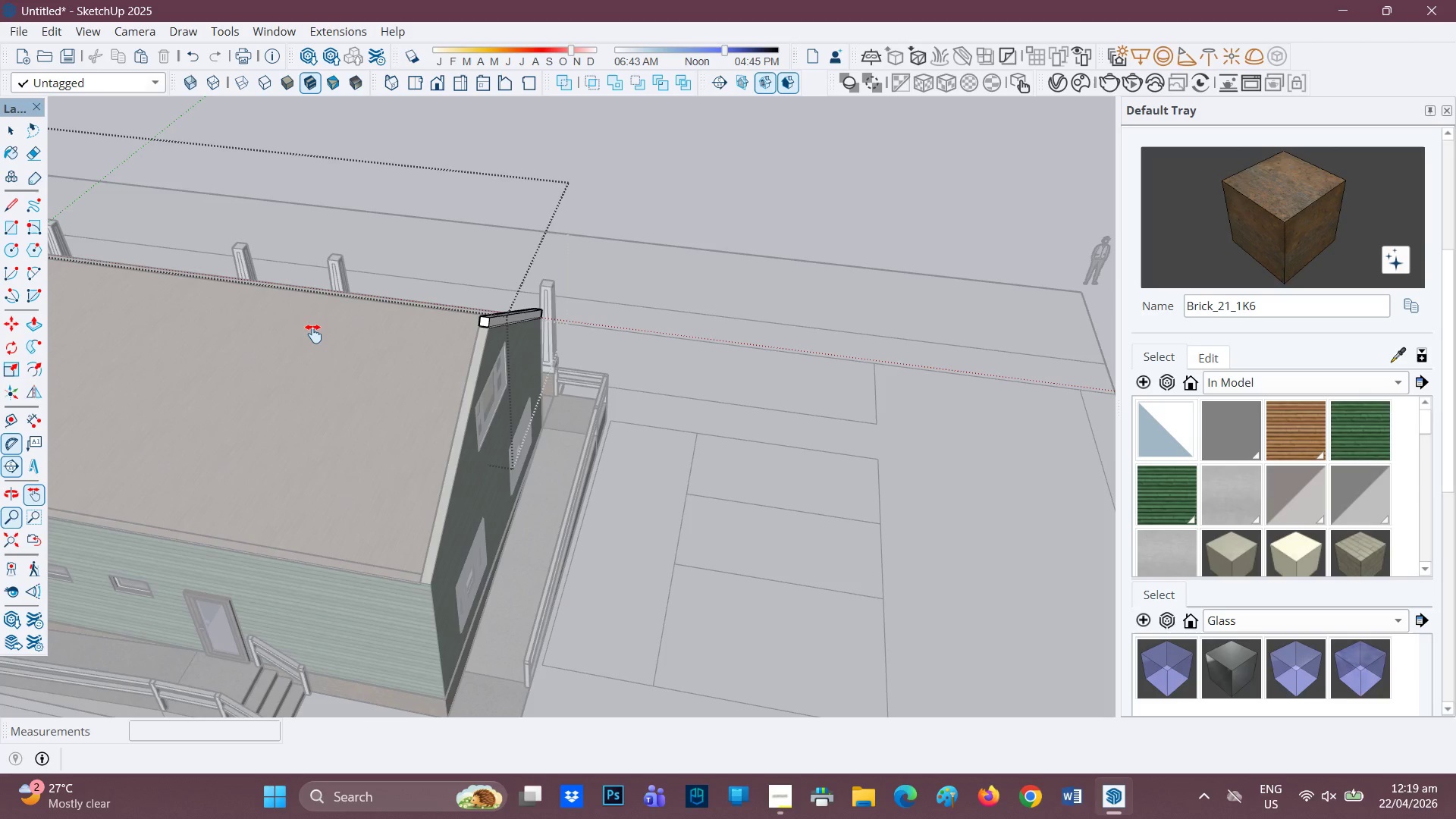 
key(H)
 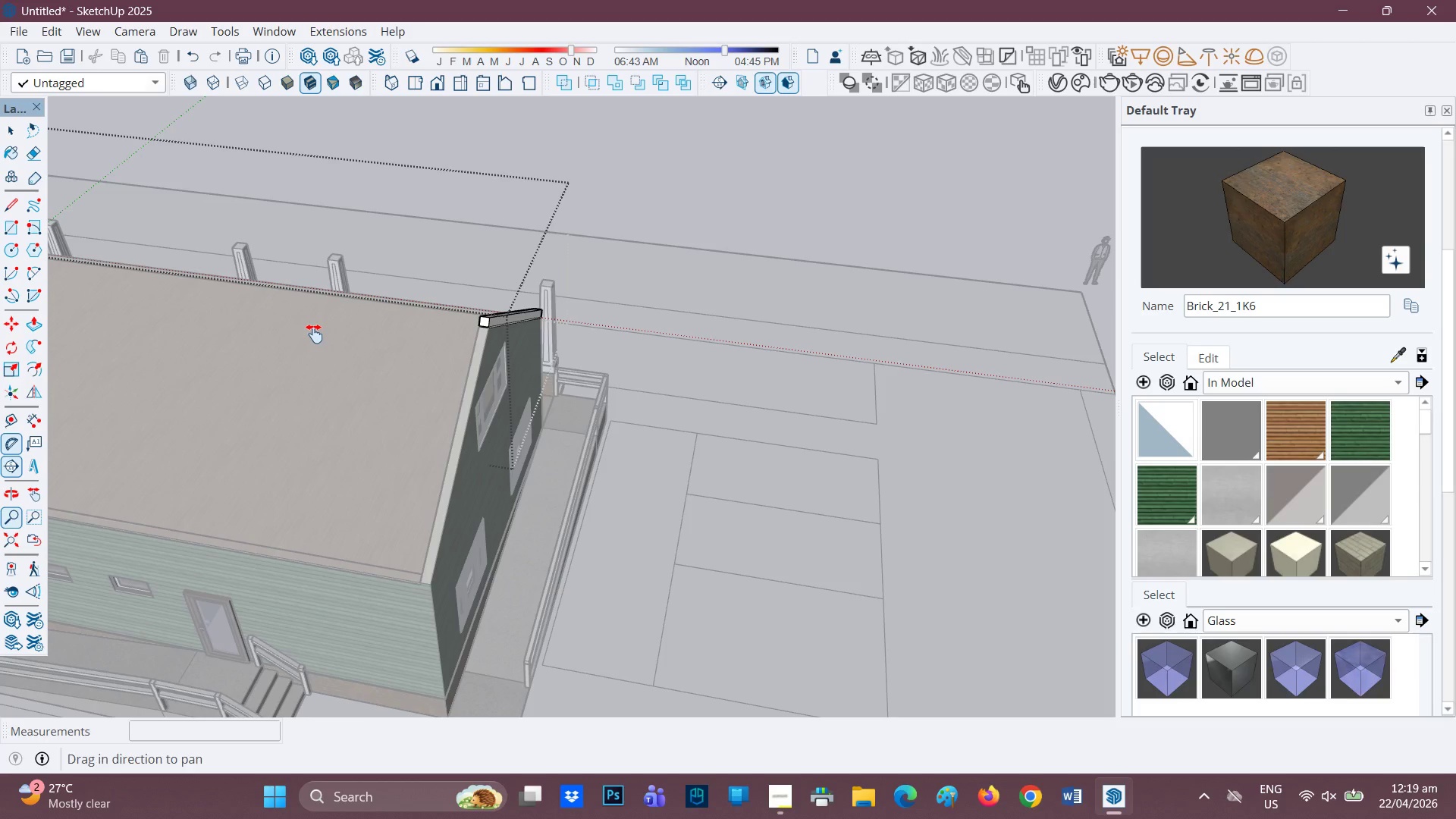 
left_click_drag(start_coordinate=[315, 334], to_coordinate=[588, 382])
 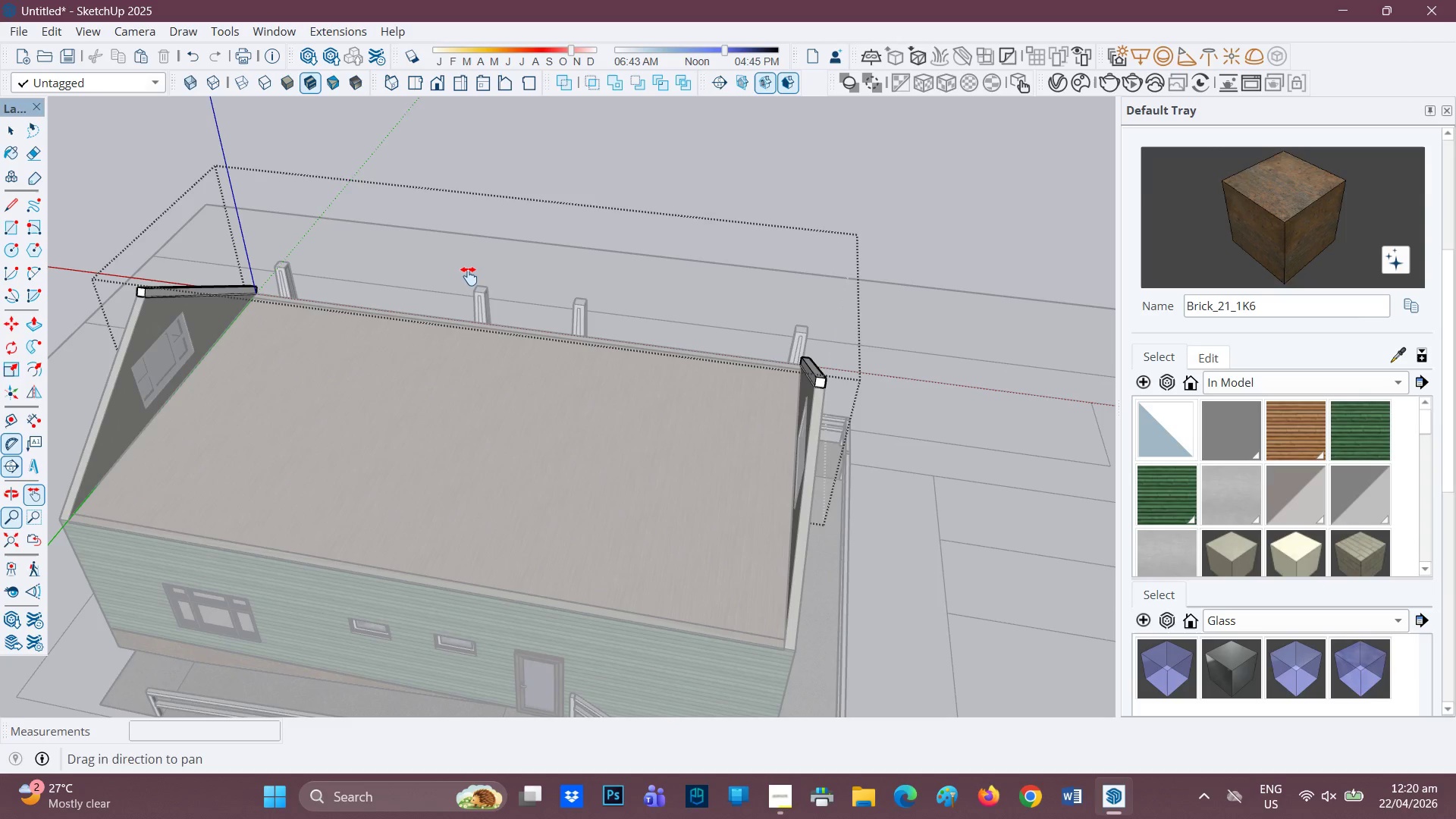 
wait(48.09)
 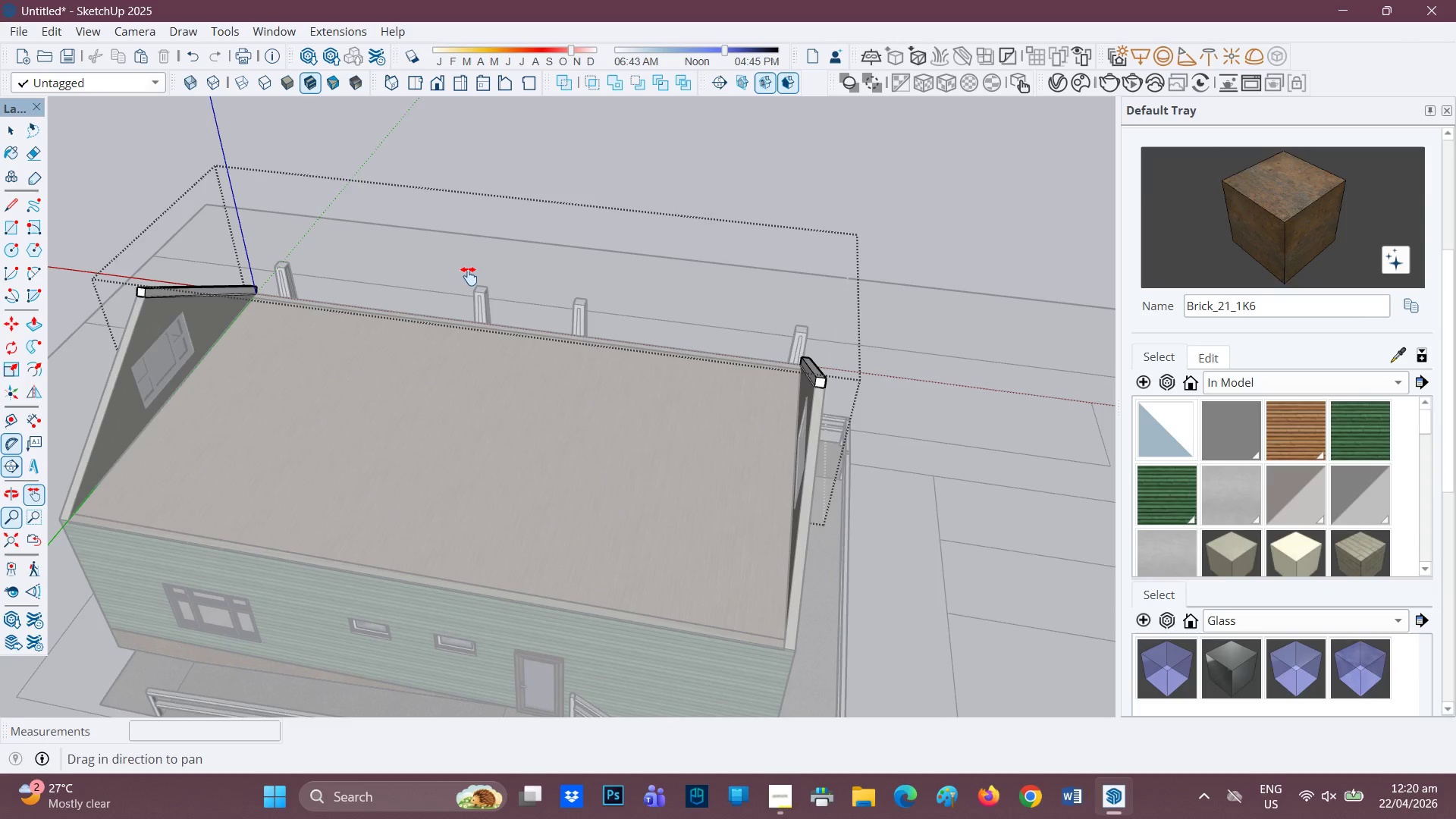 
scroll: coordinate [299, 332], scroll_direction: down, amount: 2.0
 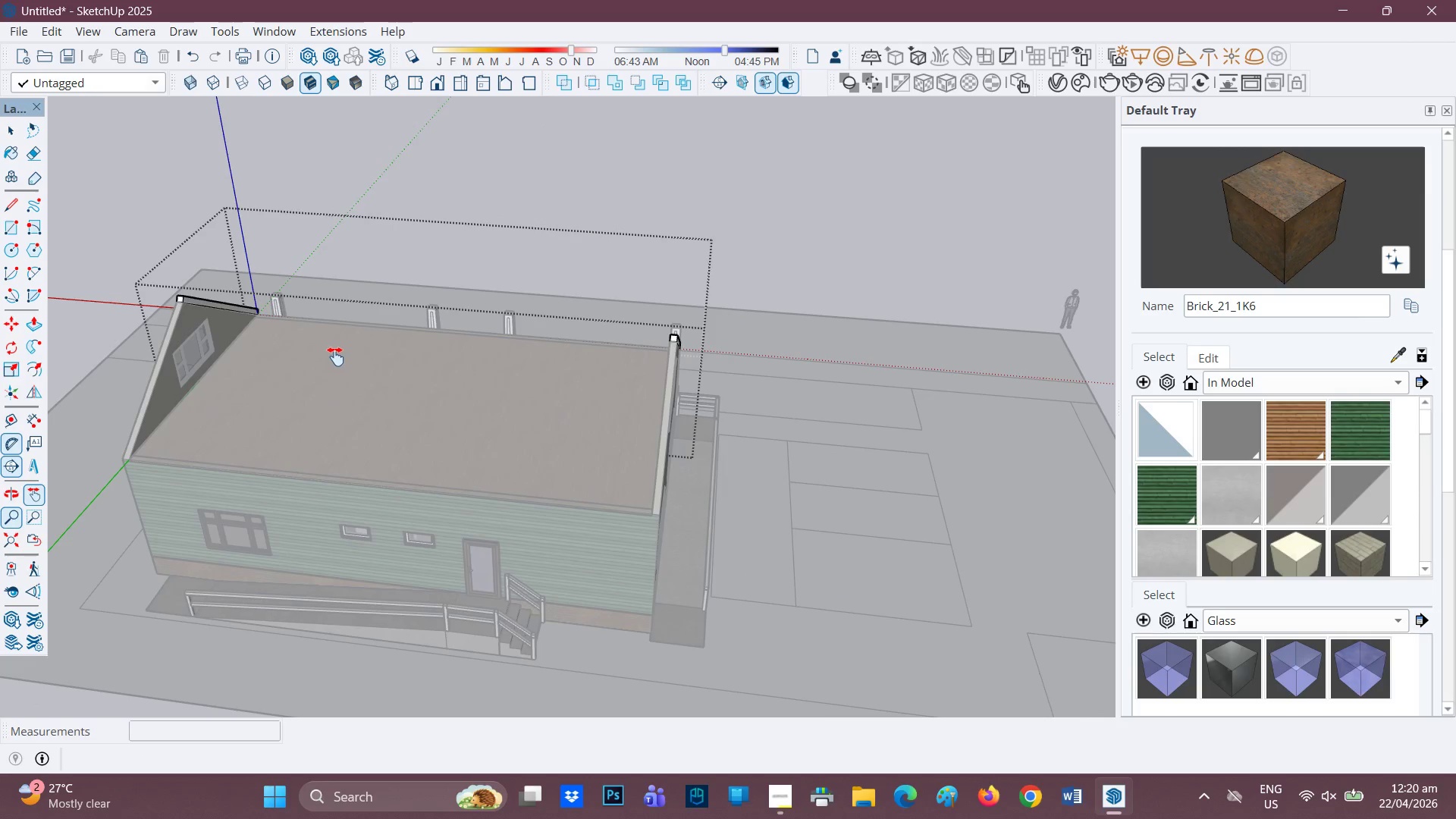 
scroll: coordinate [259, 315], scroll_direction: up, amount: 1.0
 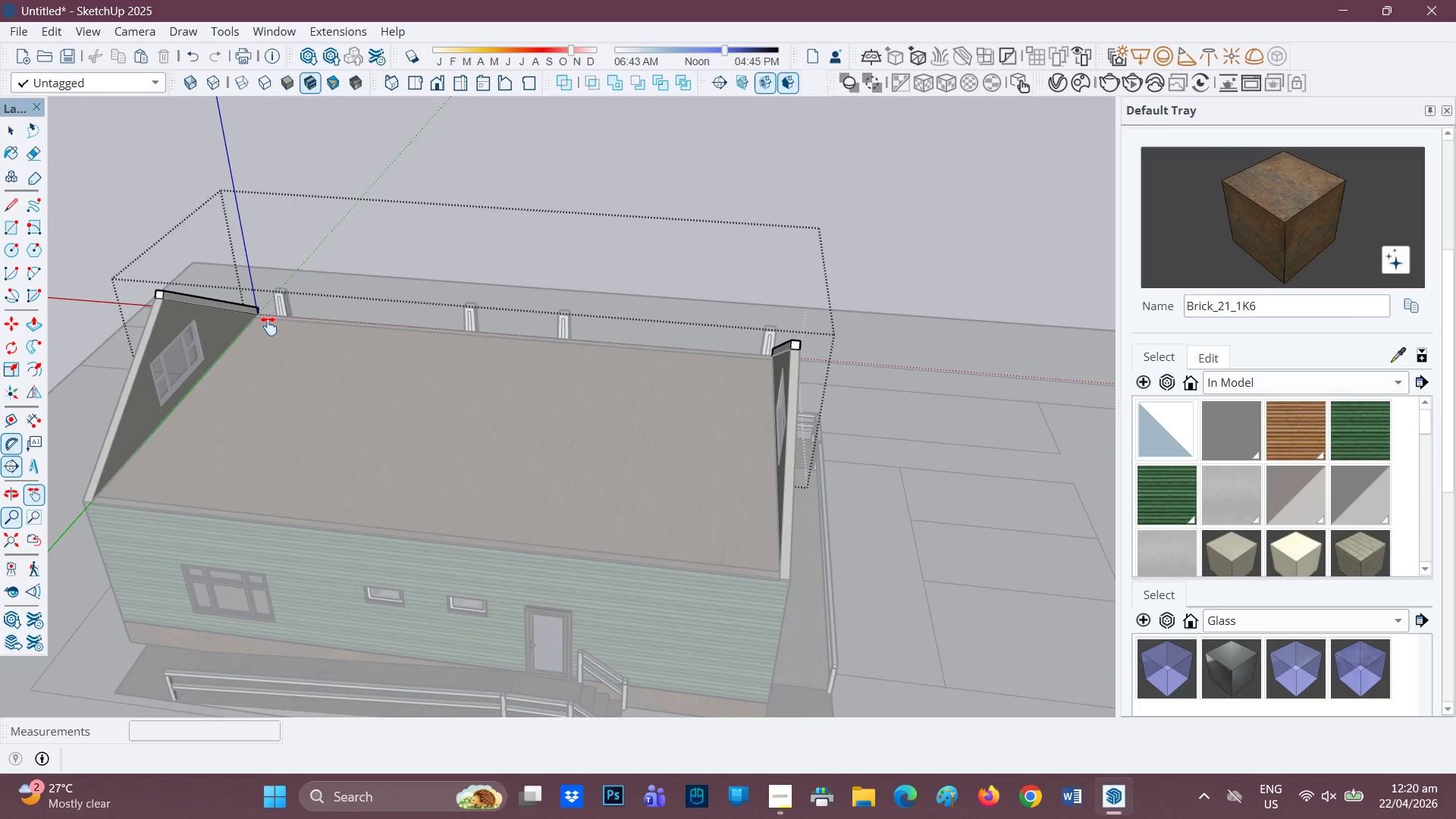 
scroll: coordinate [337, 328], scroll_direction: none, amount: 0.0
 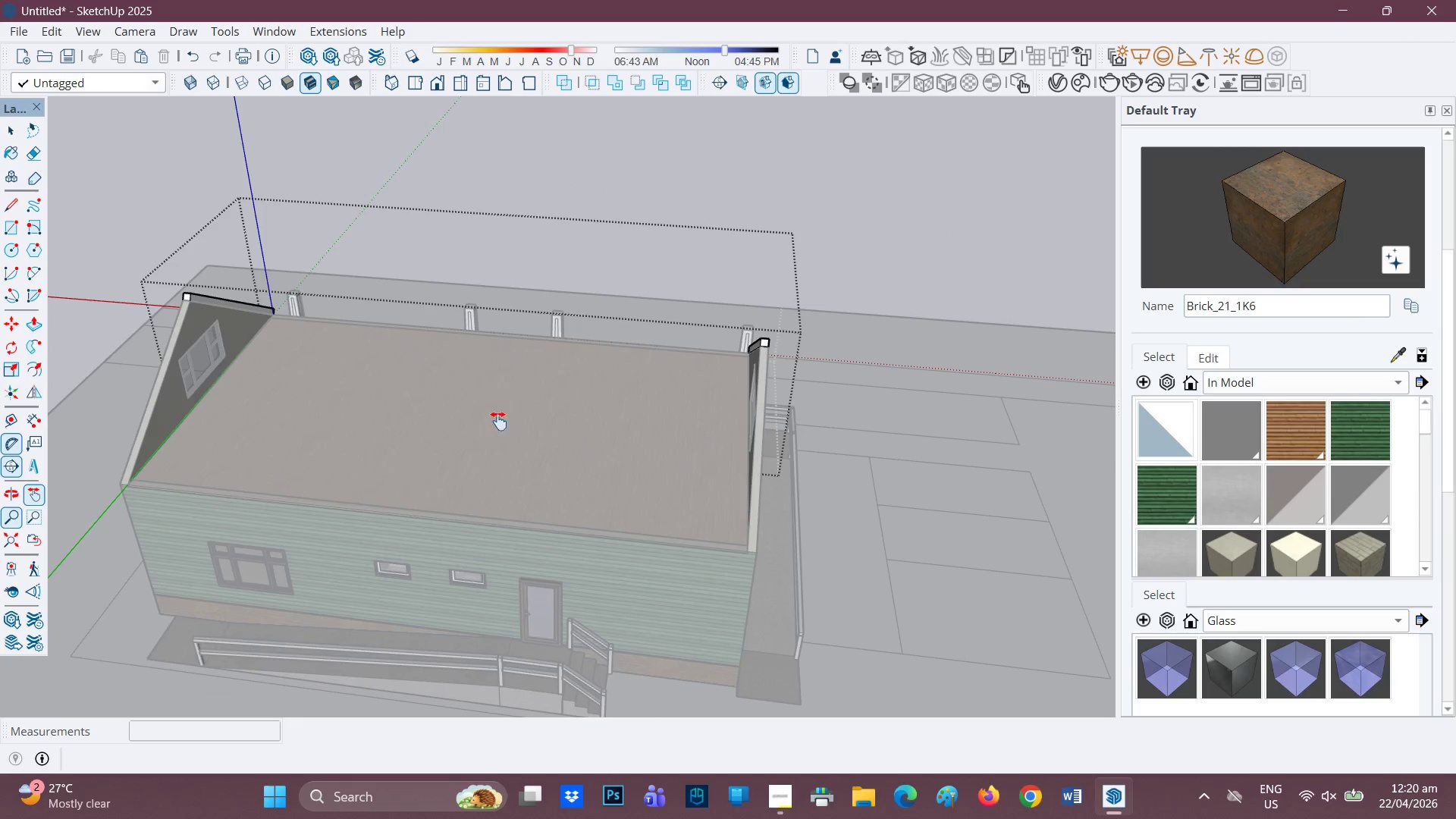 
scroll: coordinate [607, 438], scroll_direction: up, amount: 6.0
 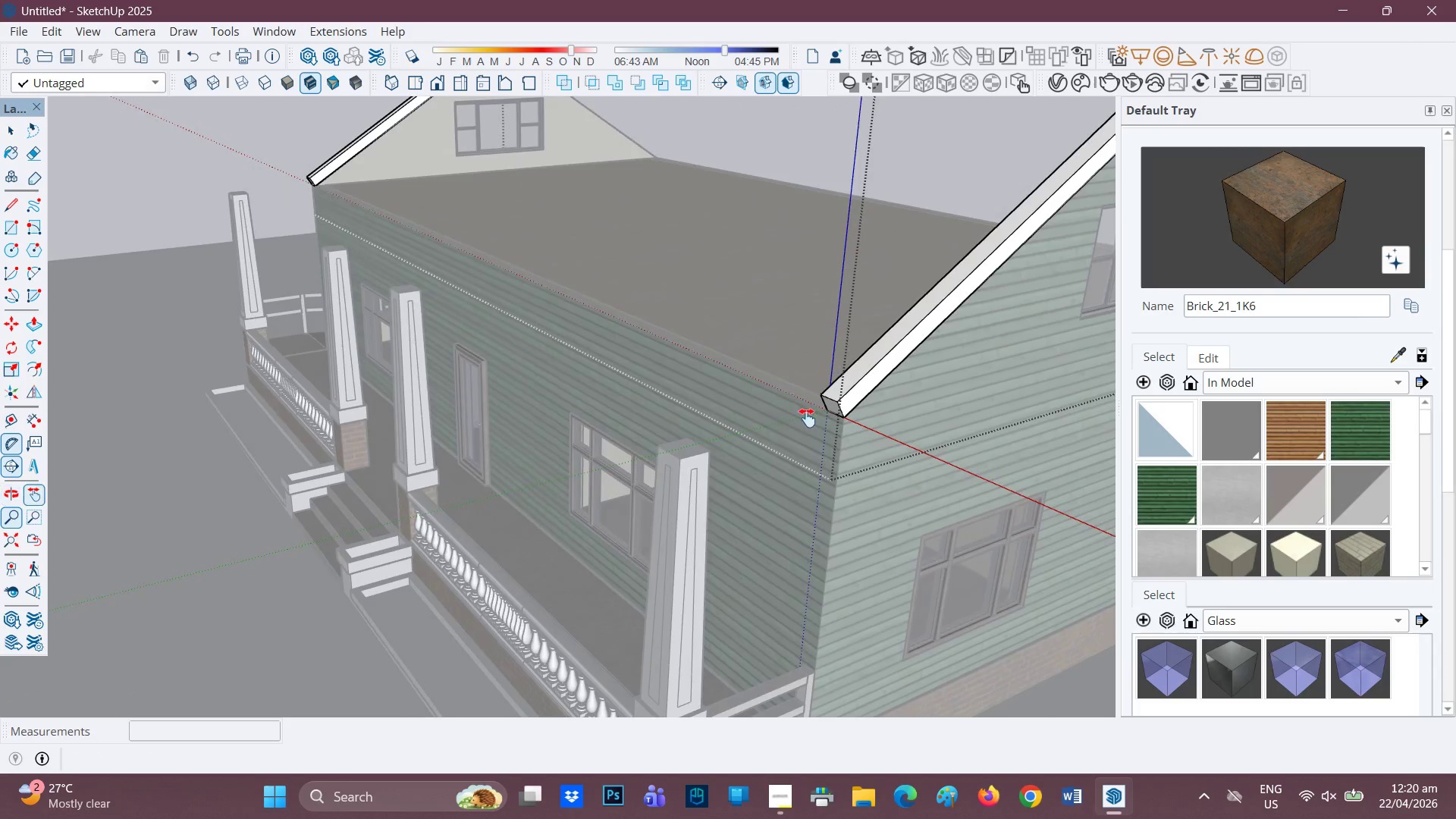 
scroll: coordinate [605, 384], scroll_direction: none, amount: 0.0
 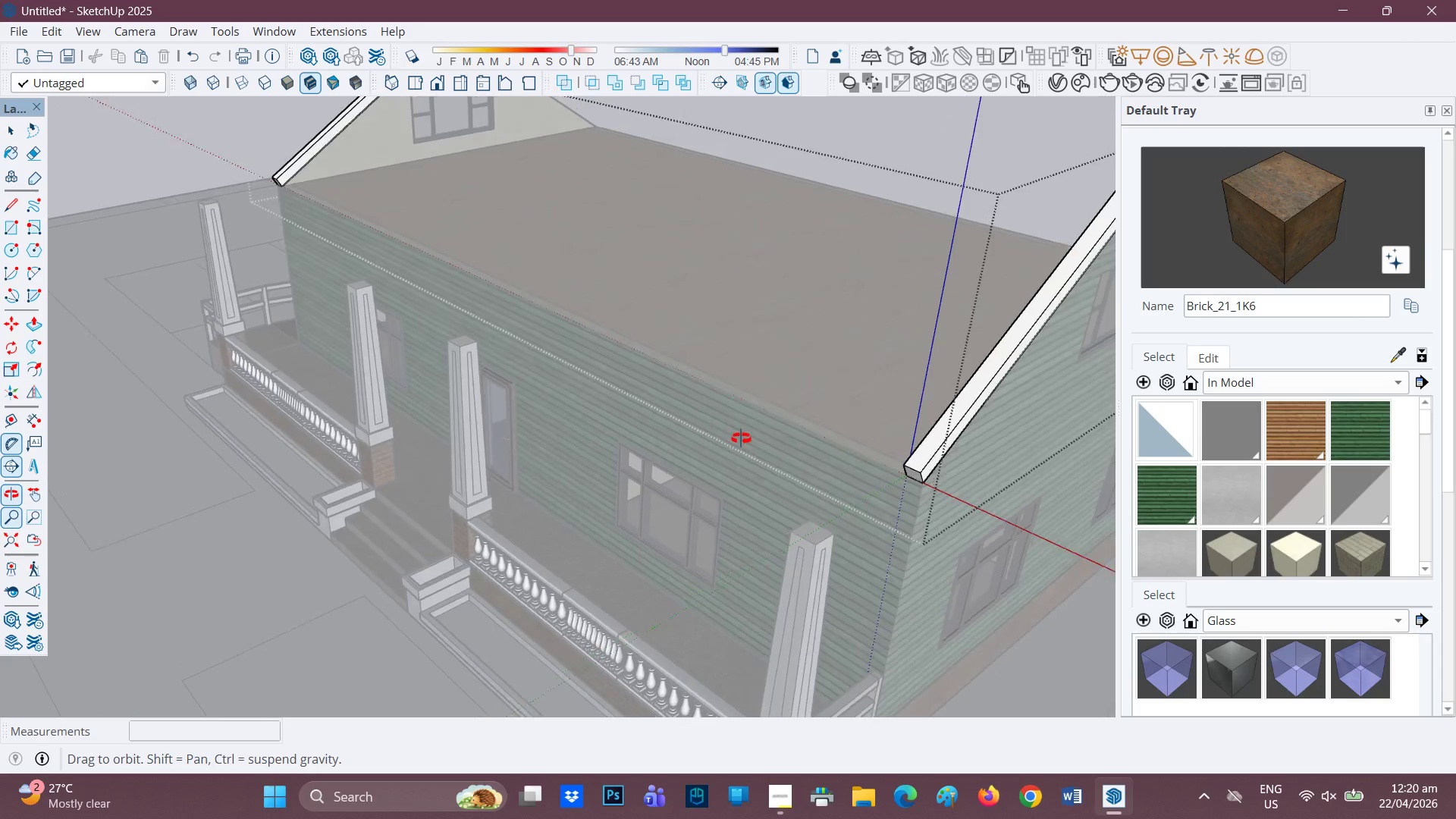 
key(R)
 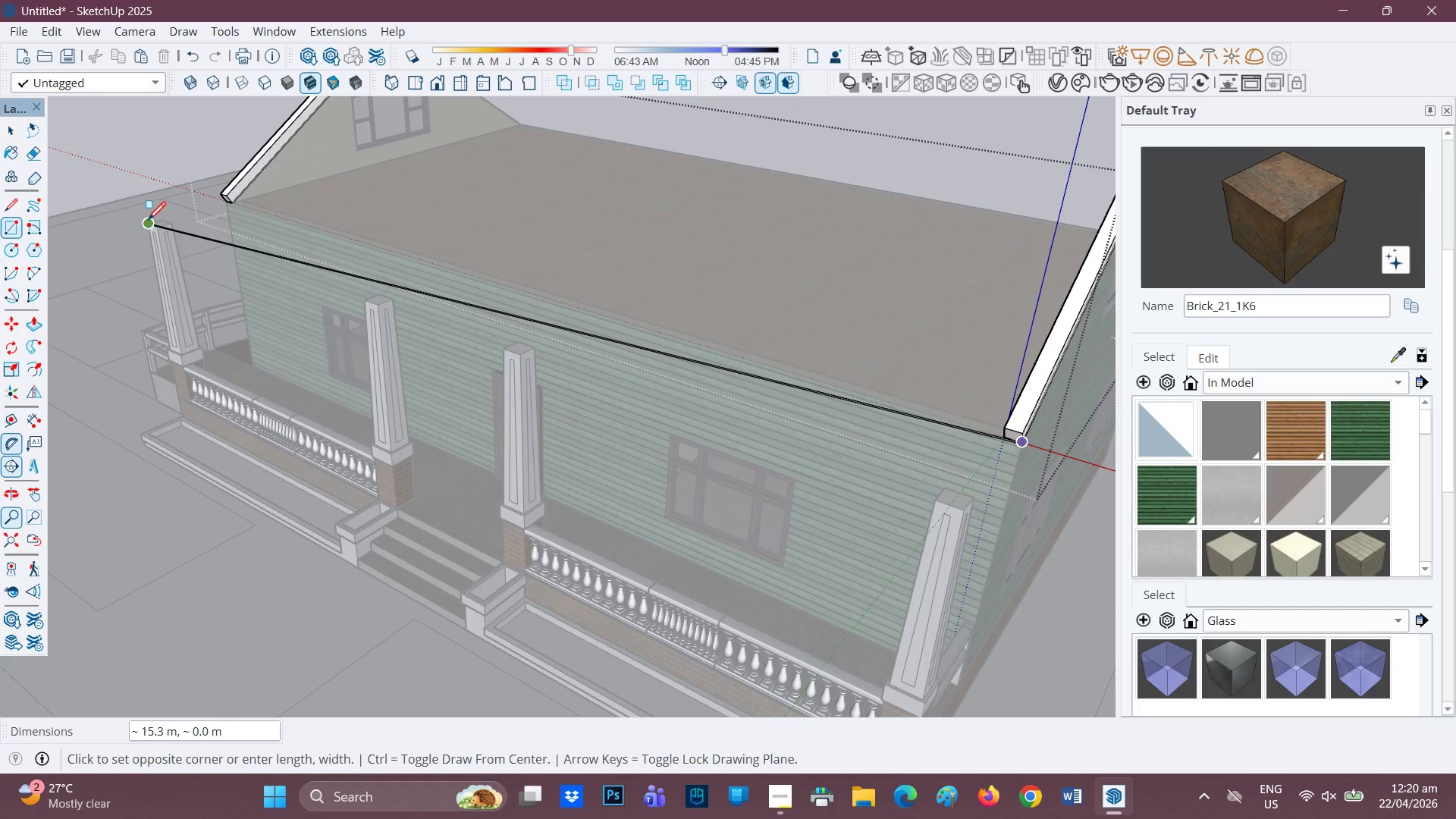 
wait(8.39)
 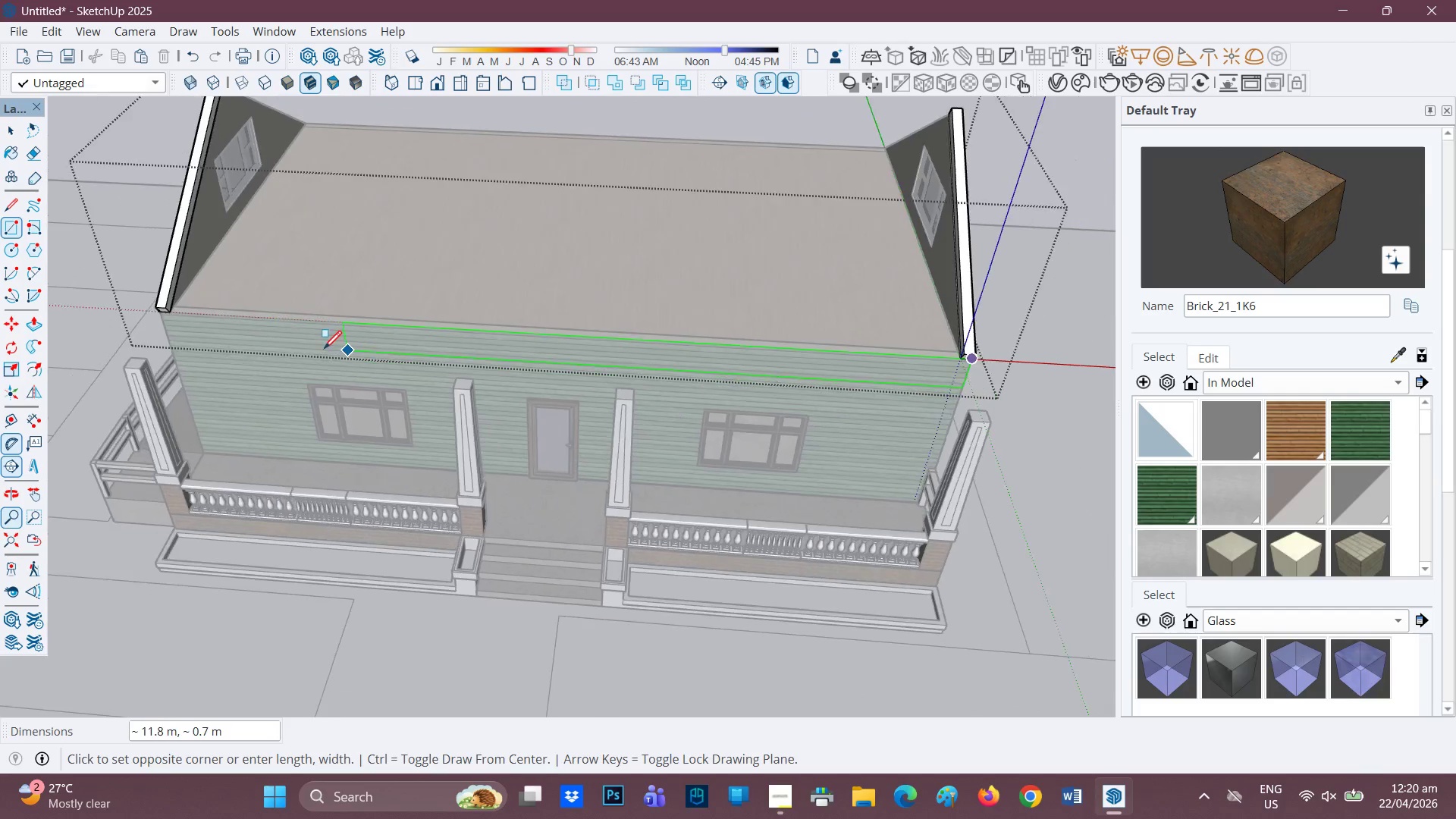 
key(R)
 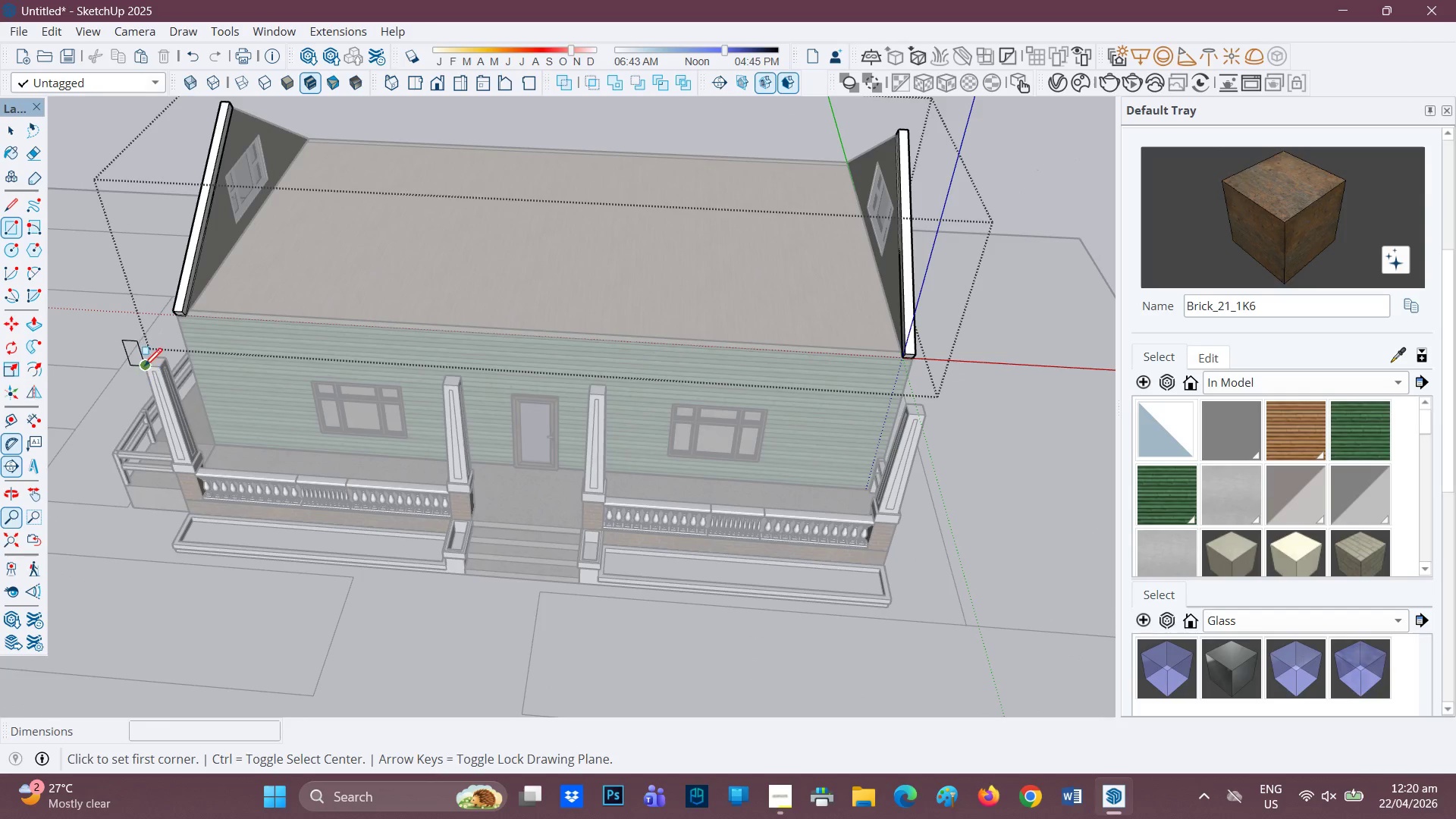 
scroll: coordinate [348, 350], scroll_direction: down, amount: 4.0
 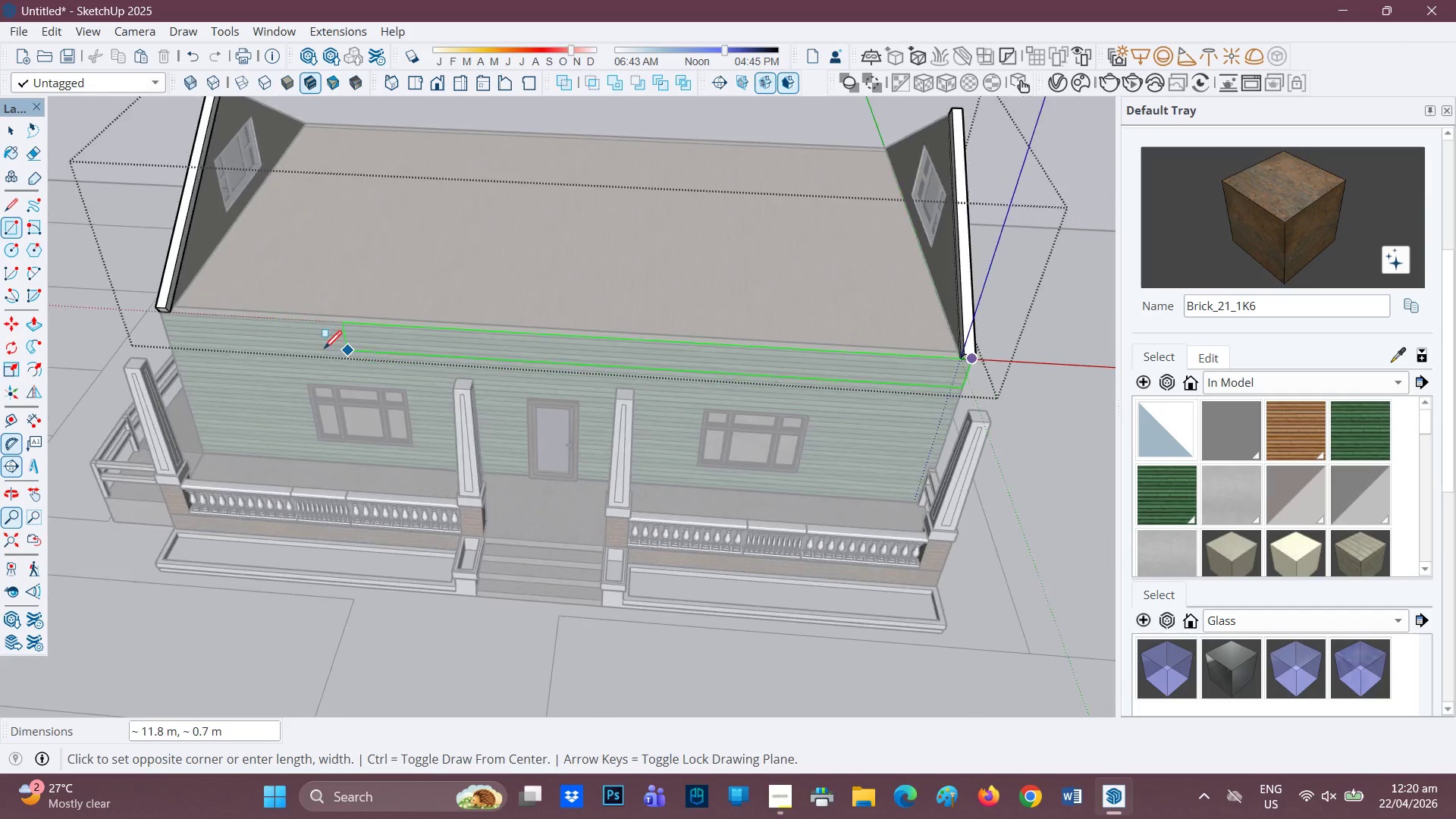 
left_click([140, 367])
 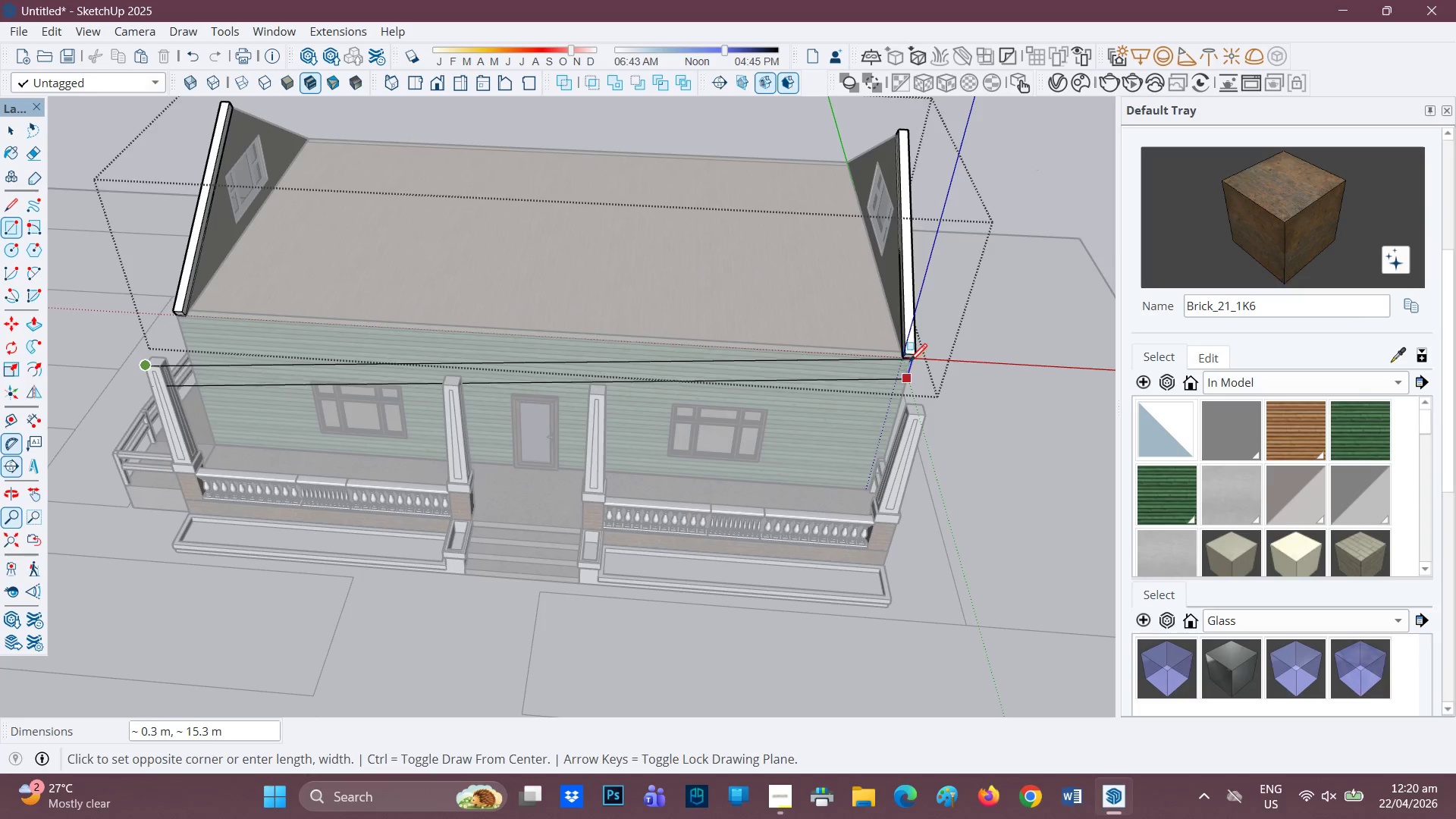 
wait(5.5)
 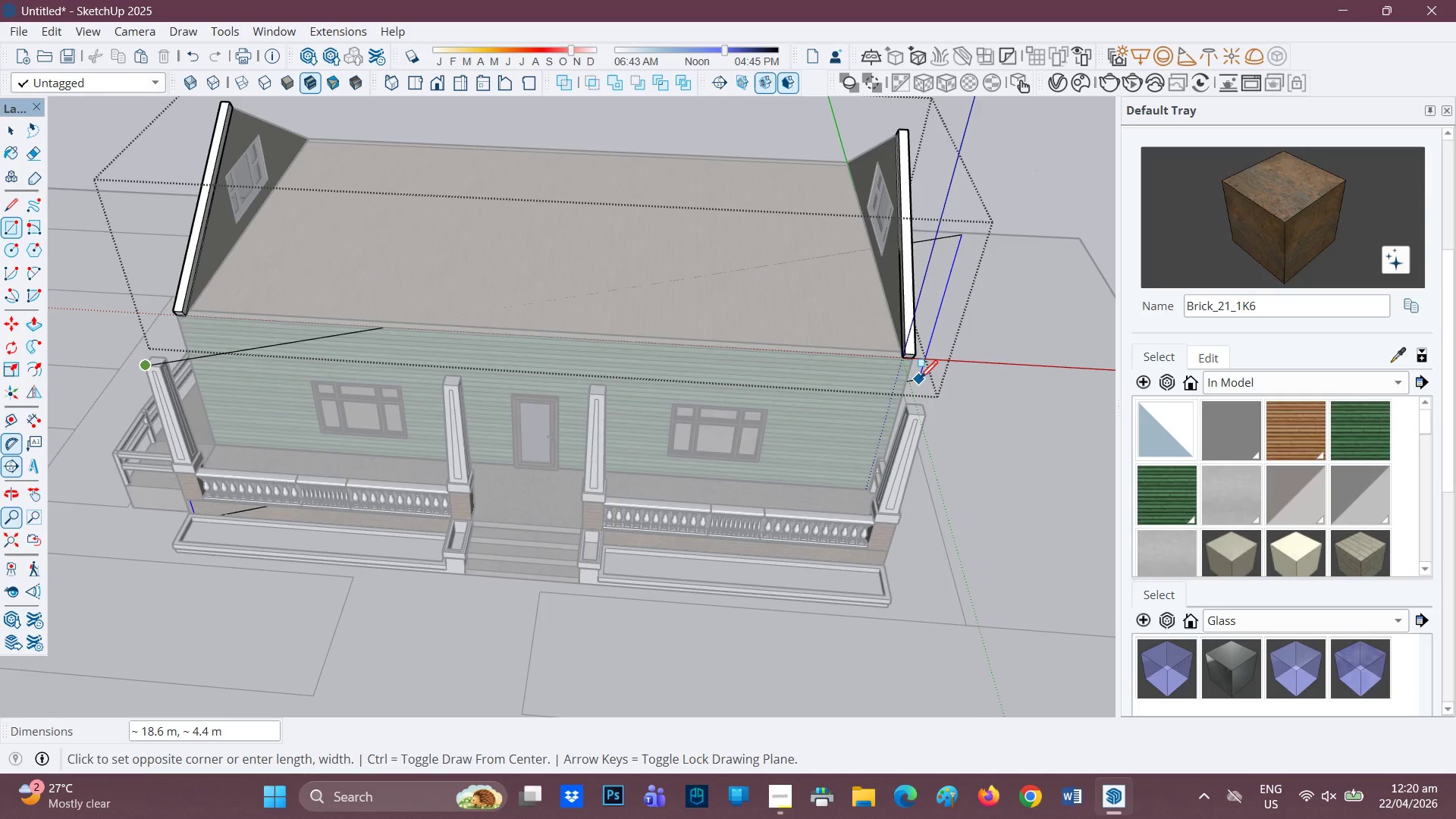 
left_click([924, 416])
 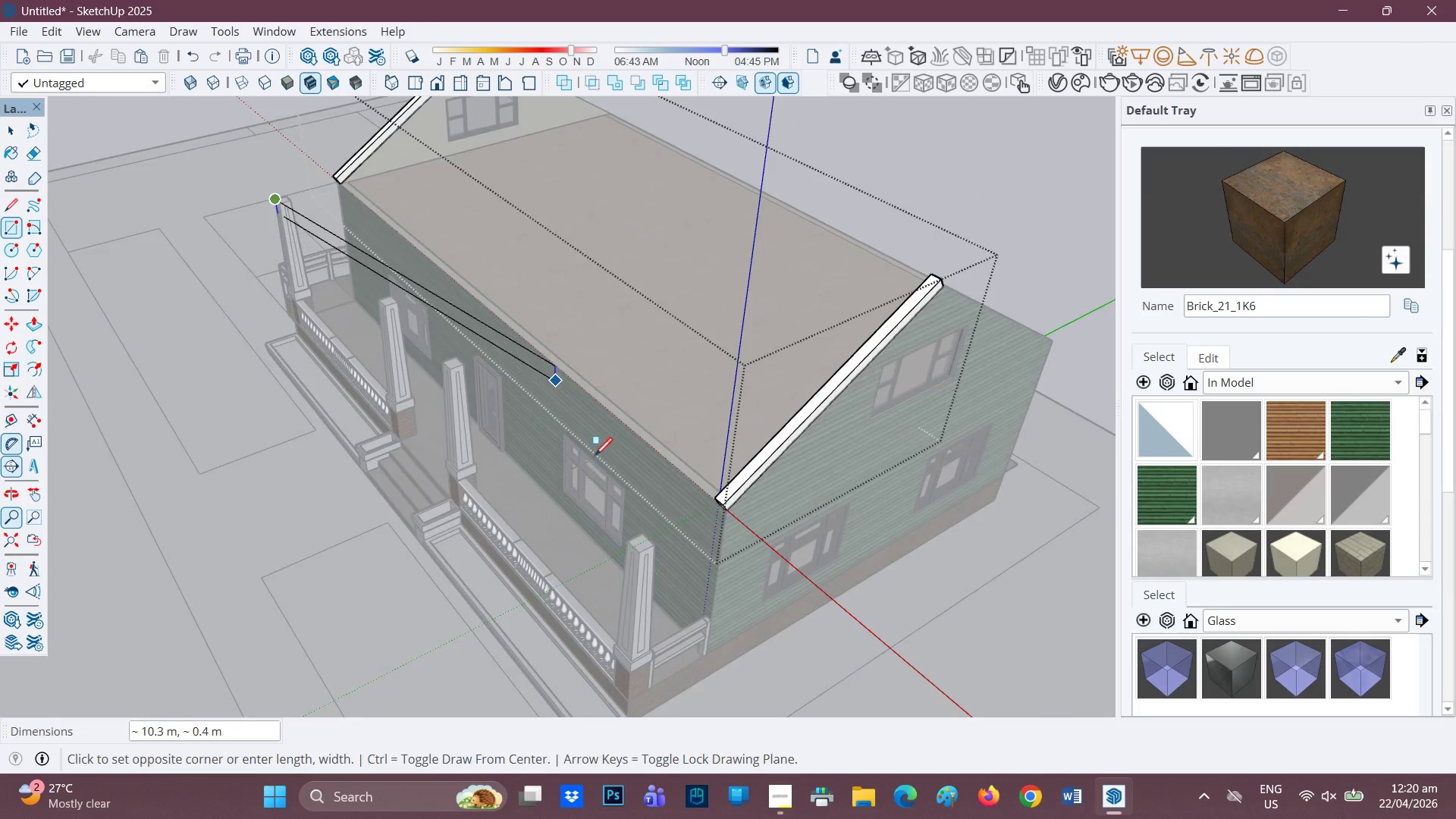 
left_click([638, 558])
 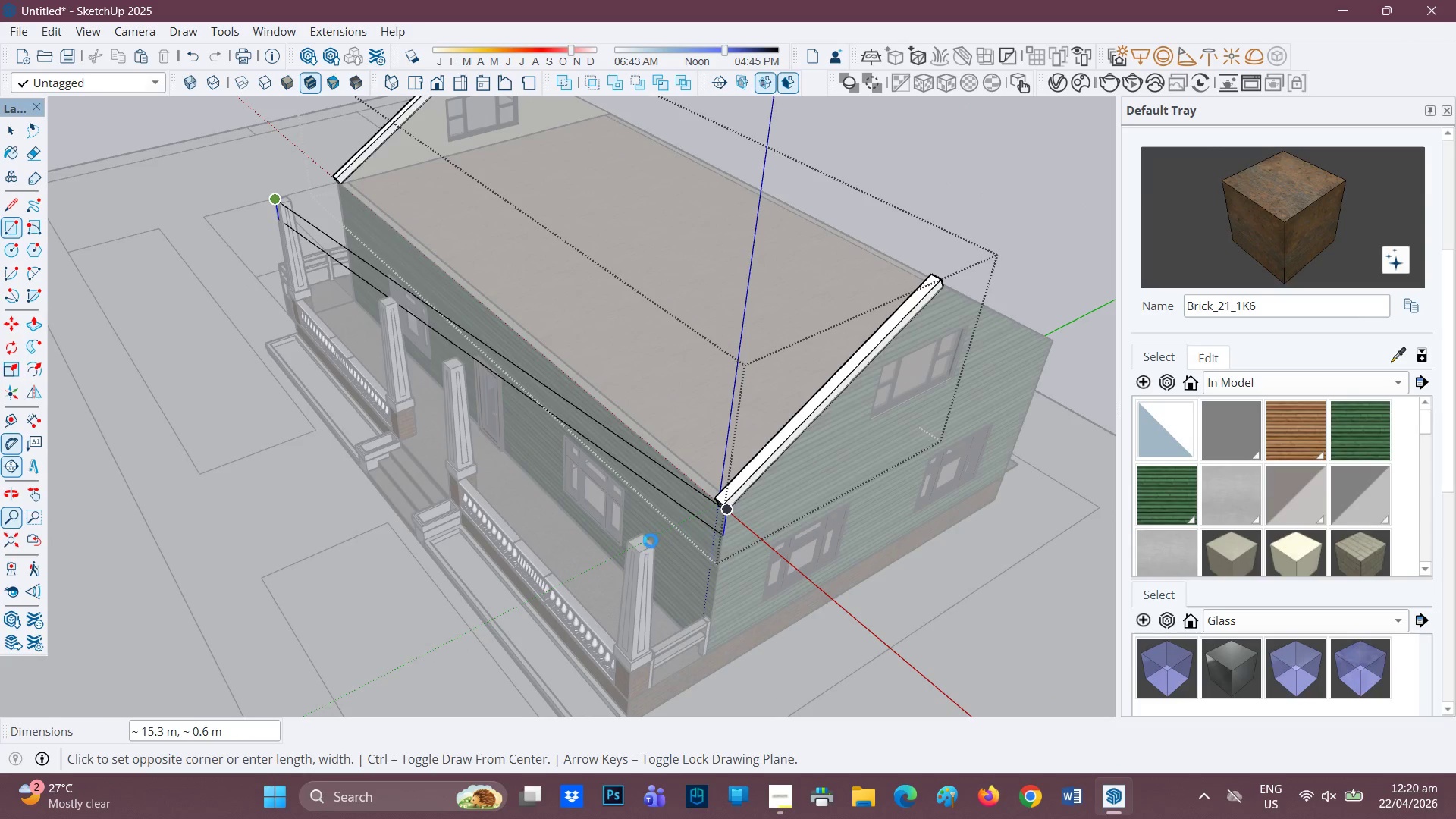 
scroll: coordinate [642, 539], scroll_direction: none, amount: 0.0
 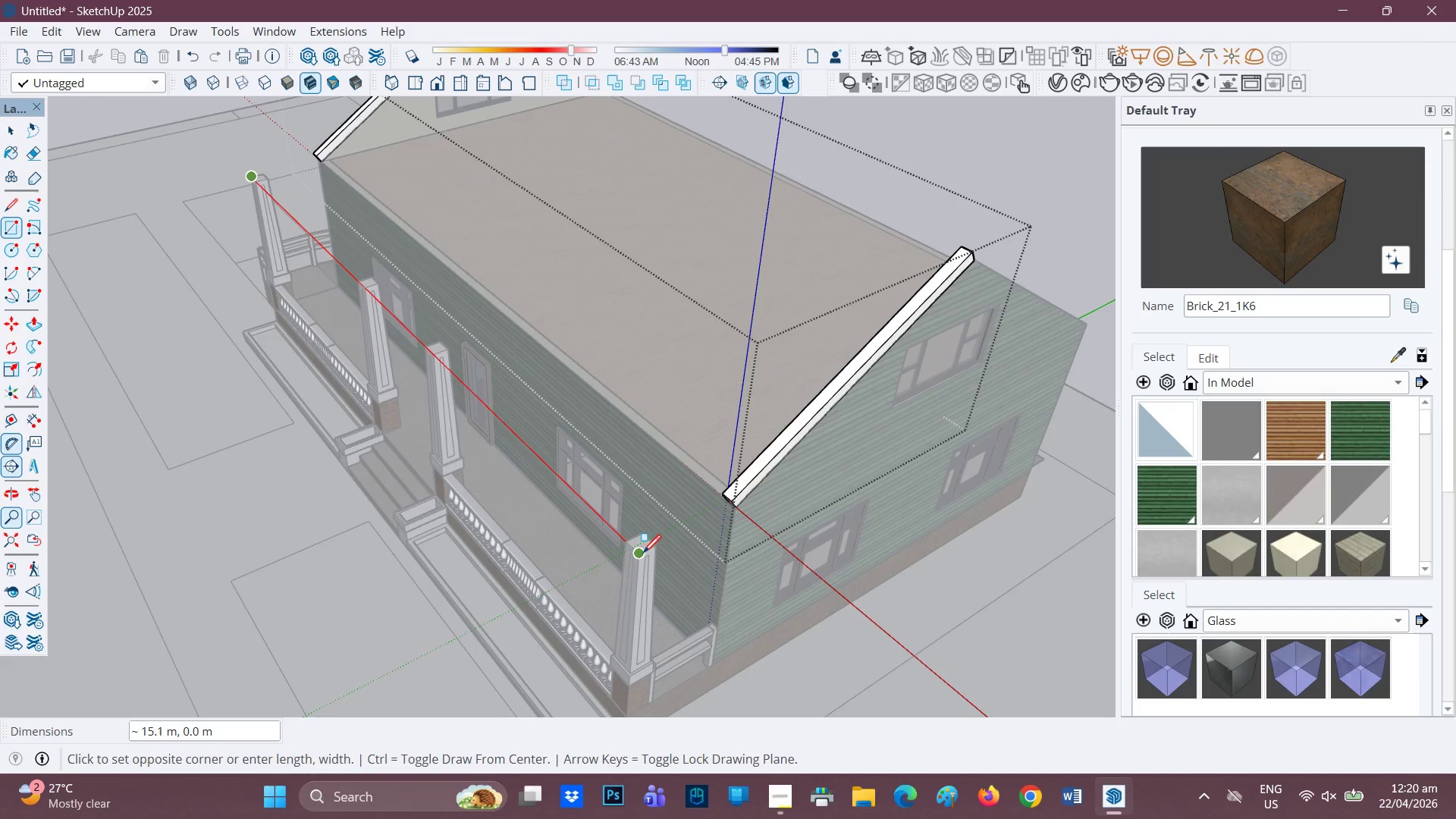 
left_click([656, 553])
 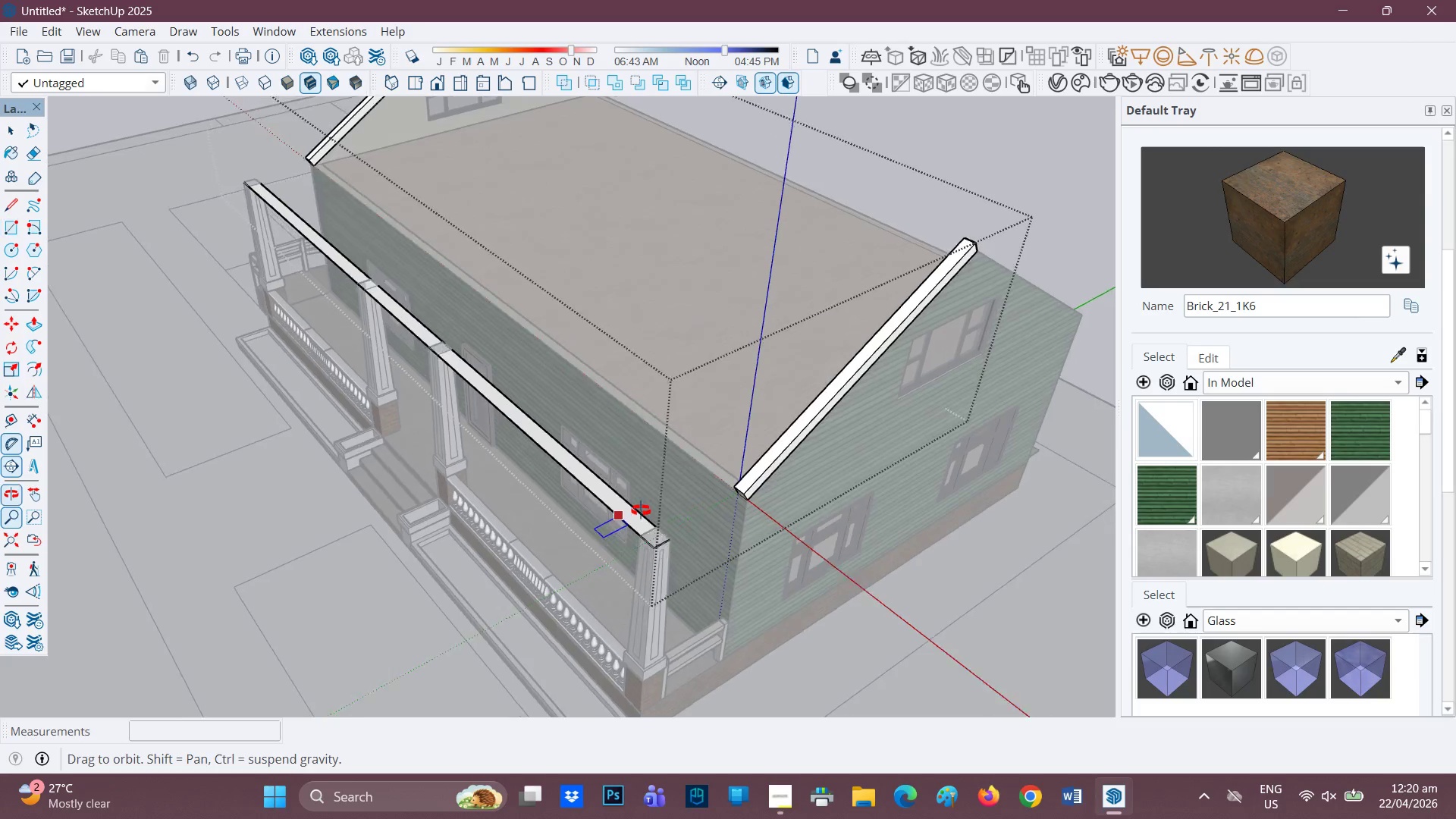 
scroll: coordinate [640, 510], scroll_direction: up, amount: 1.0
 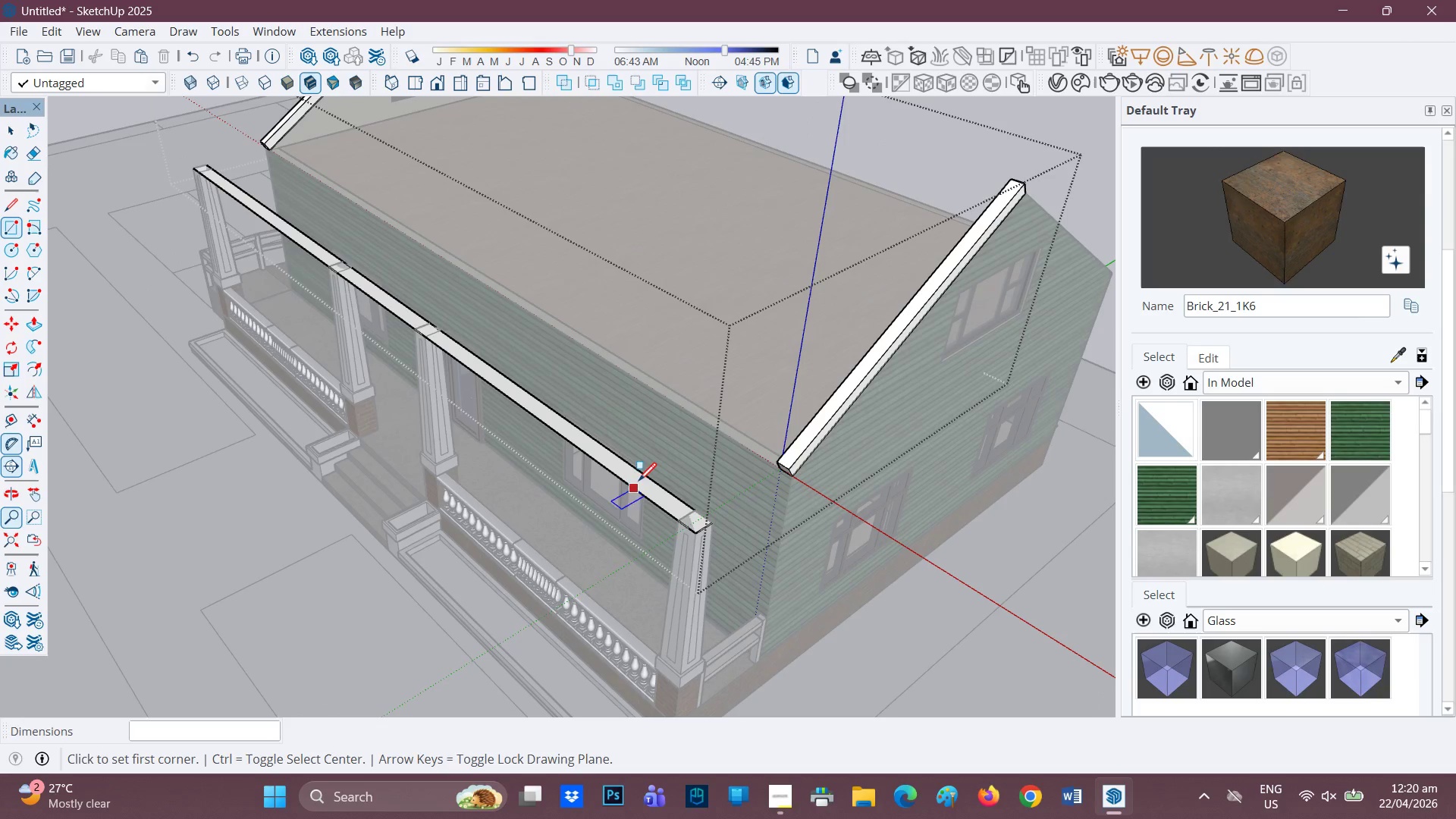 
key(P)
 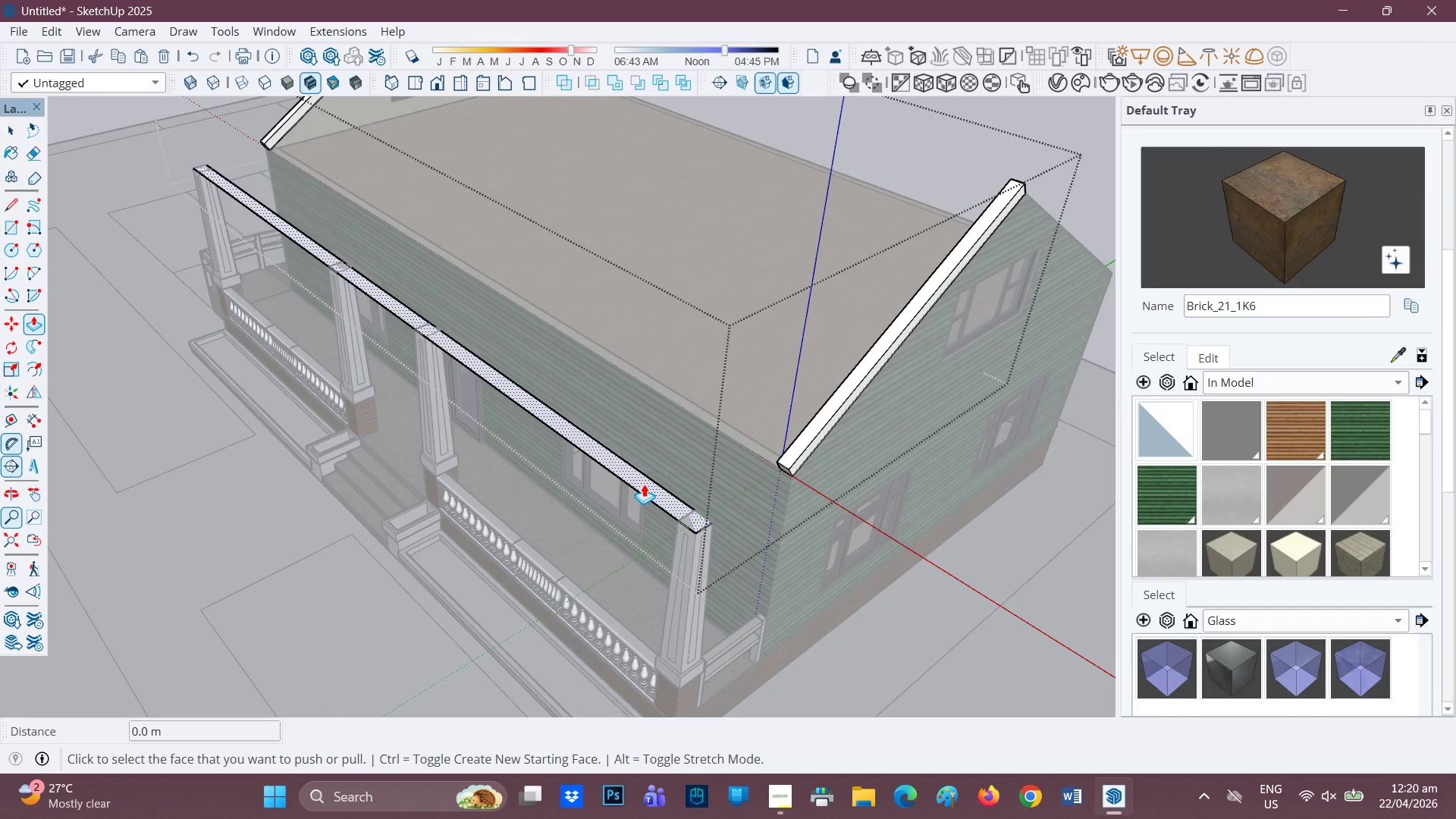 
left_click([644, 484])
 